 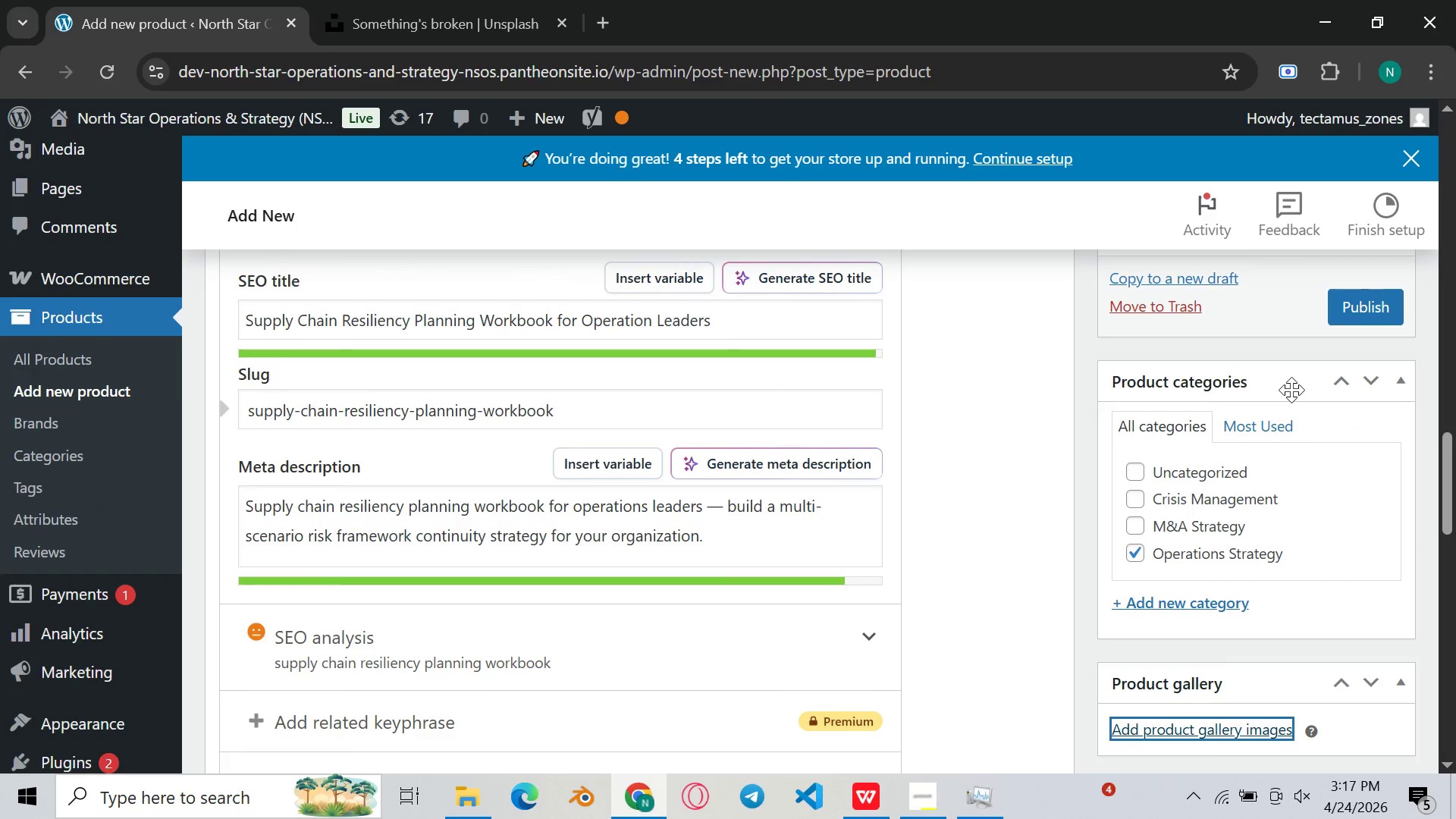 
scroll: coordinate [1143, 438], scroll_direction: up, amount: 4.0
 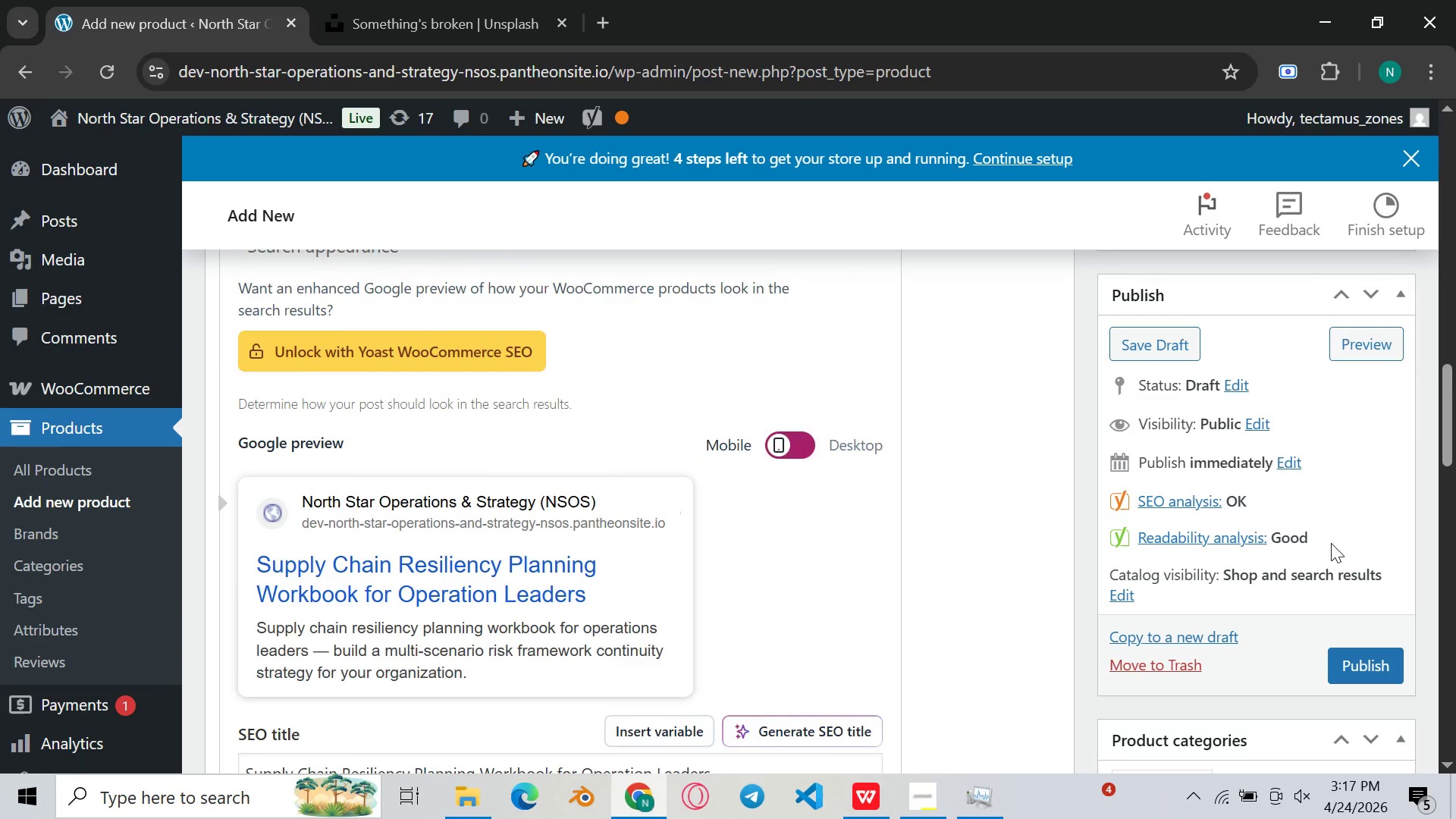 
scroll: coordinate [1331, 543], scroll_direction: down, amount: 2.0
 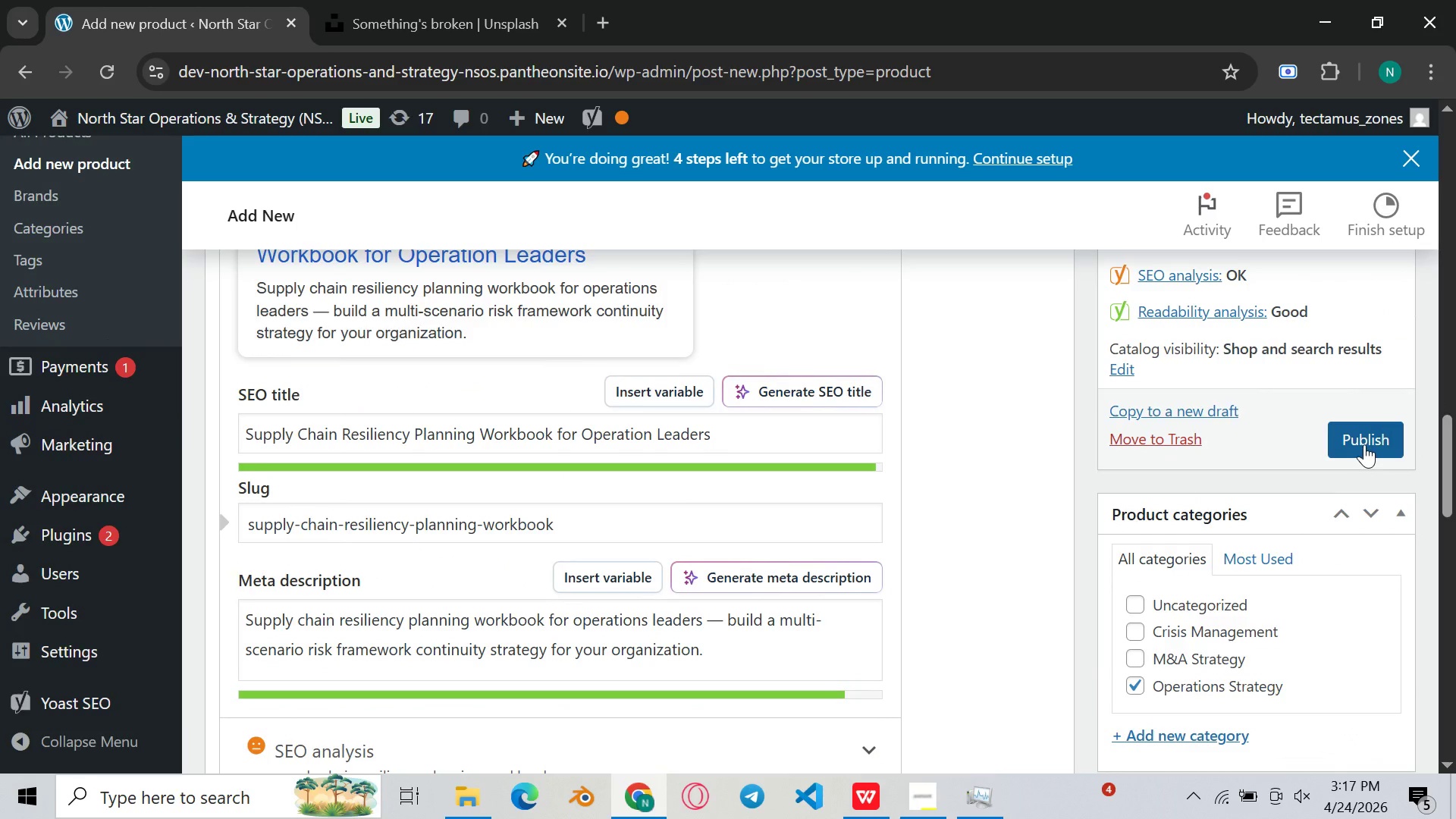 
left_click([1364, 444])
 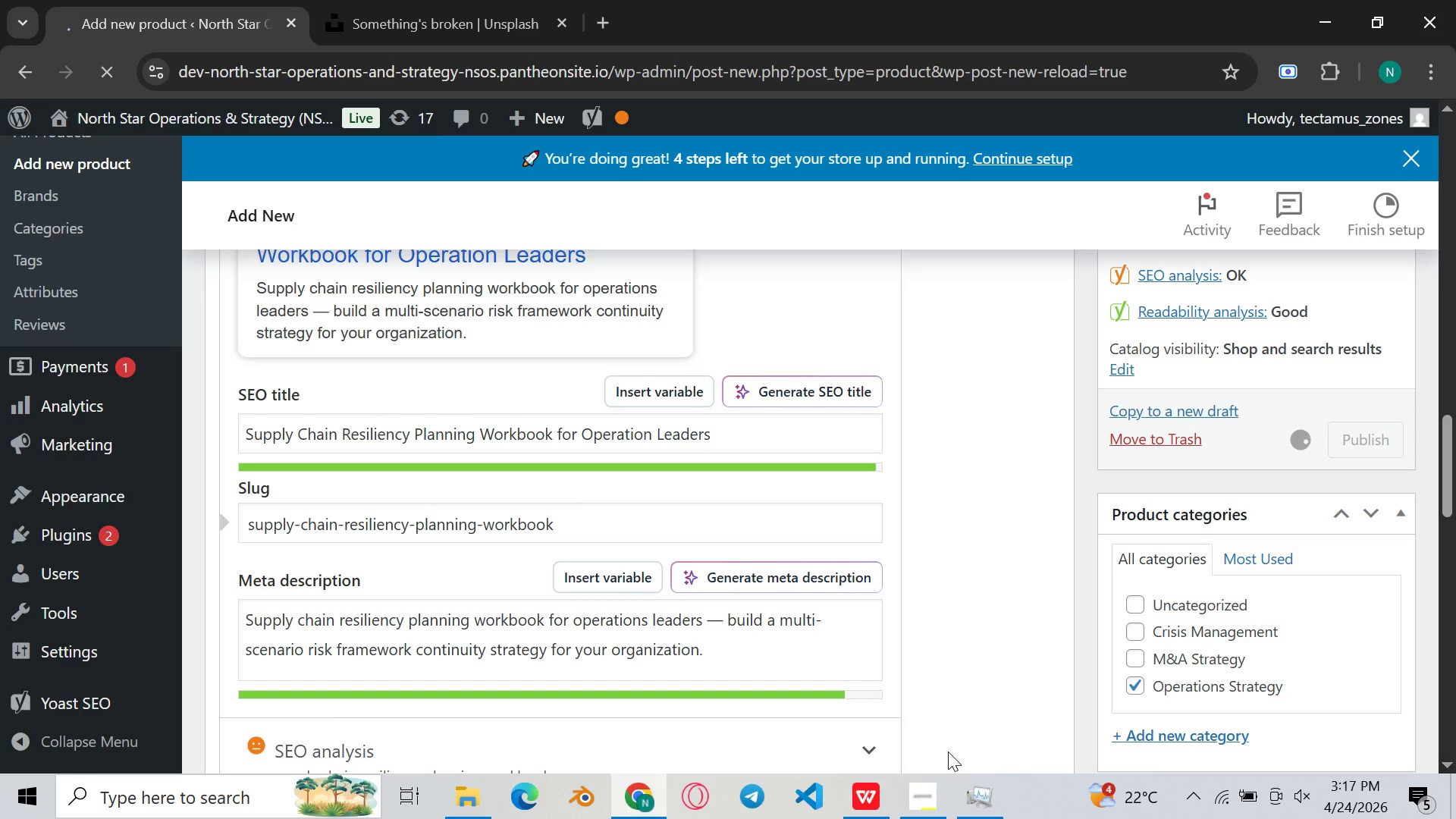 
wait(23.61)
 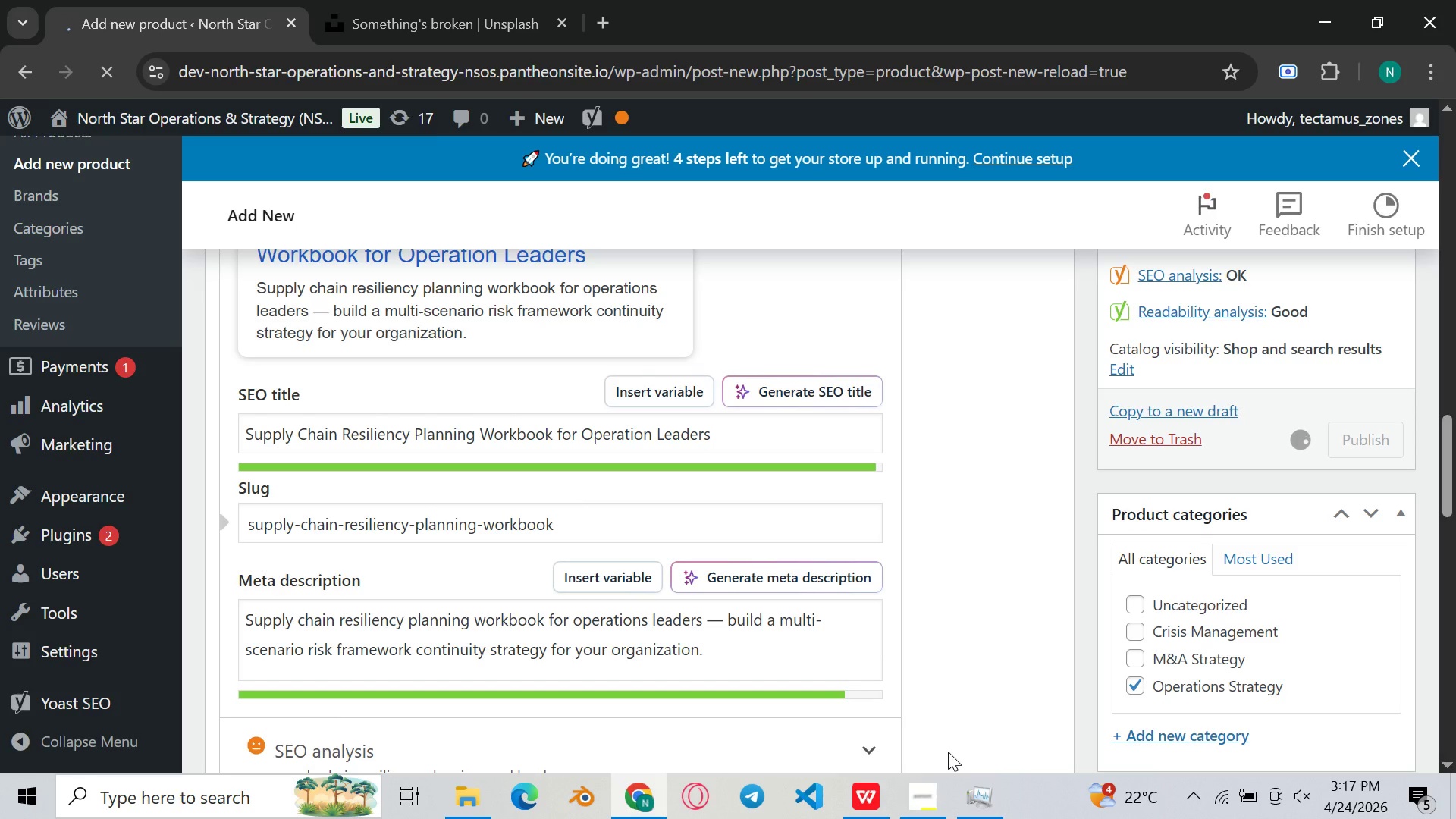 
left_click([419, 0])
 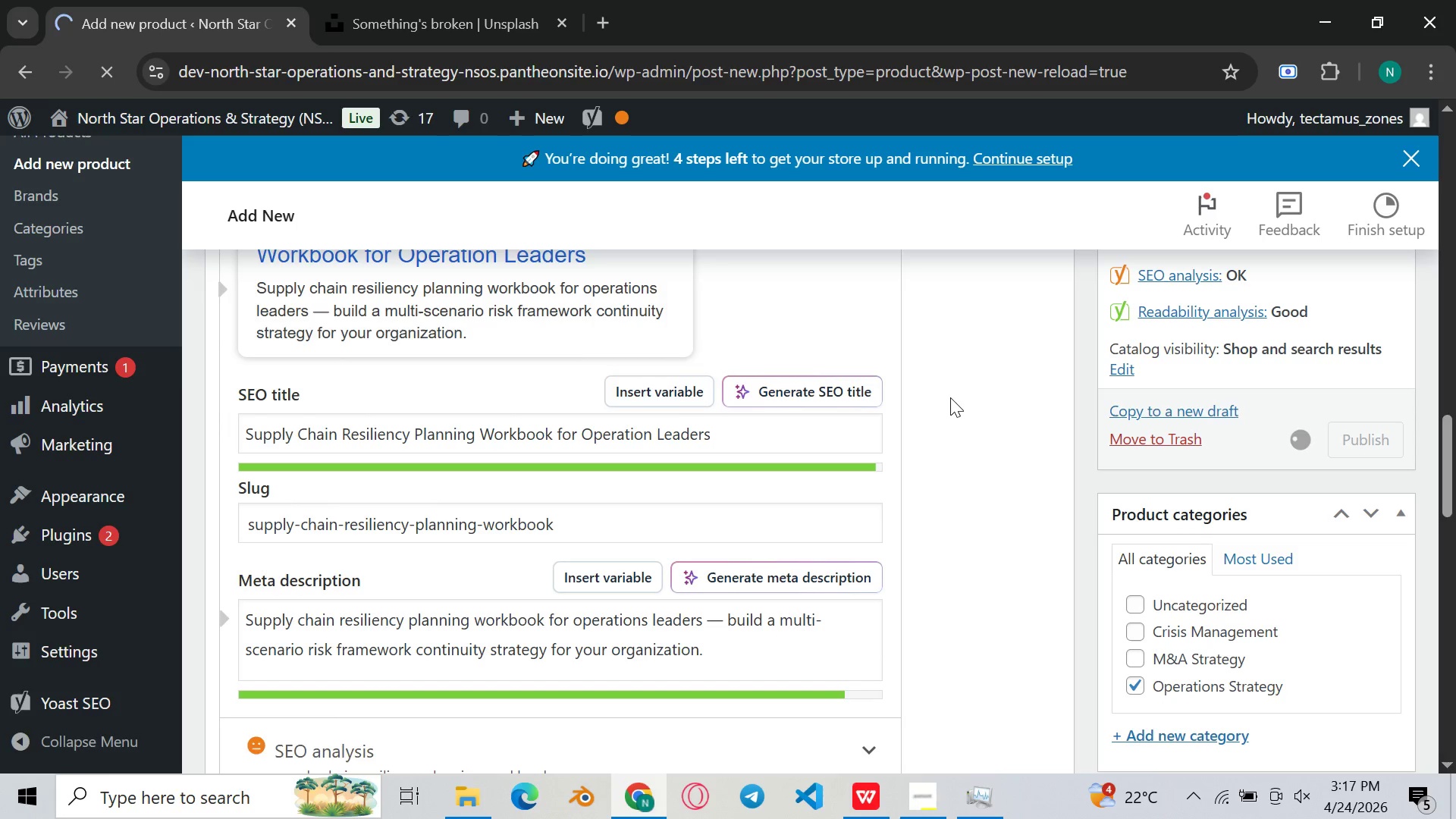 
scroll: coordinate [968, 425], scroll_direction: down, amount: 1.0
 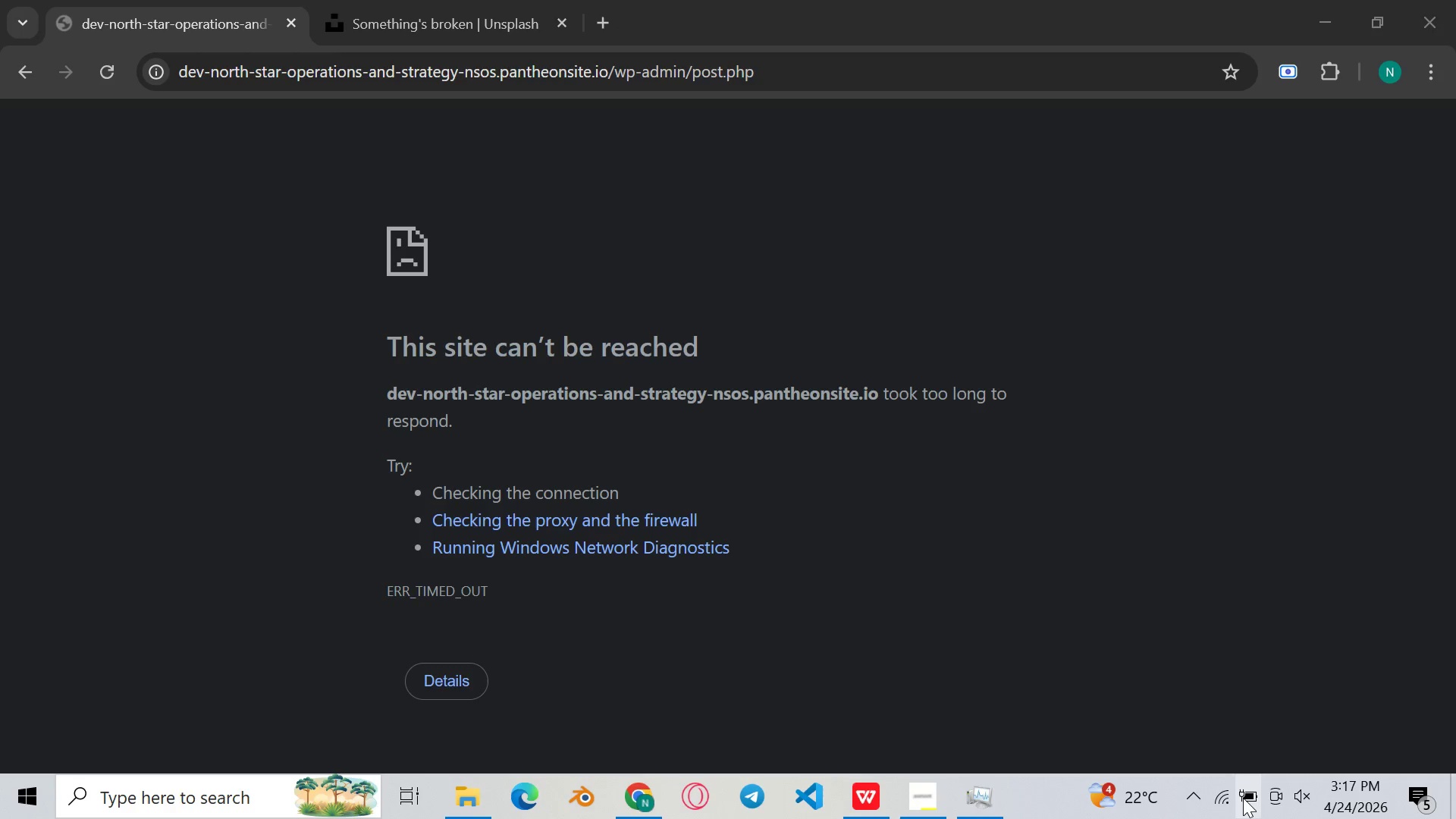 
left_click([1239, 795])
 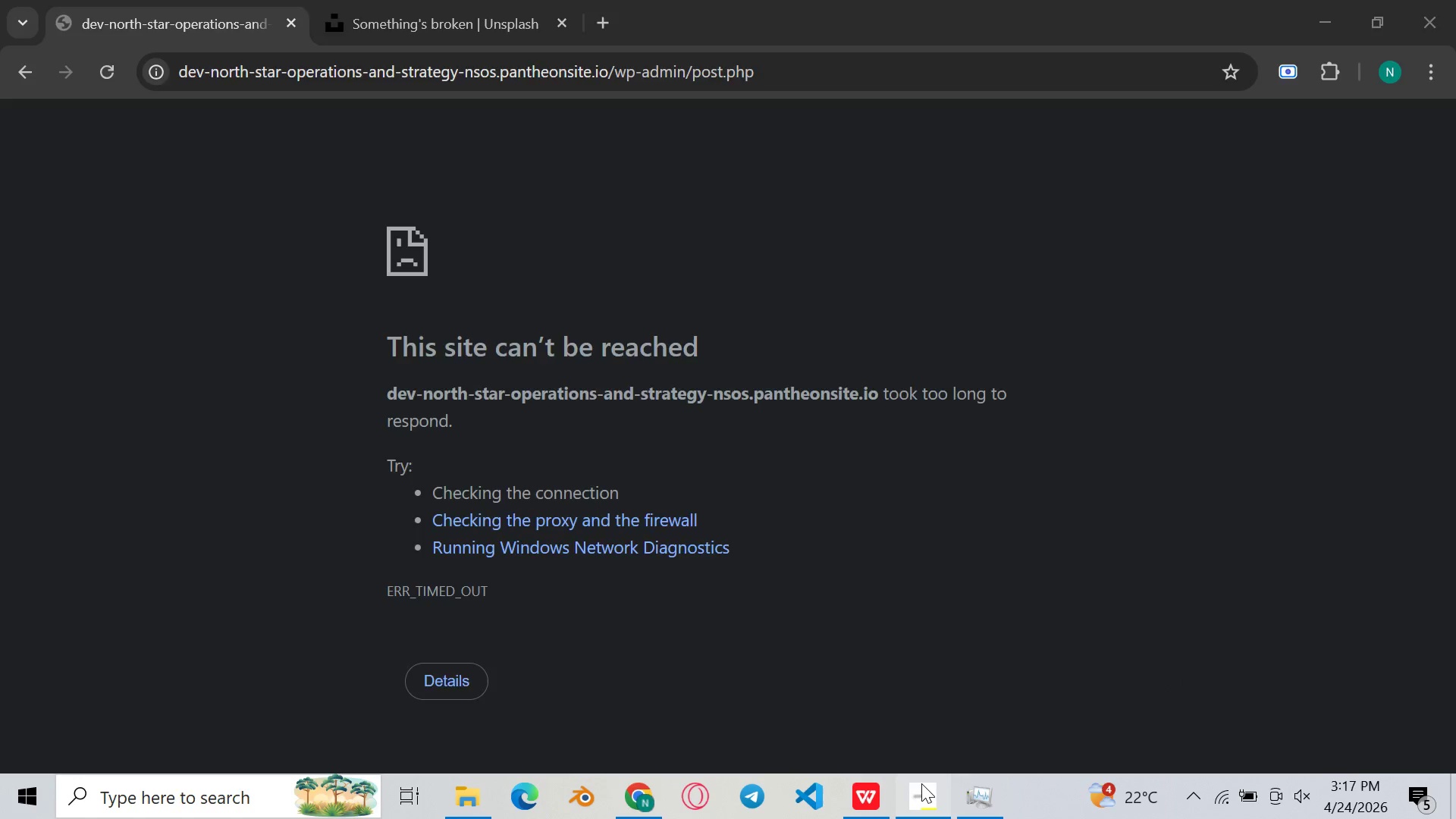 
left_click([921, 783])
 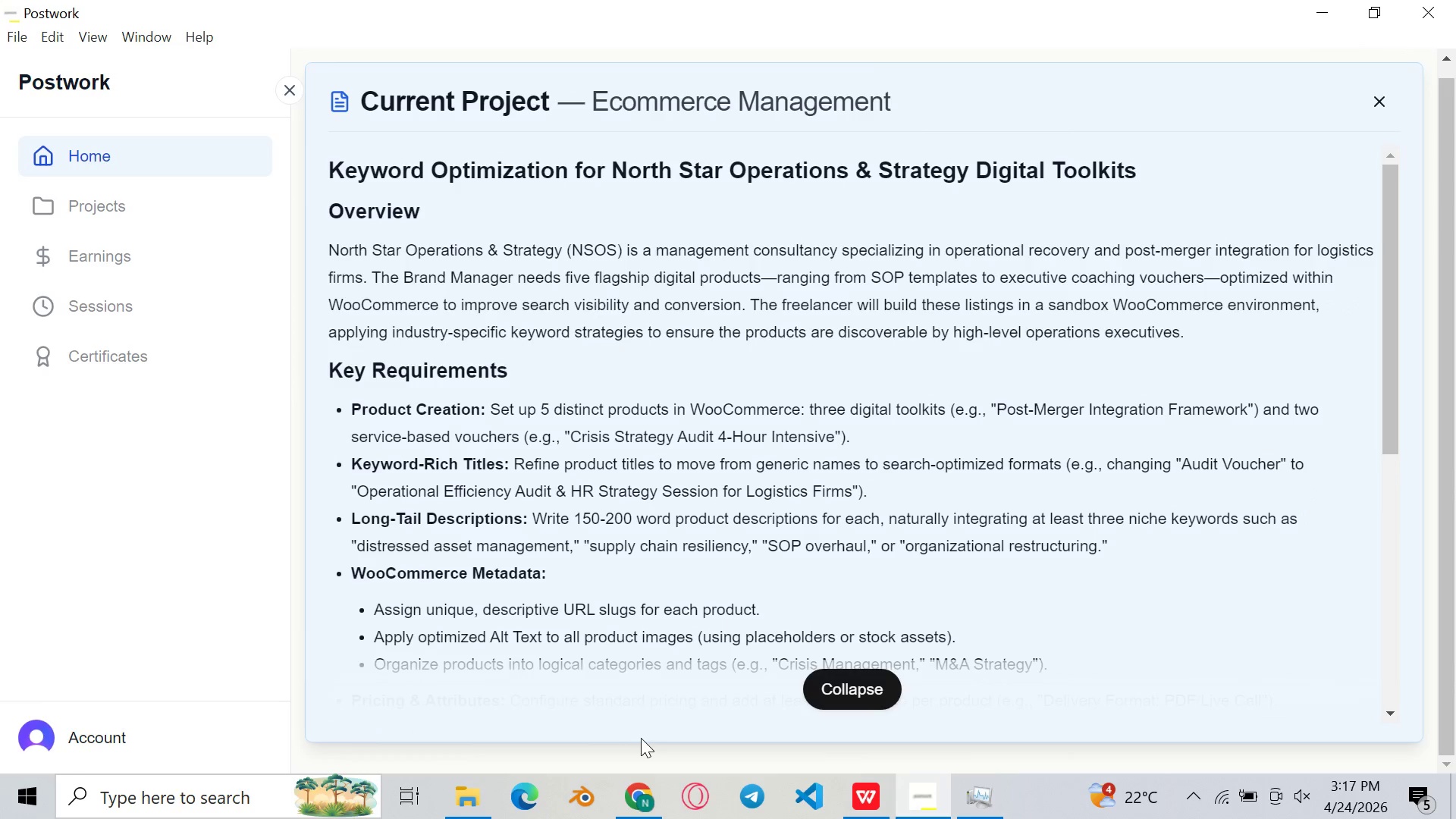 
wait(15.06)
 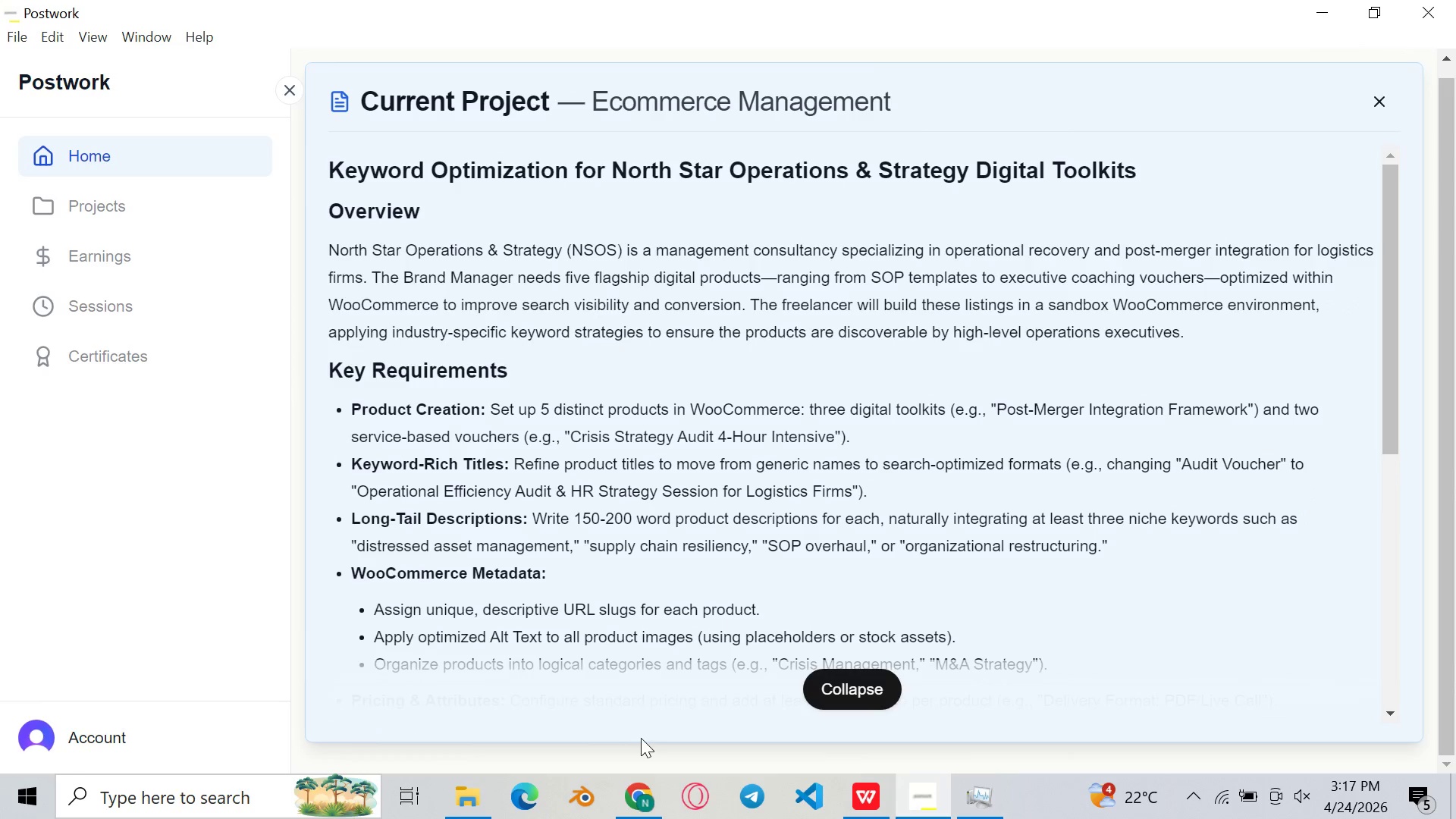 
left_click([923, 265])
 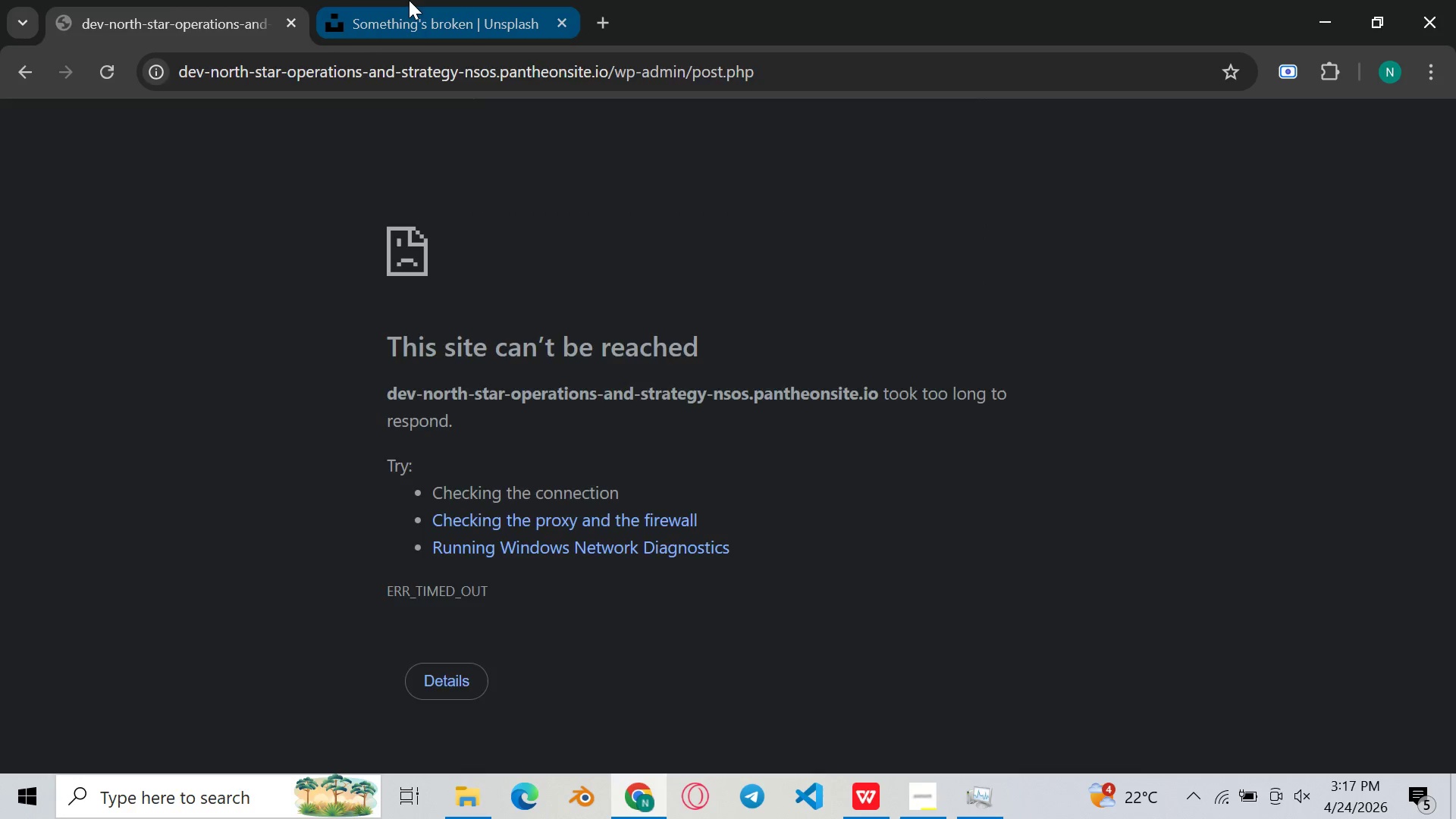 
left_click([409, 0])
 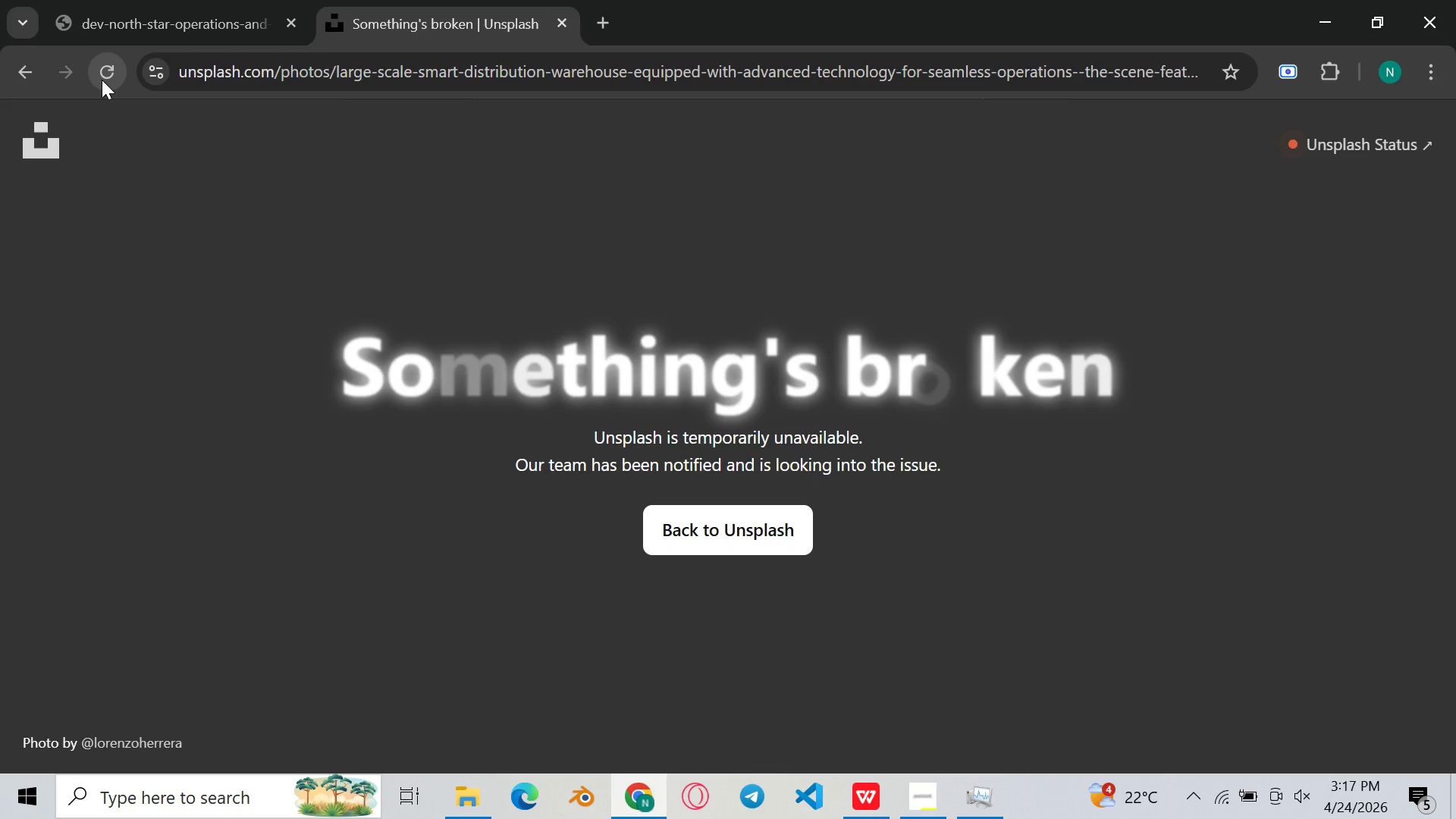 
left_click([102, 80])
 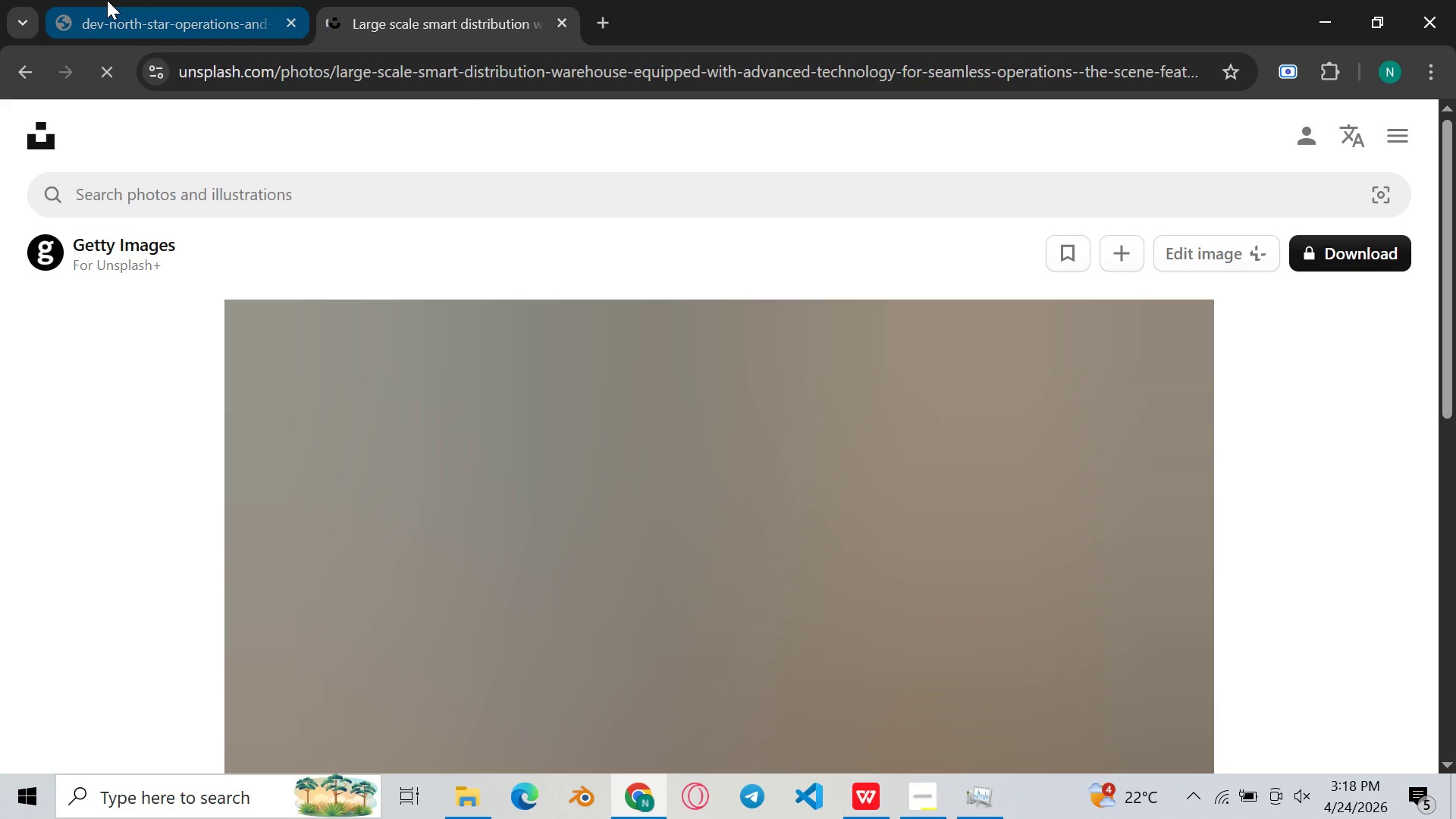 
left_click([107, 0])
 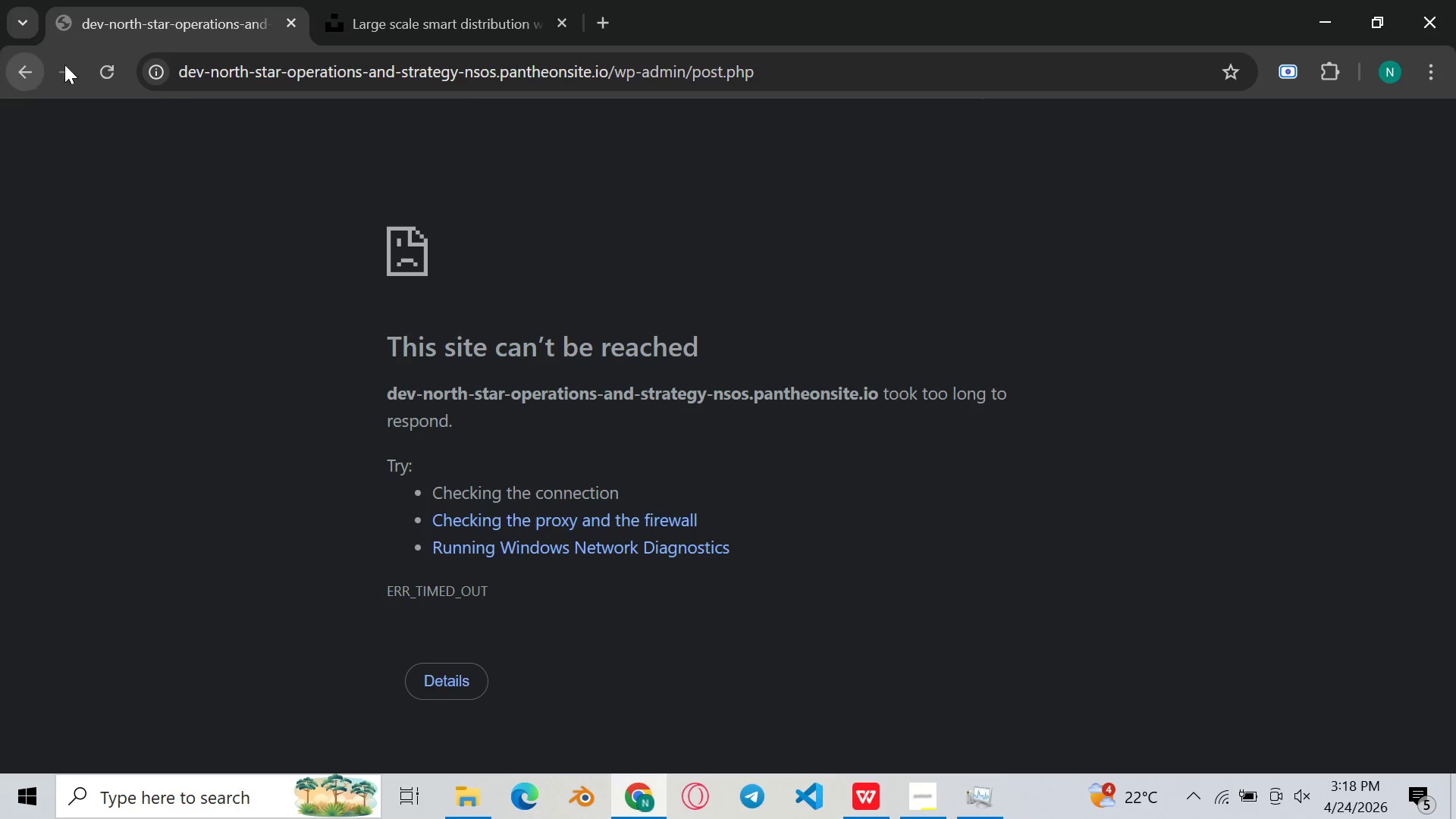 
left_click([105, 67])
 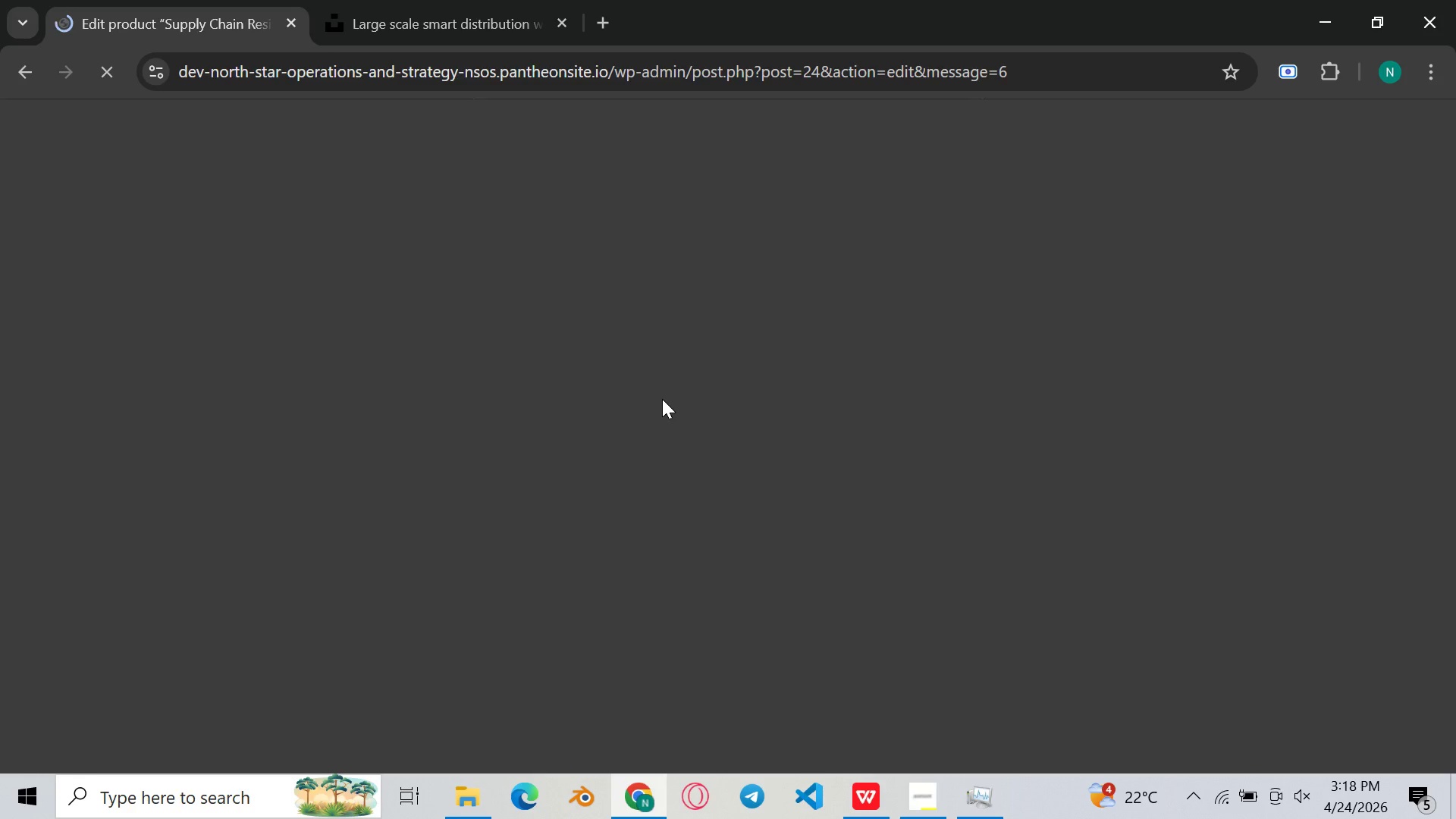 
wait(10.59)
 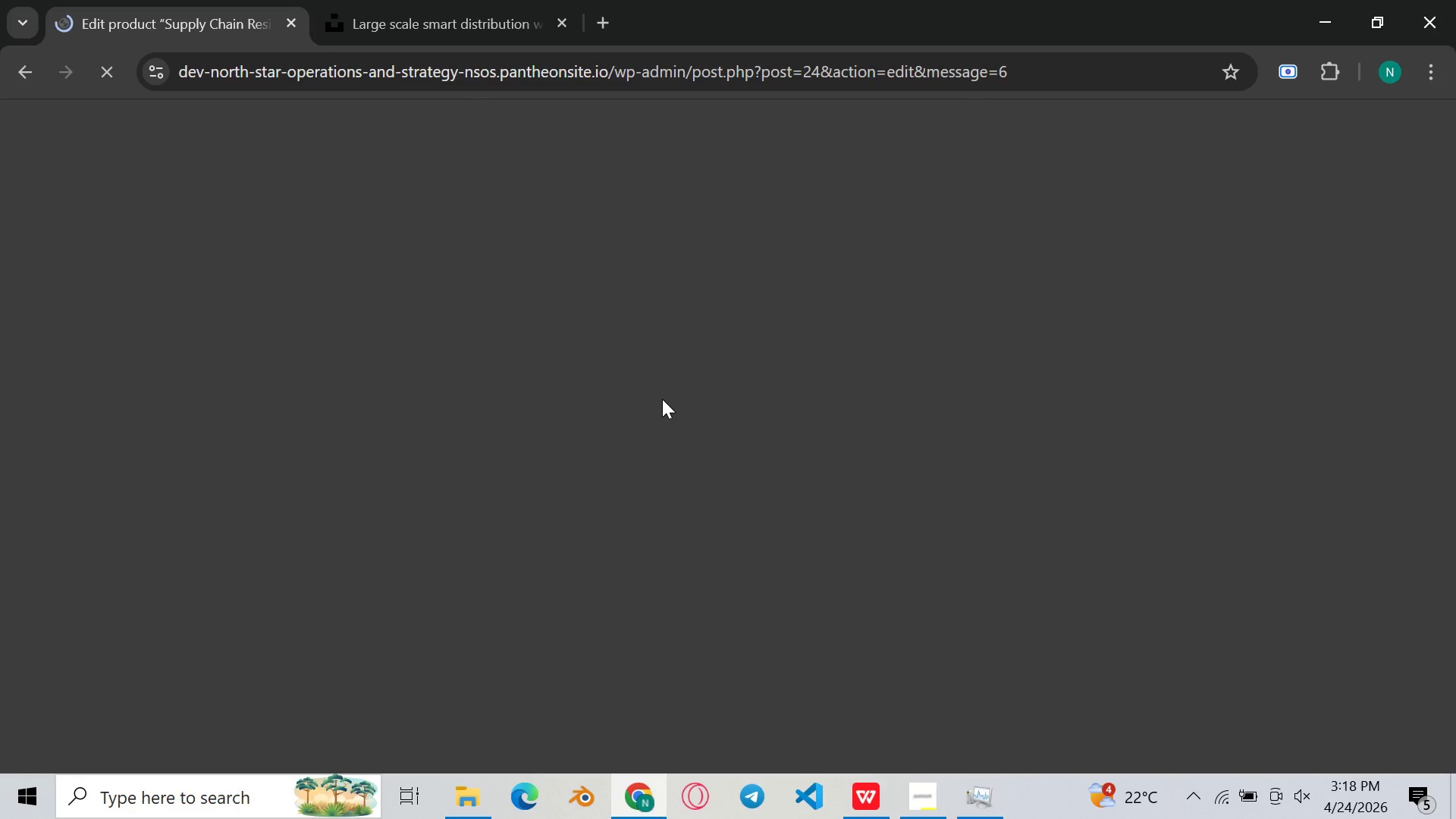 
scroll: coordinate [758, 504], scroll_direction: down, amount: 1.0
 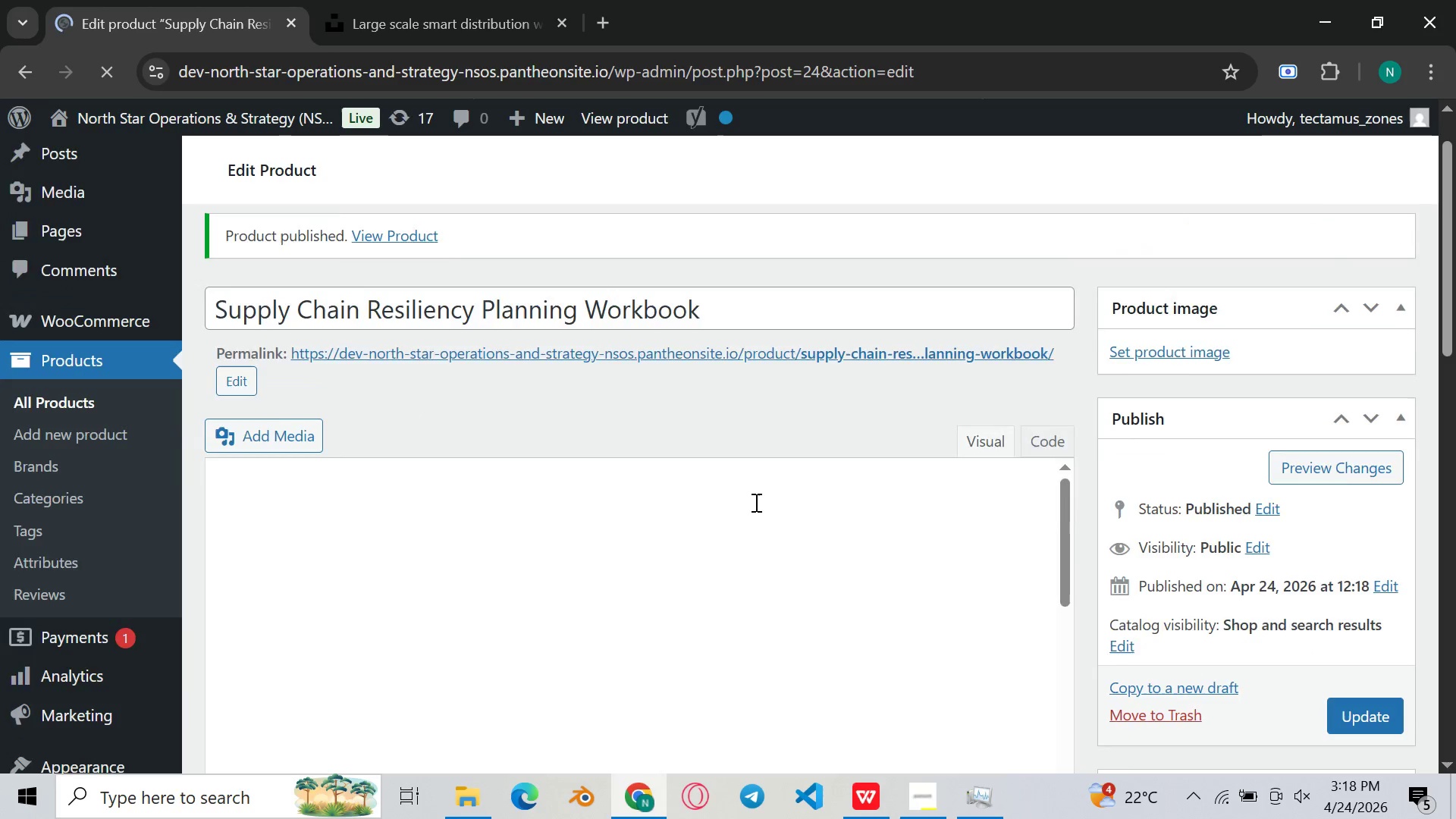 
scroll: coordinate [755, 502], scroll_direction: none, amount: 0.0
 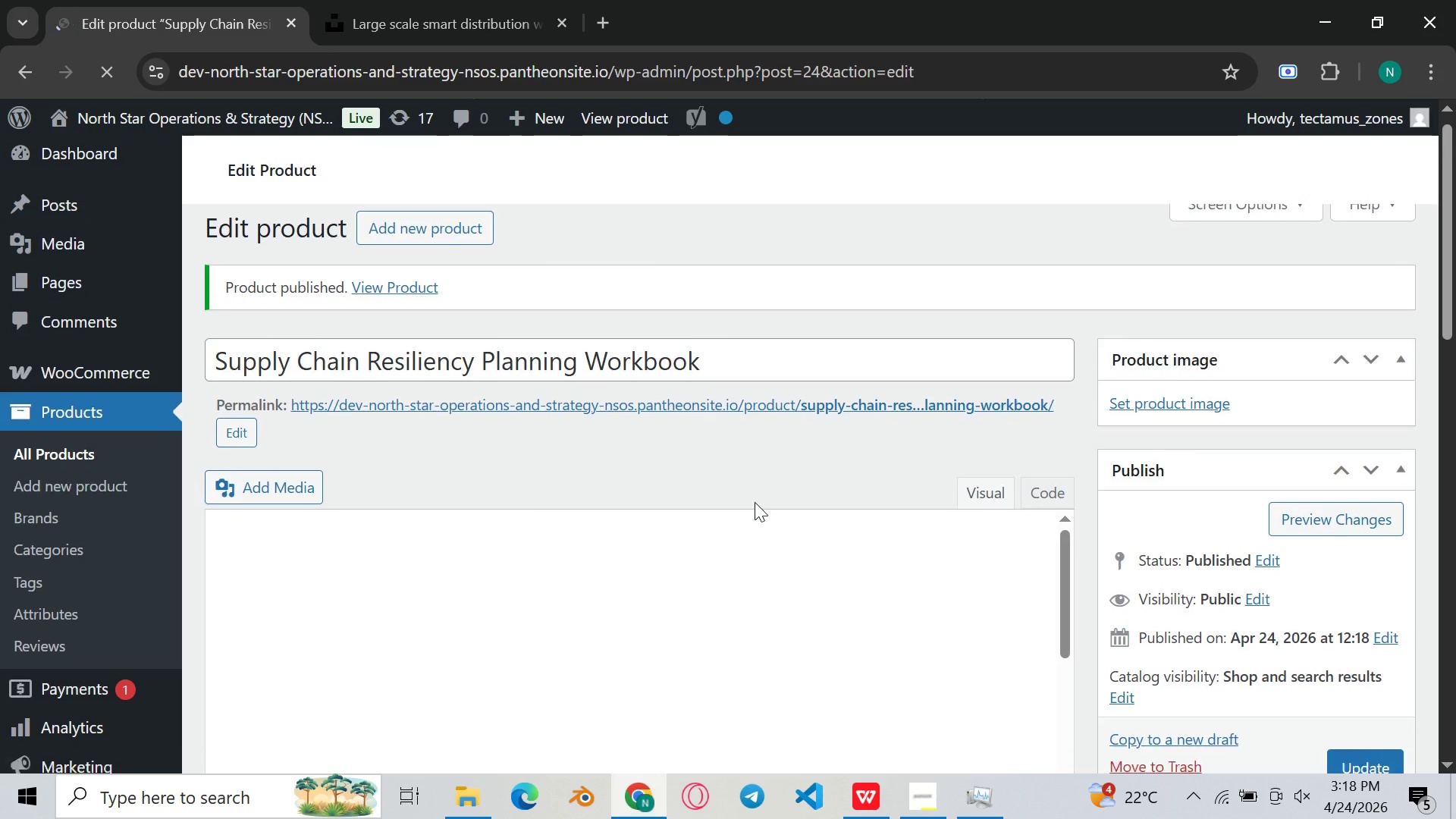 
scroll: coordinate [755, 502], scroll_direction: down, amount: 1.0
 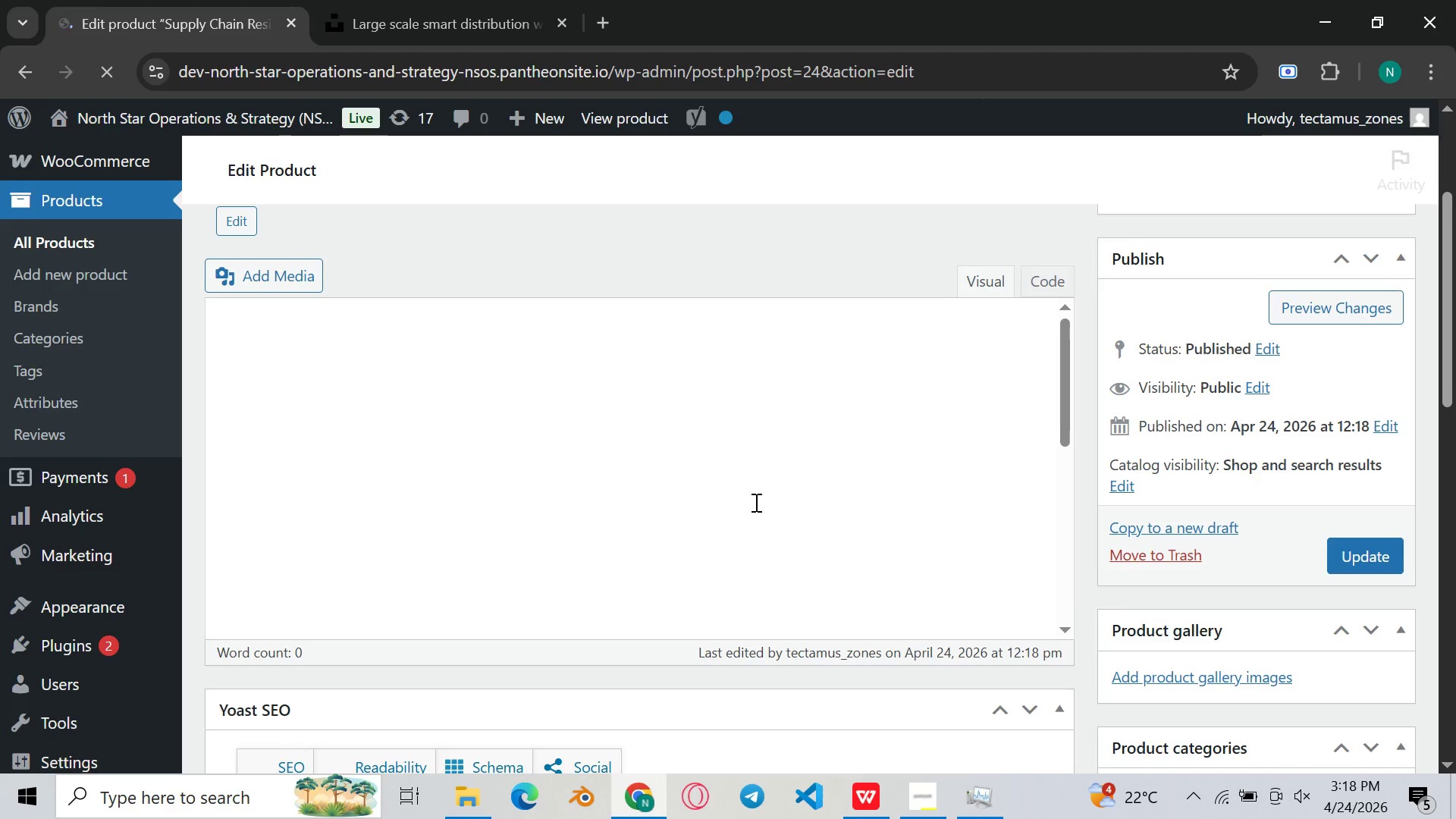 
scroll: coordinate [755, 502], scroll_direction: none, amount: 0.0
 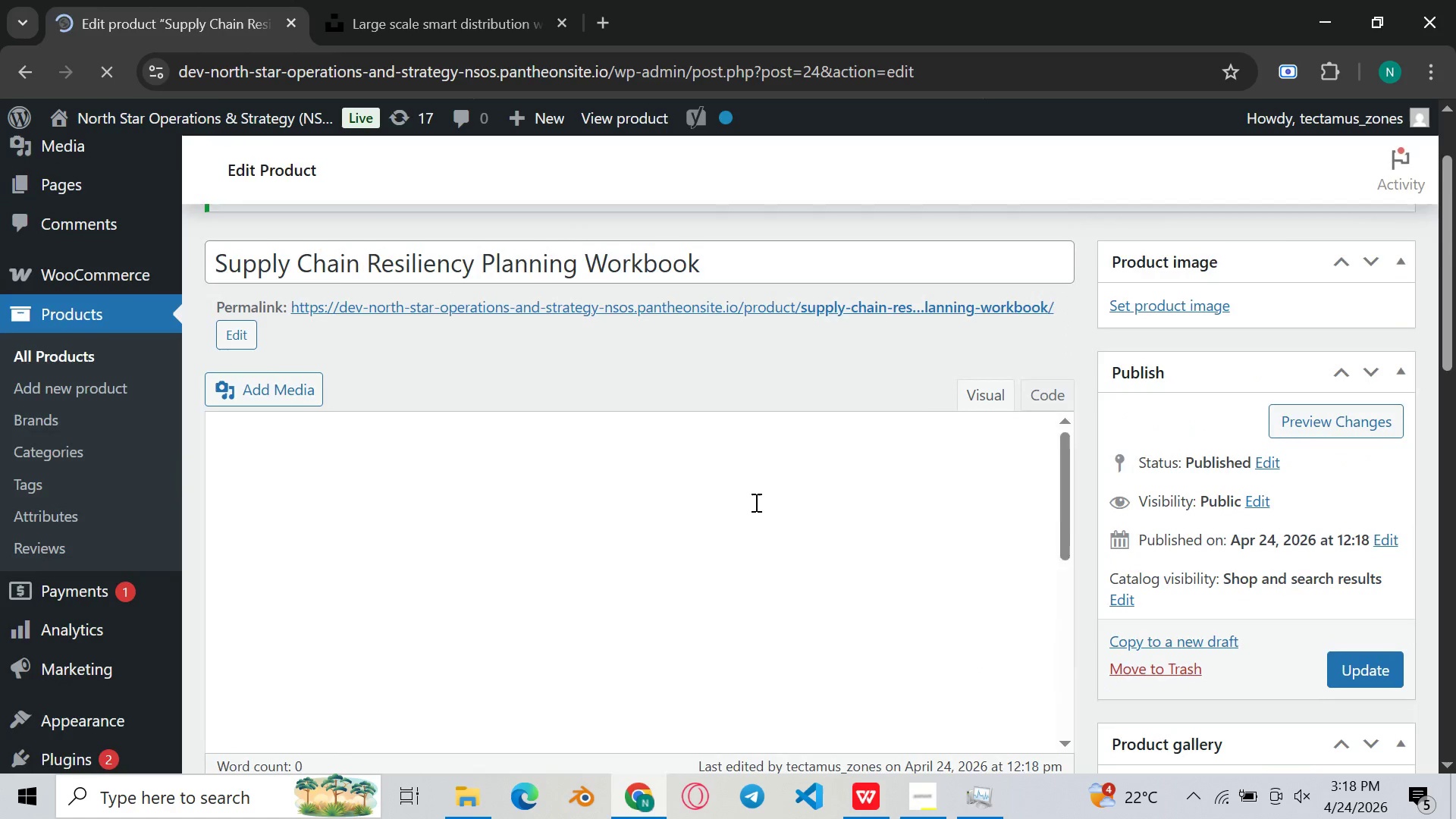 
scroll: coordinate [755, 502], scroll_direction: down, amount: 12.0
 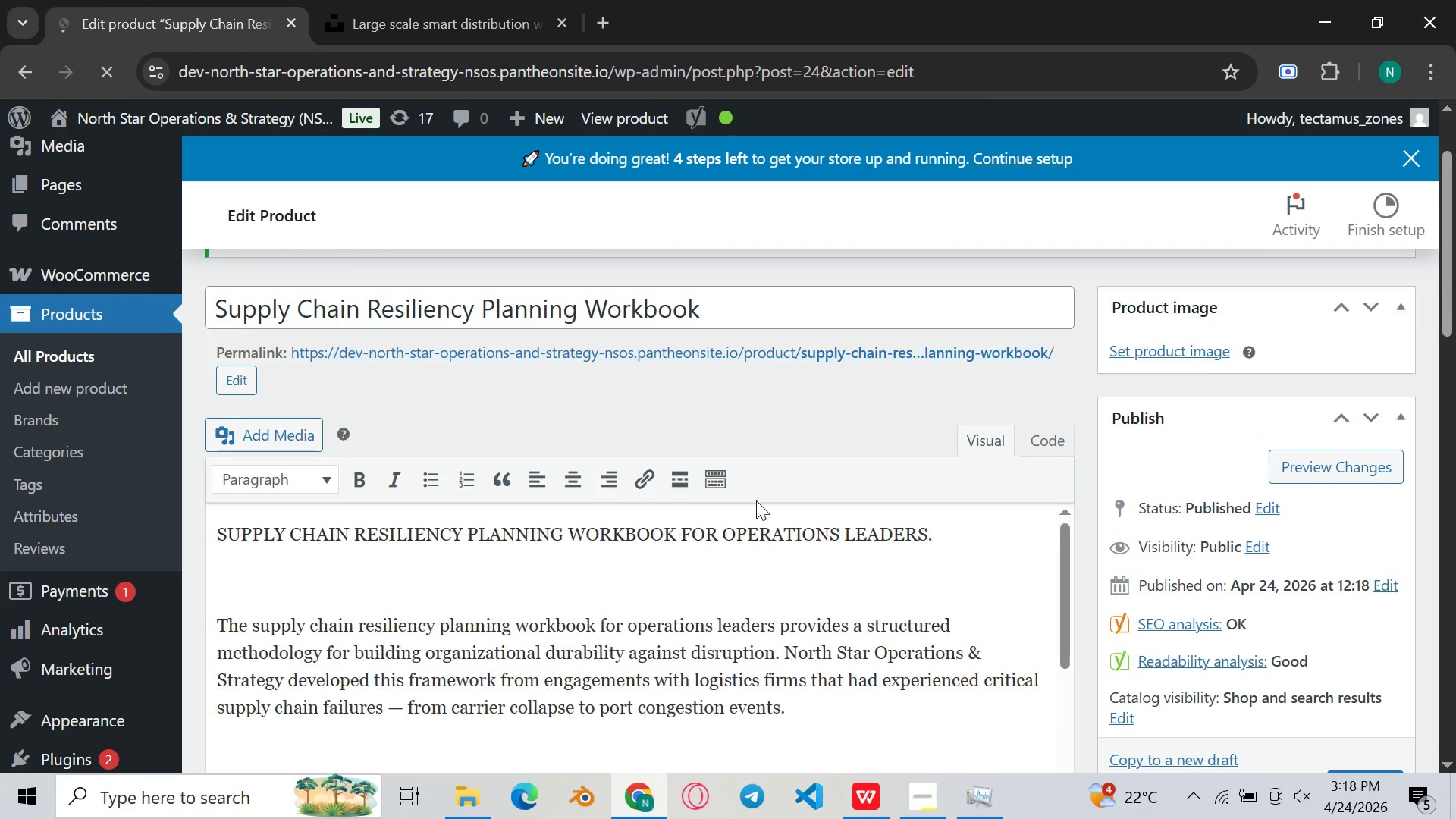 
scroll: coordinate [756, 500], scroll_direction: up, amount: 4.0
 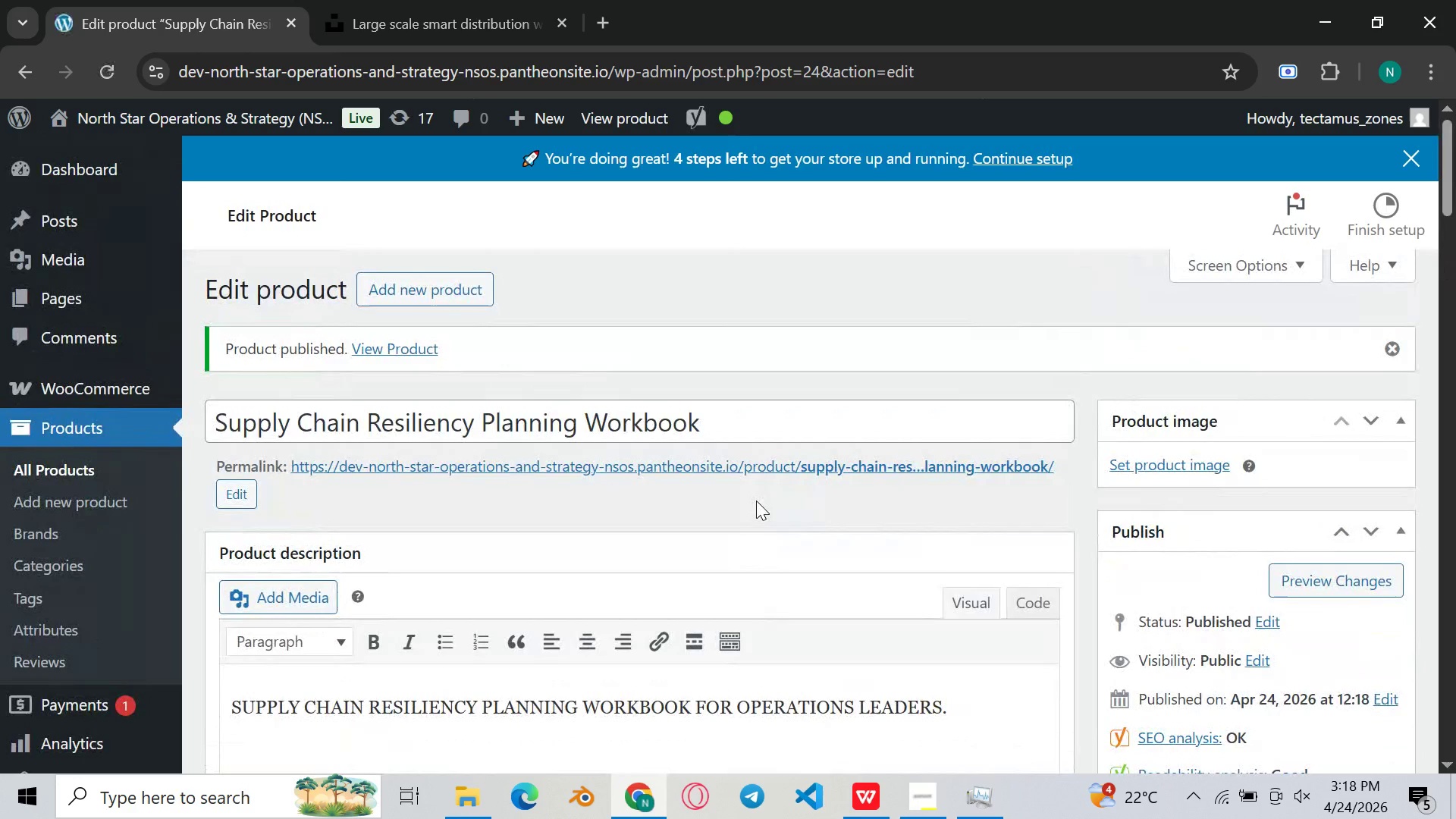 
scroll: coordinate [756, 500], scroll_direction: down, amount: 4.0
 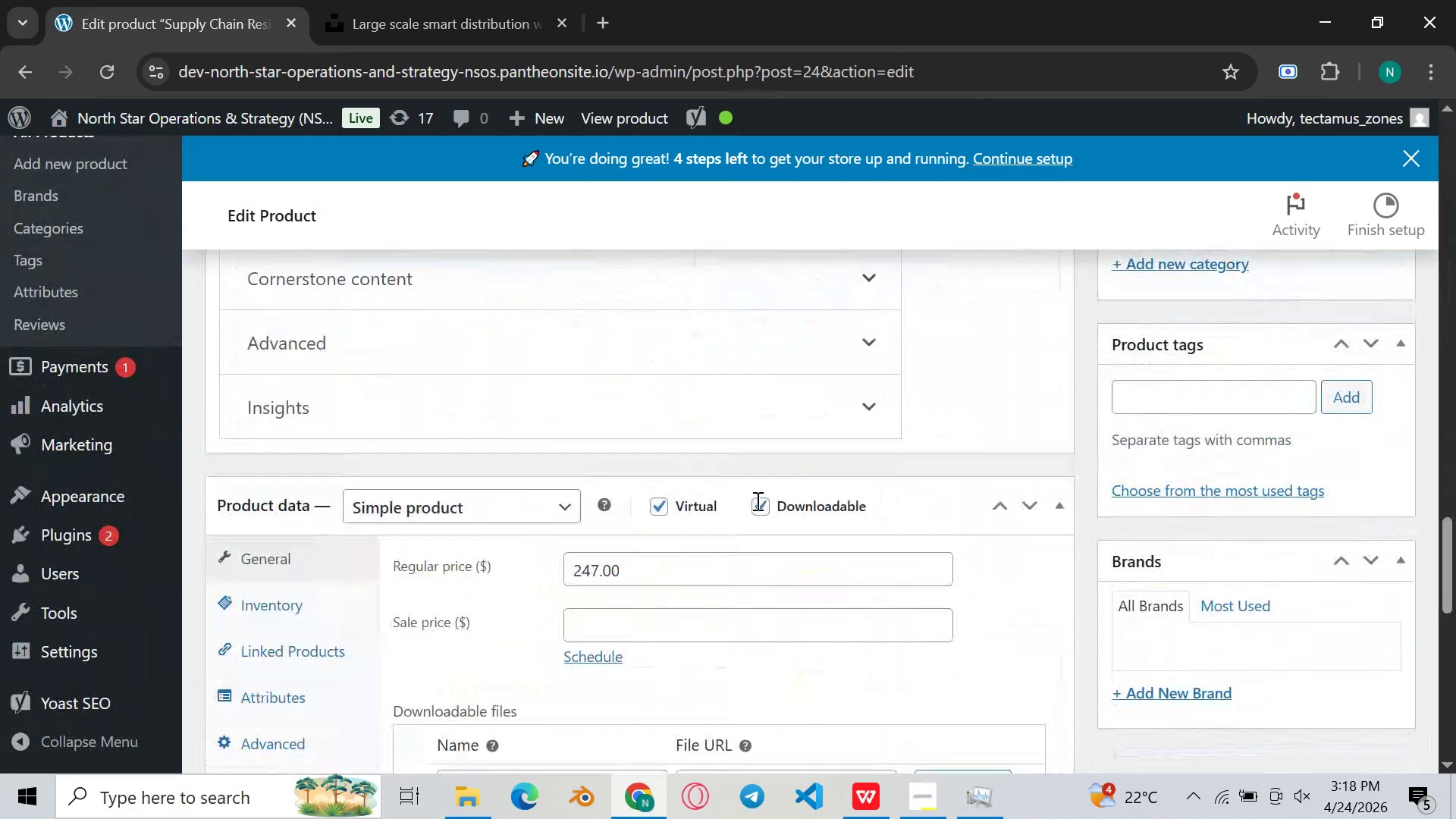 
scroll: coordinate [756, 500], scroll_direction: up, amount: 3.0
 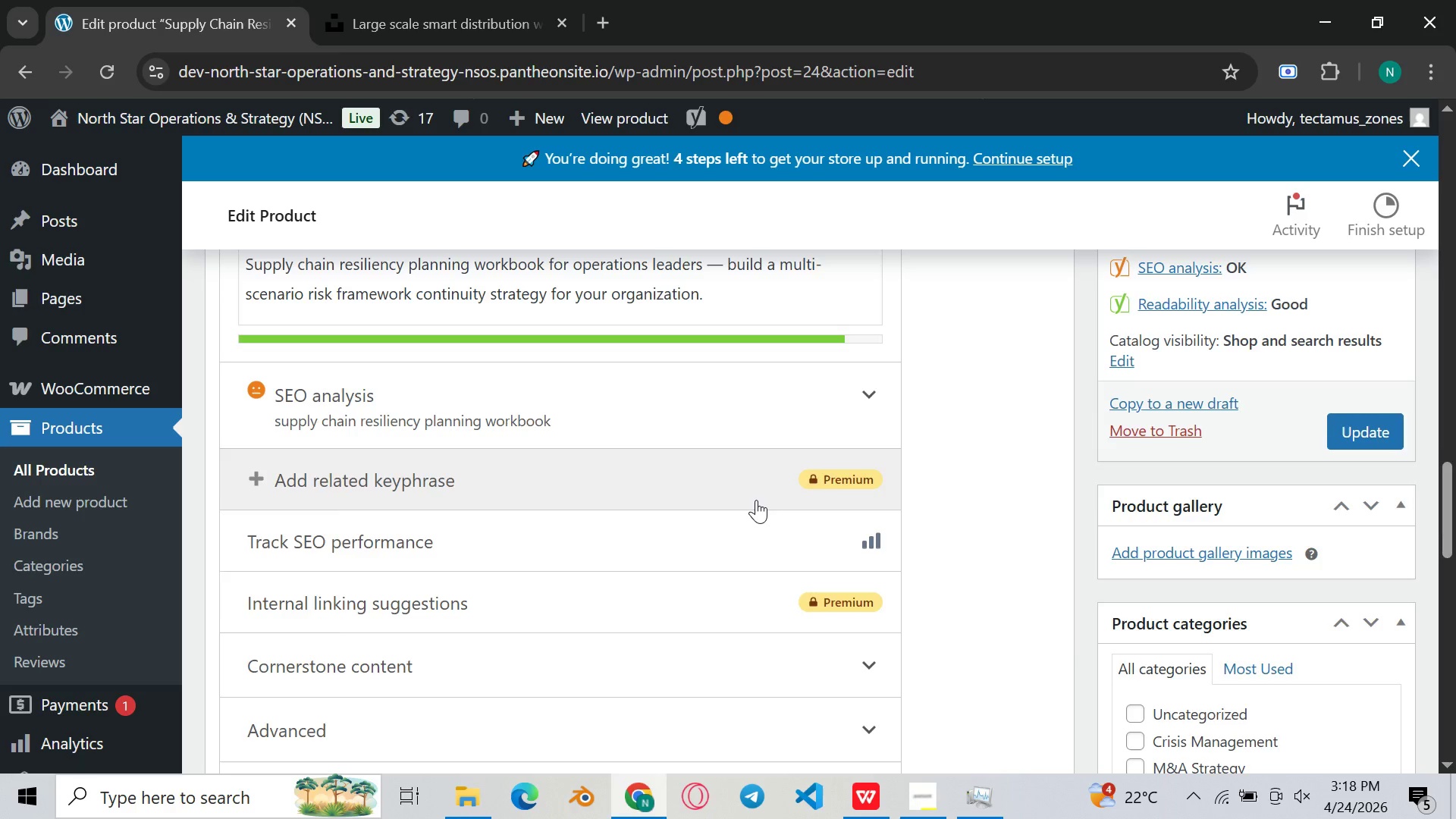 
scroll: coordinate [756, 500], scroll_direction: down, amount: 2.0
 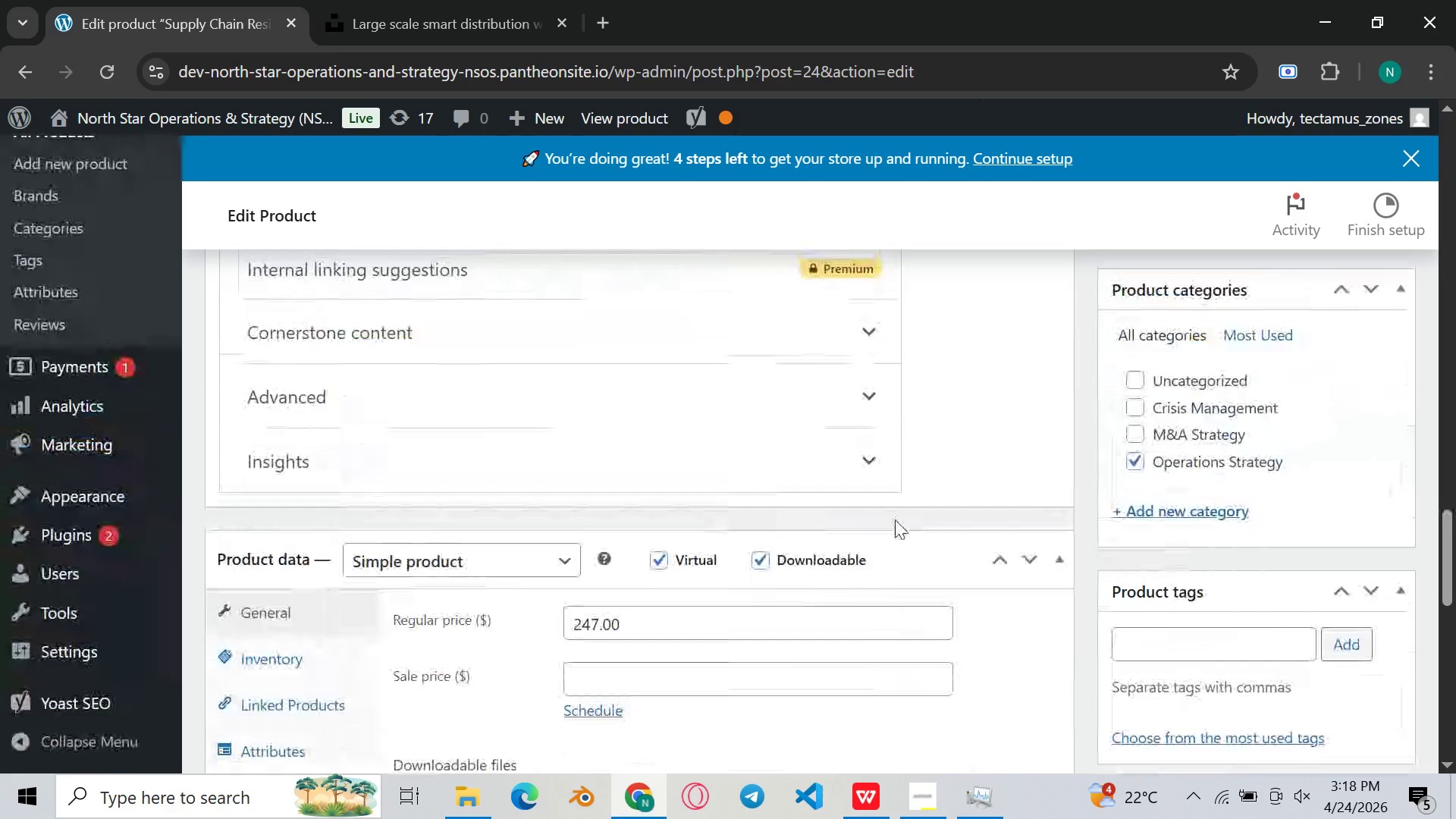 
scroll: coordinate [1199, 586], scroll_direction: up, amount: 3.0
 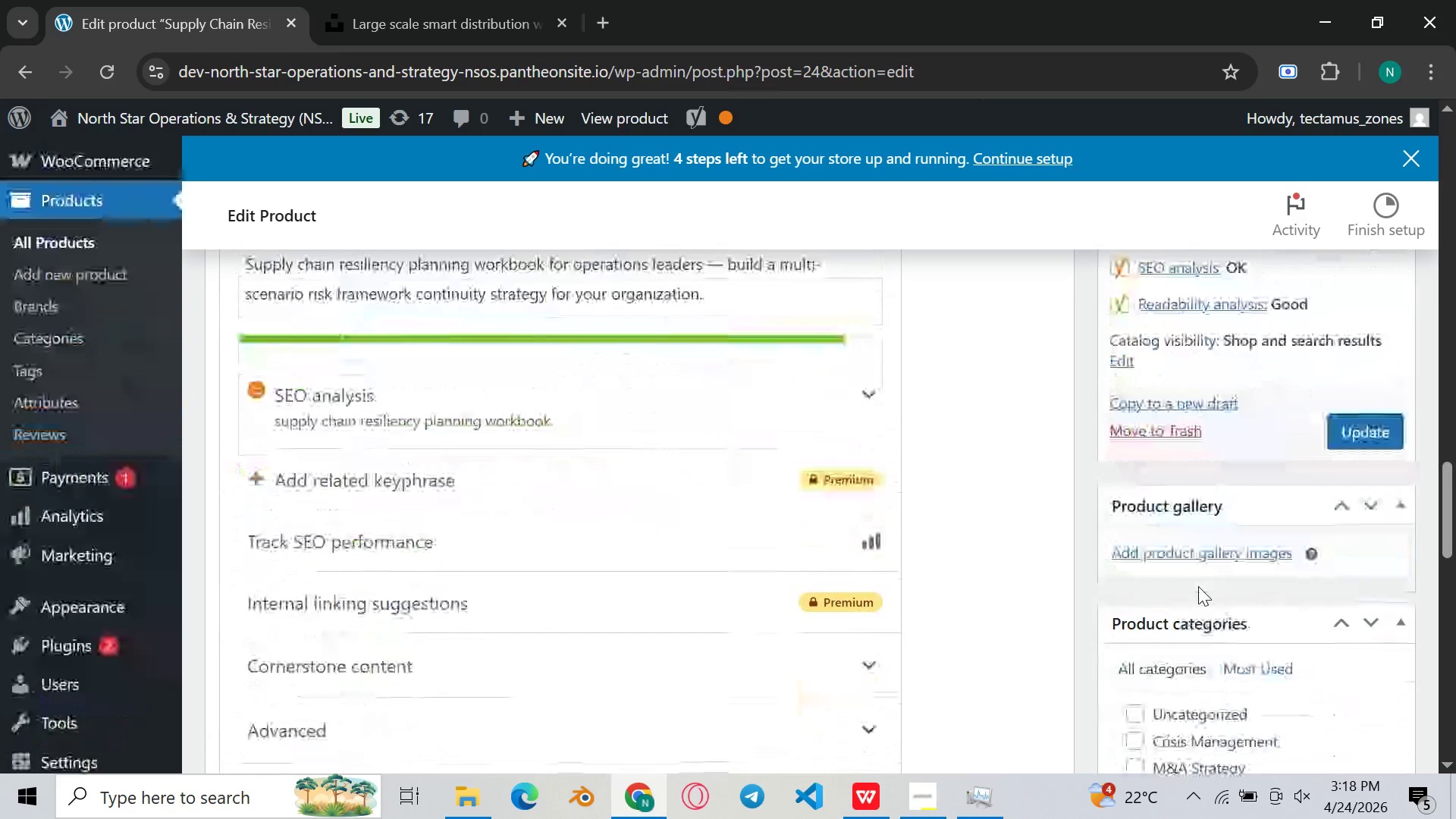 
scroll: coordinate [1147, 546], scroll_direction: down, amount: 8.0
 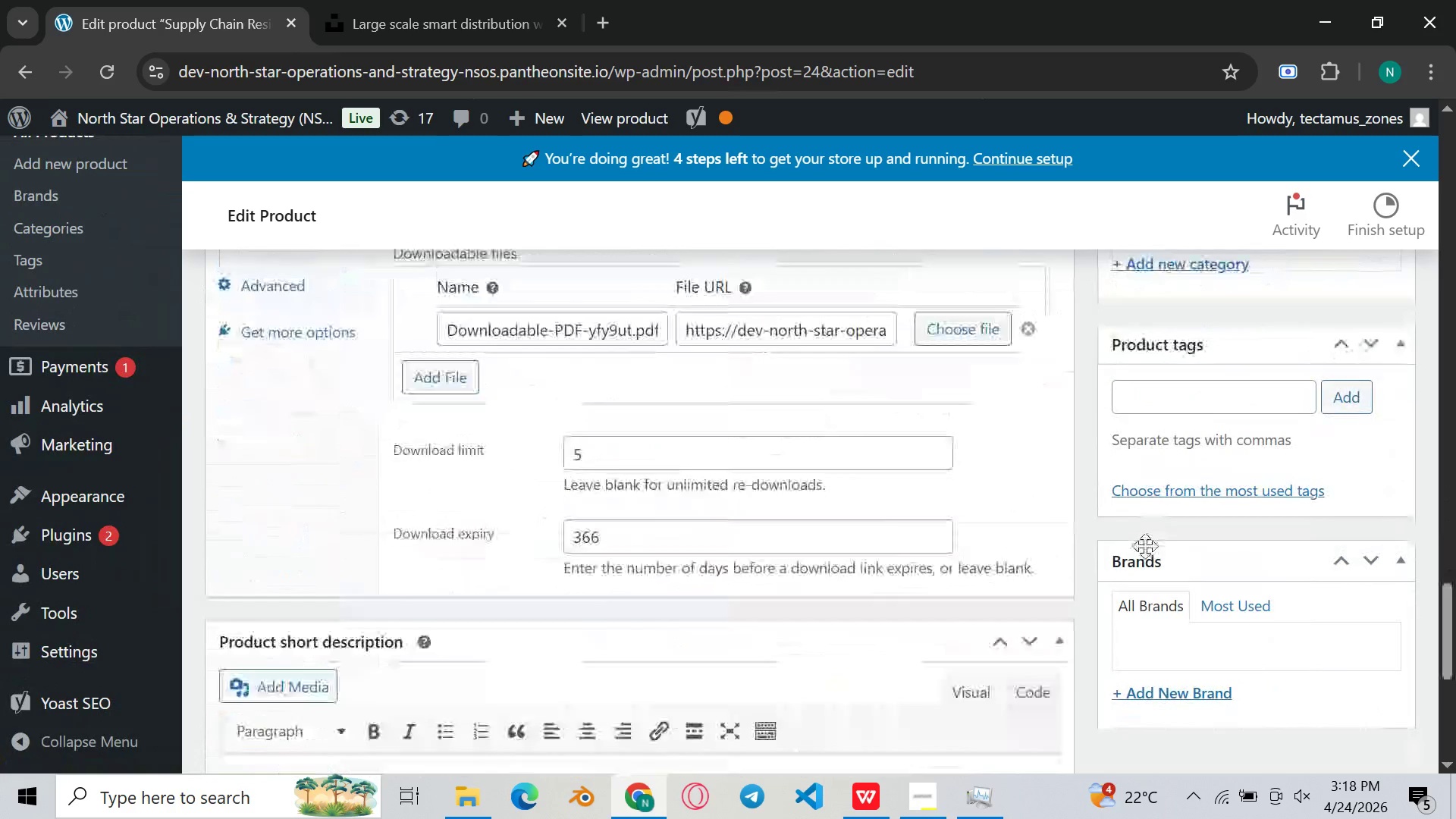 
scroll: coordinate [1128, 530], scroll_direction: up, amount: 22.0
 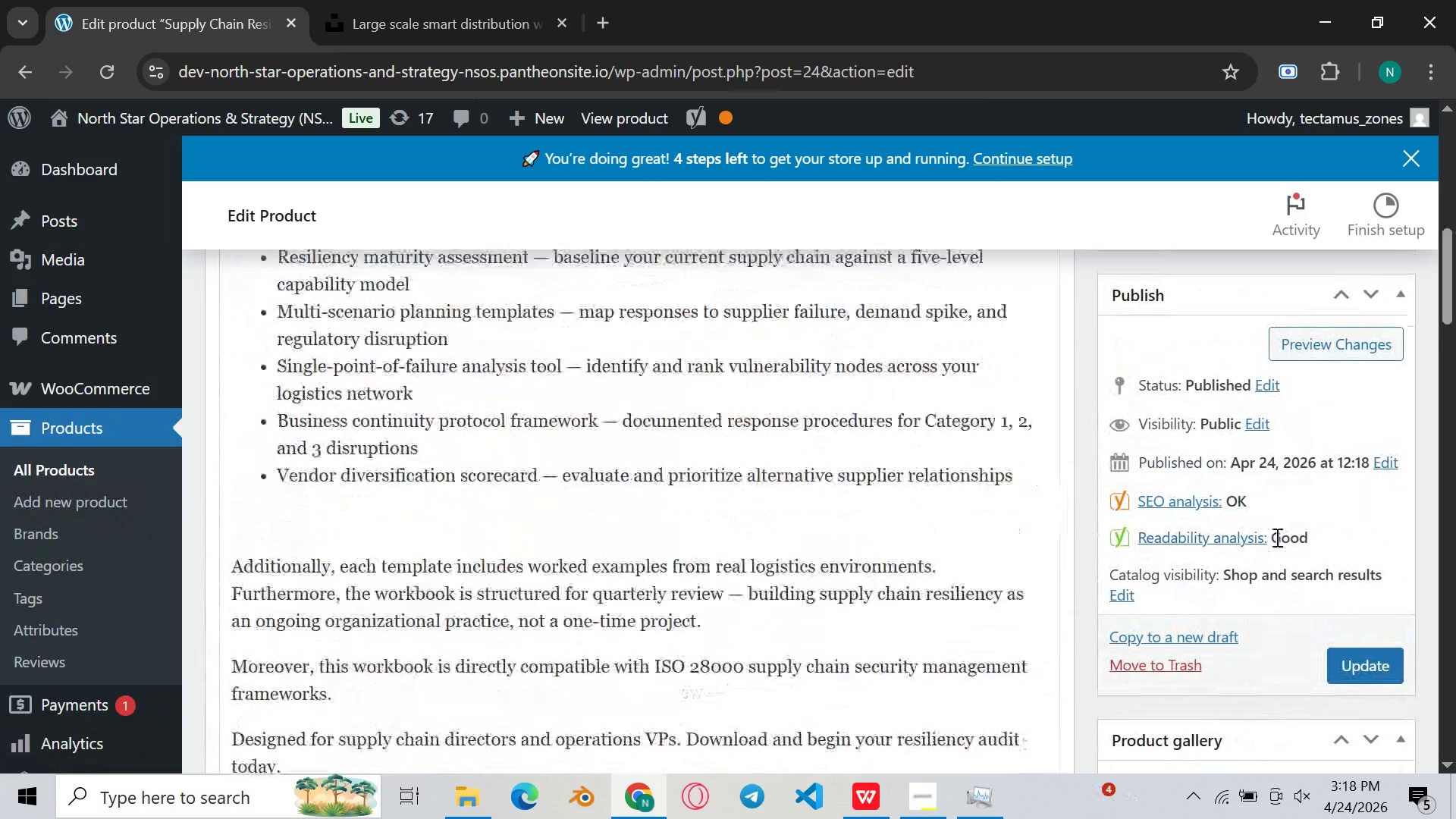 
scroll: coordinate [1276, 537], scroll_direction: down, amount: 2.0
 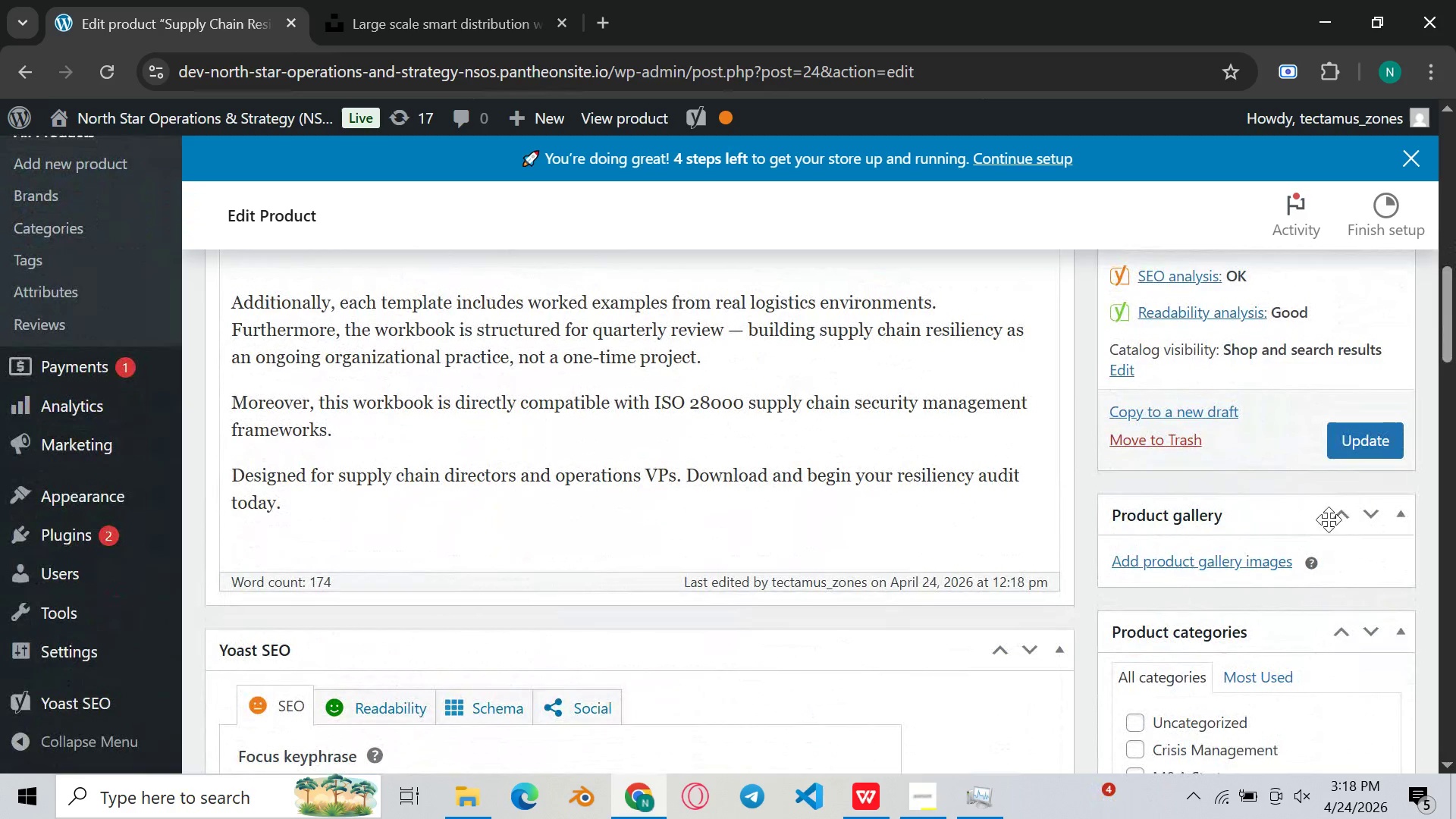 
left_click([1335, 517])
 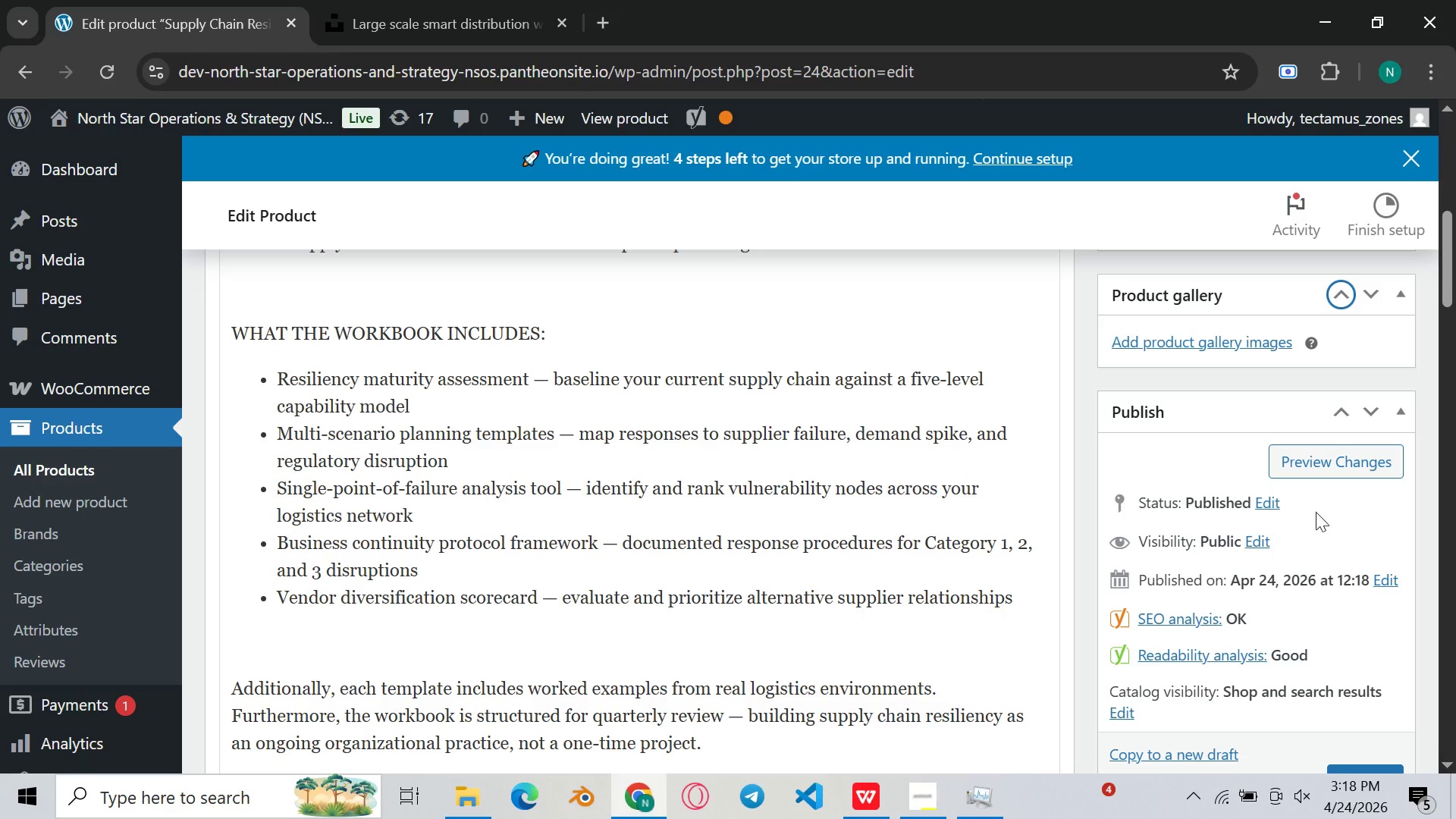 
scroll: coordinate [1285, 450], scroll_direction: up, amount: 5.0
 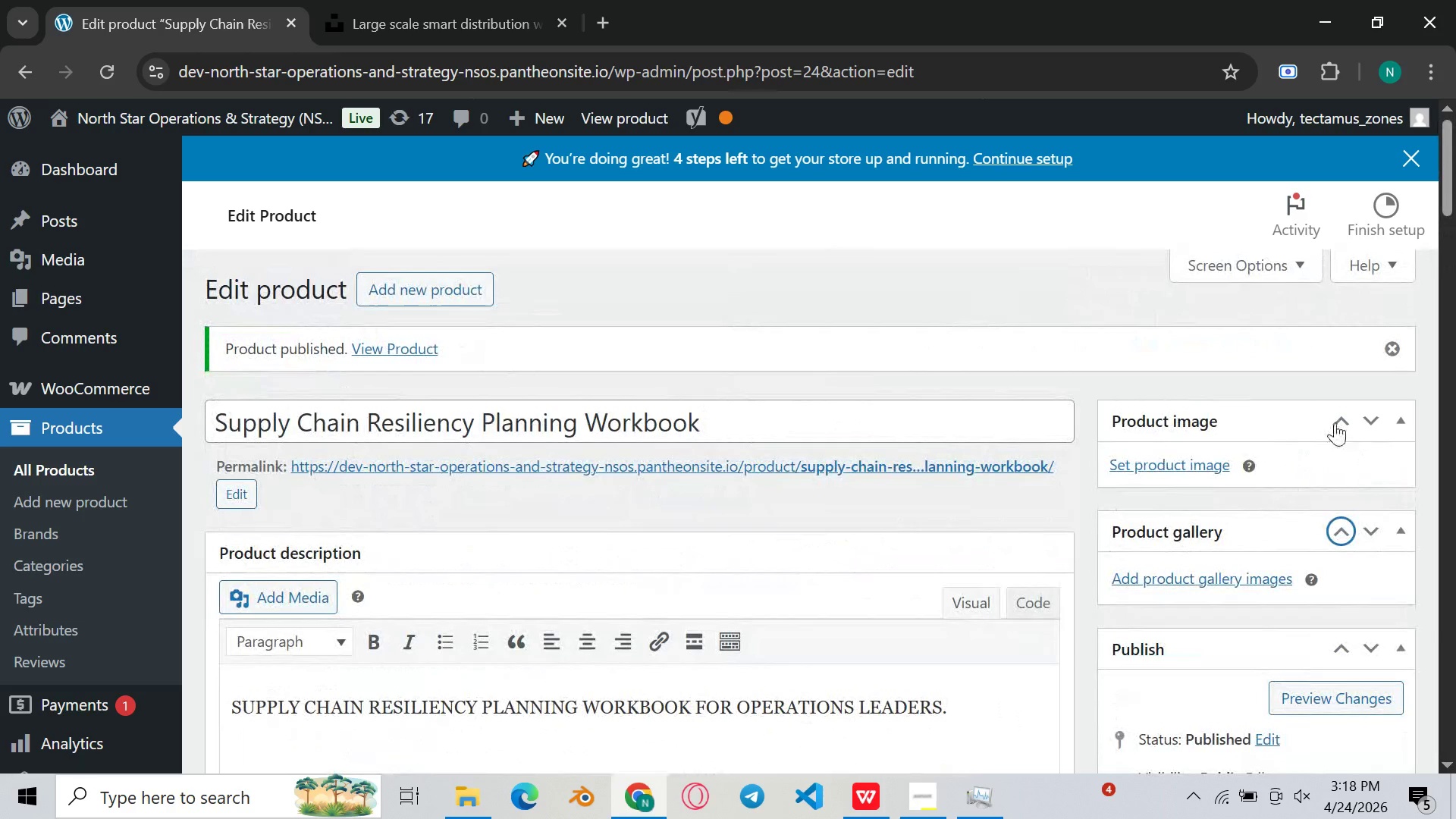 
left_click([1320, 430])
 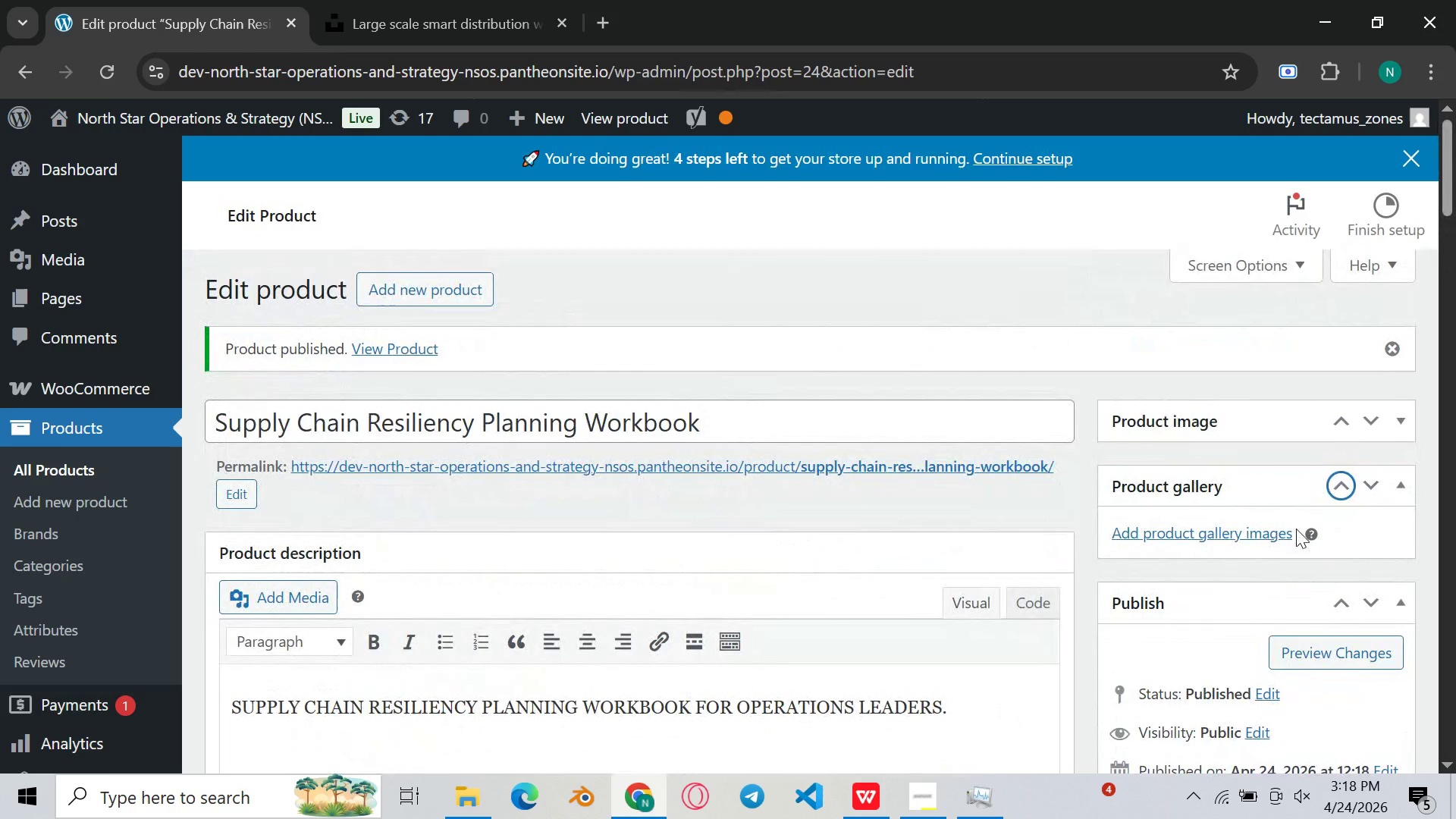 
scroll: coordinate [1288, 534], scroll_direction: none, amount: 0.0
 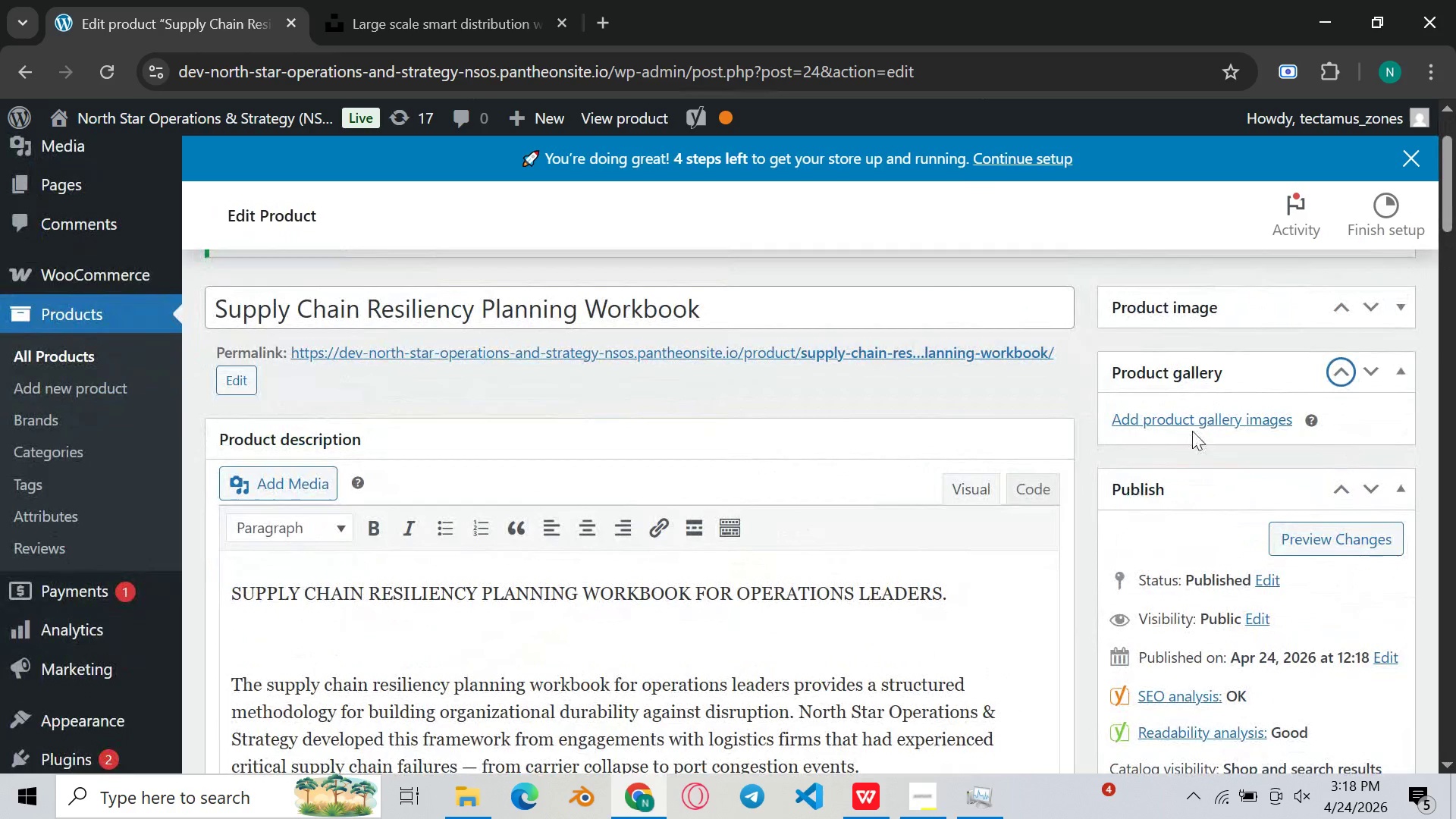 
scroll: coordinate [1178, 466], scroll_direction: down, amount: 7.0
 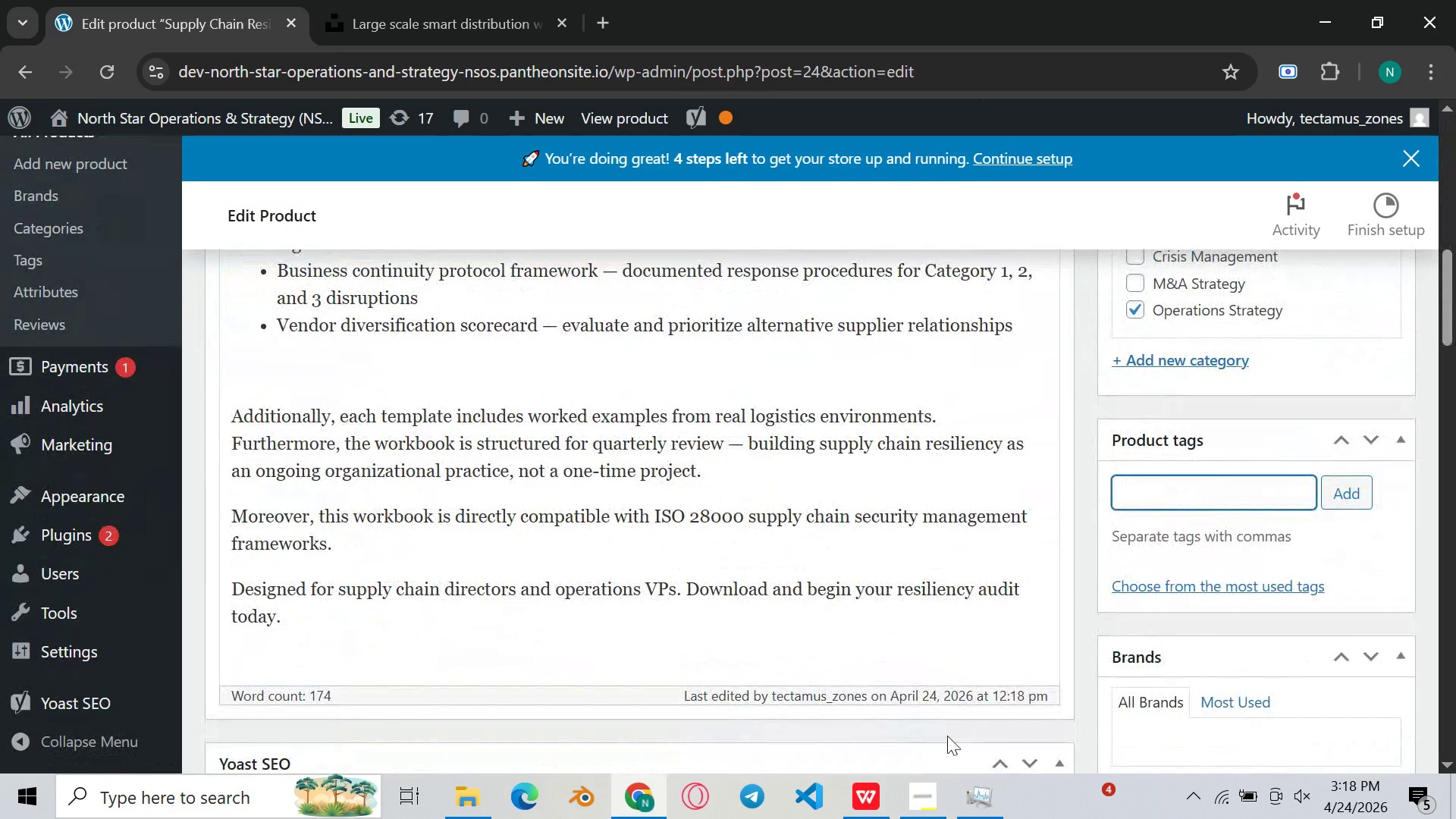 
left_click([863, 805])
 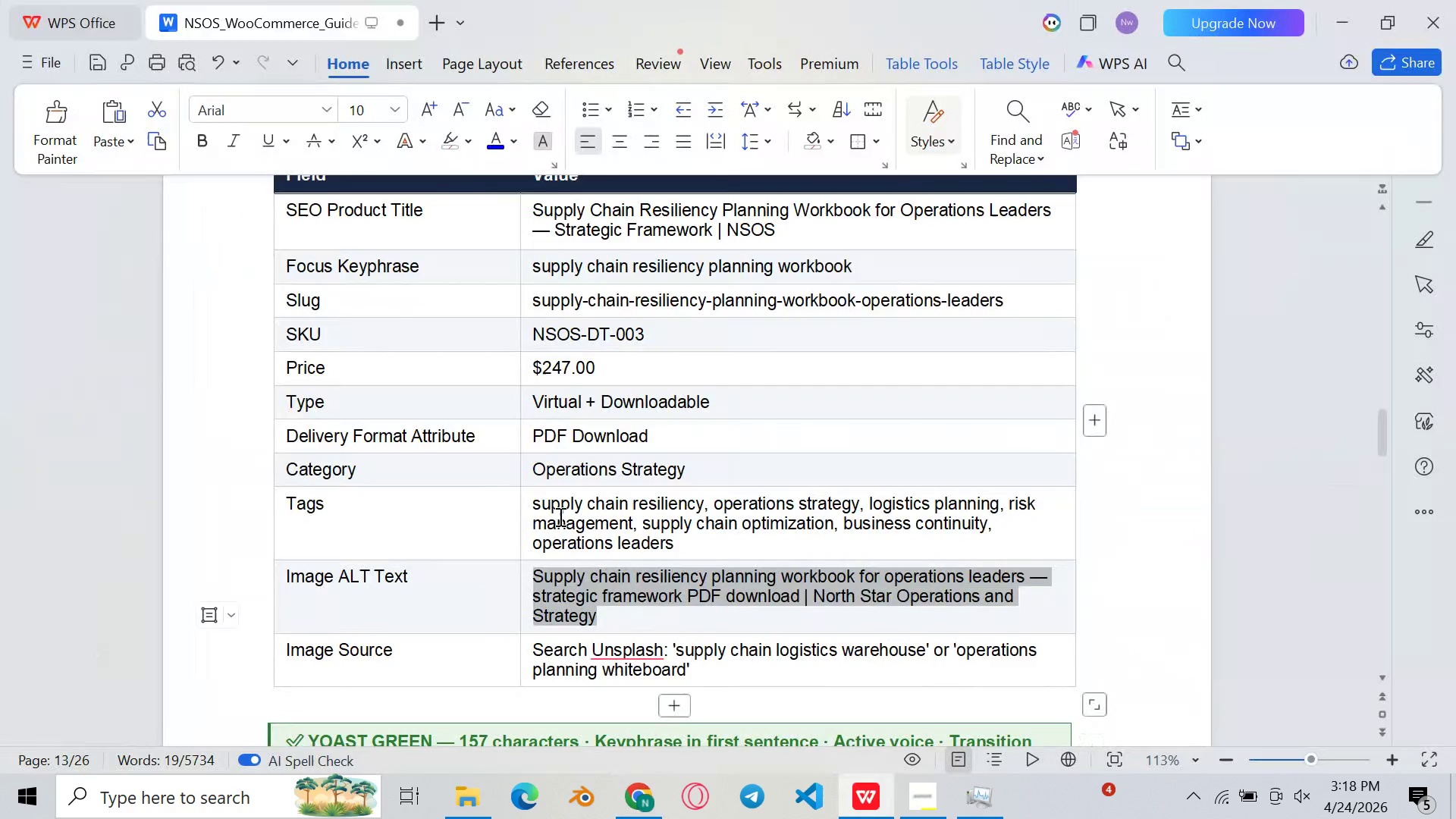 
left_click([559, 516])
 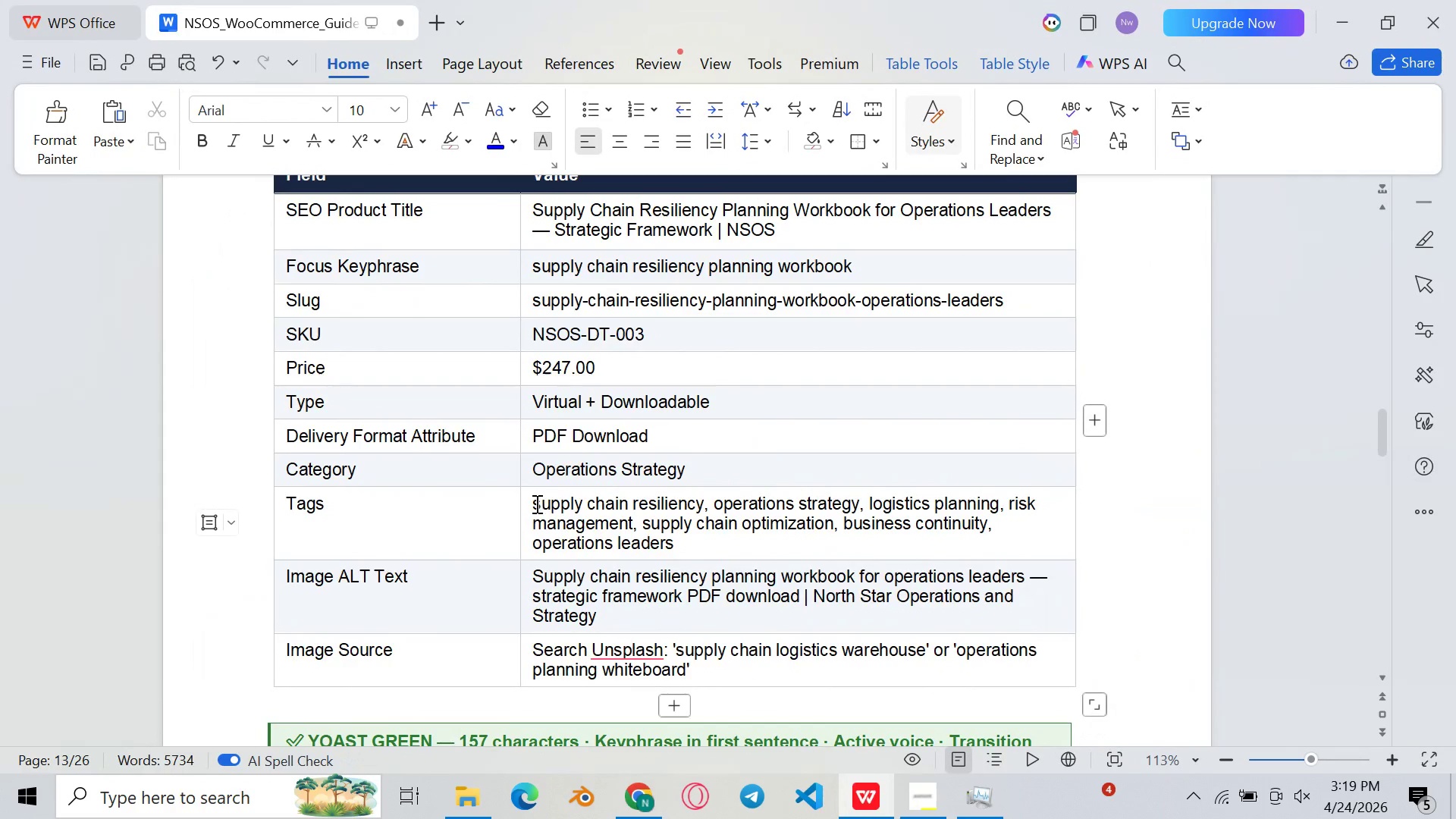 
left_click_drag(start_coordinate=[532, 505], to_coordinate=[640, 547])
 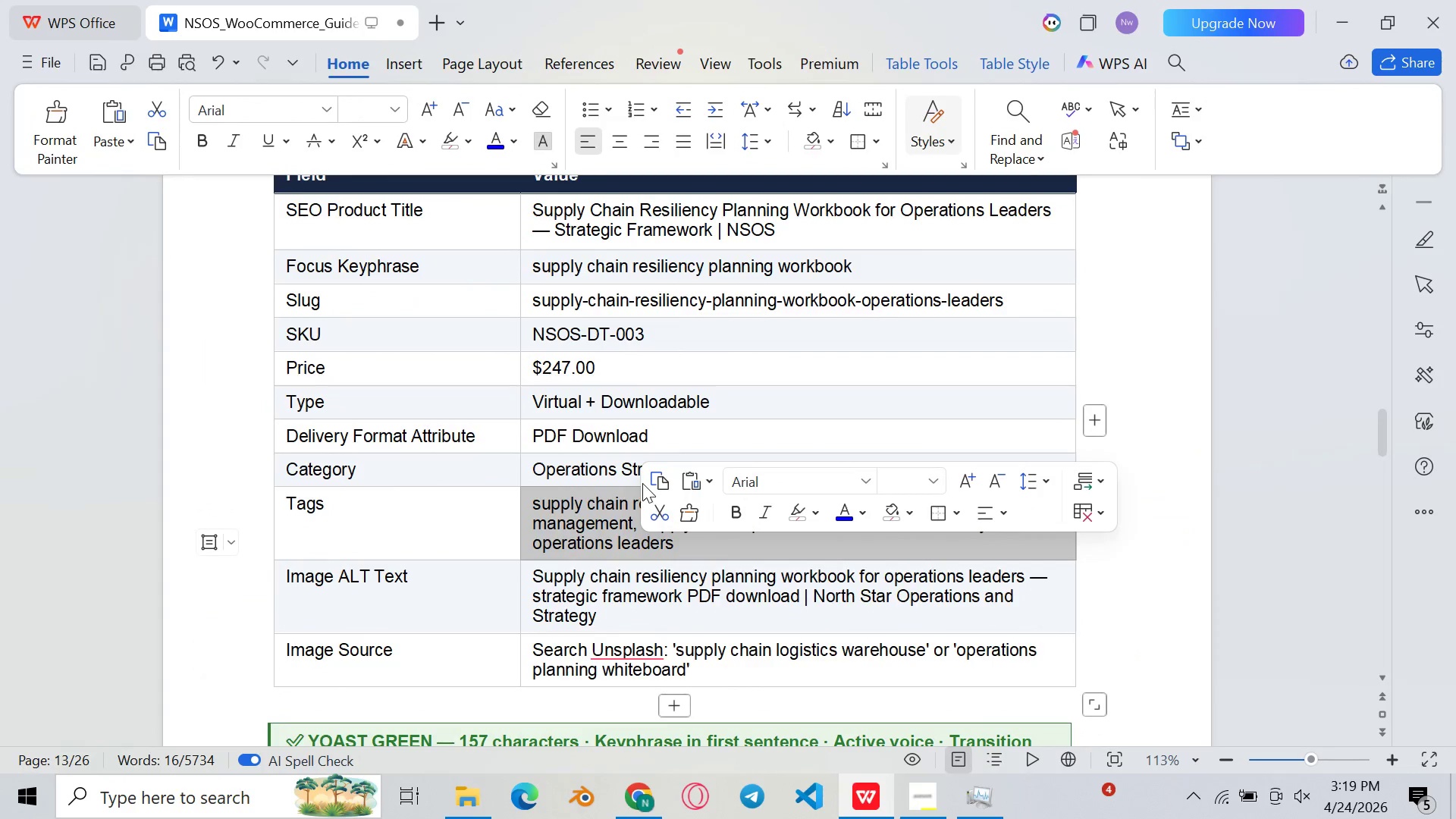 
left_click([658, 482])
 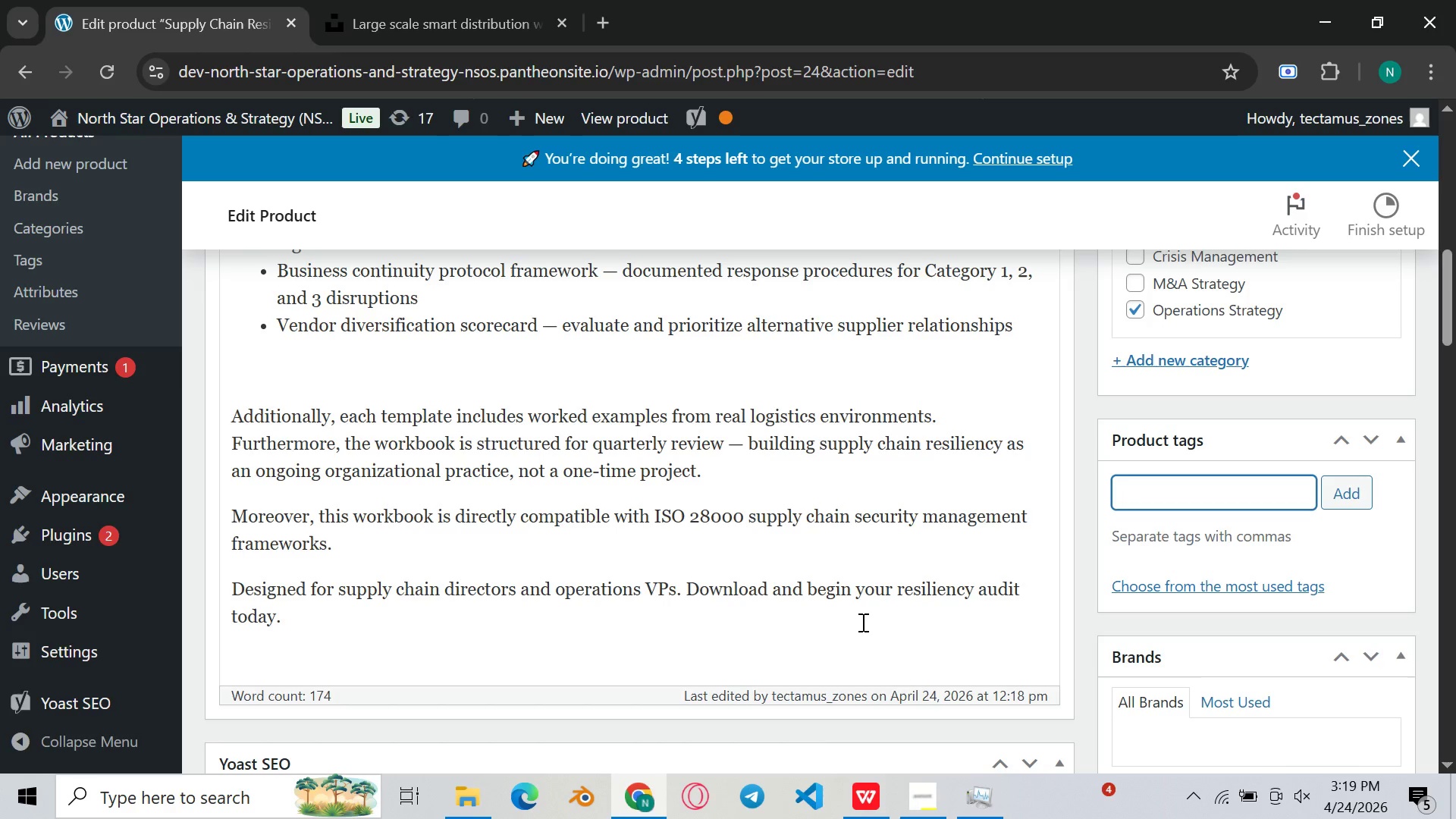 
key(Control+V)
 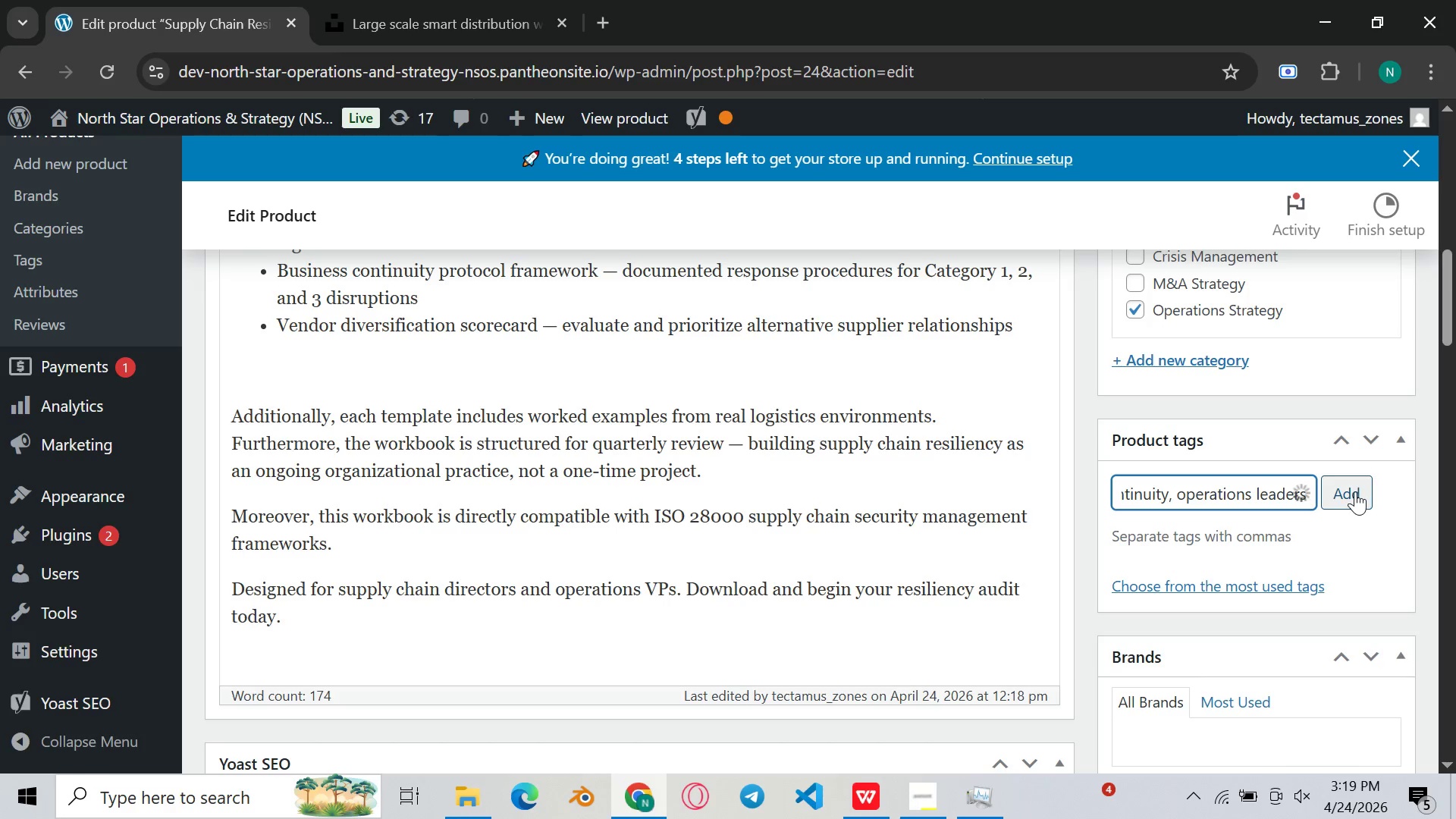 
left_click([1354, 492])
 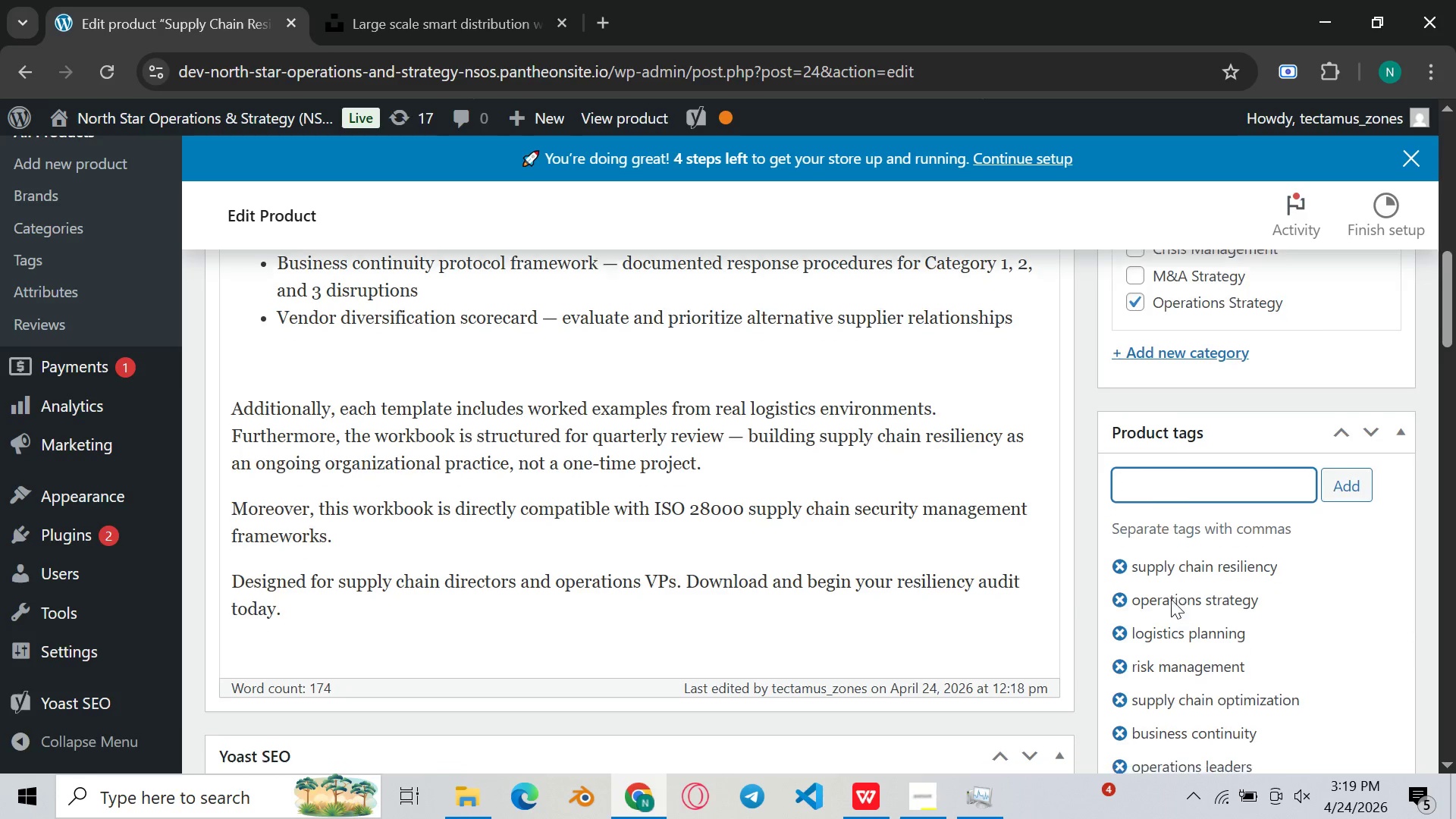 
scroll: coordinate [1166, 601], scroll_direction: none, amount: 0.0
 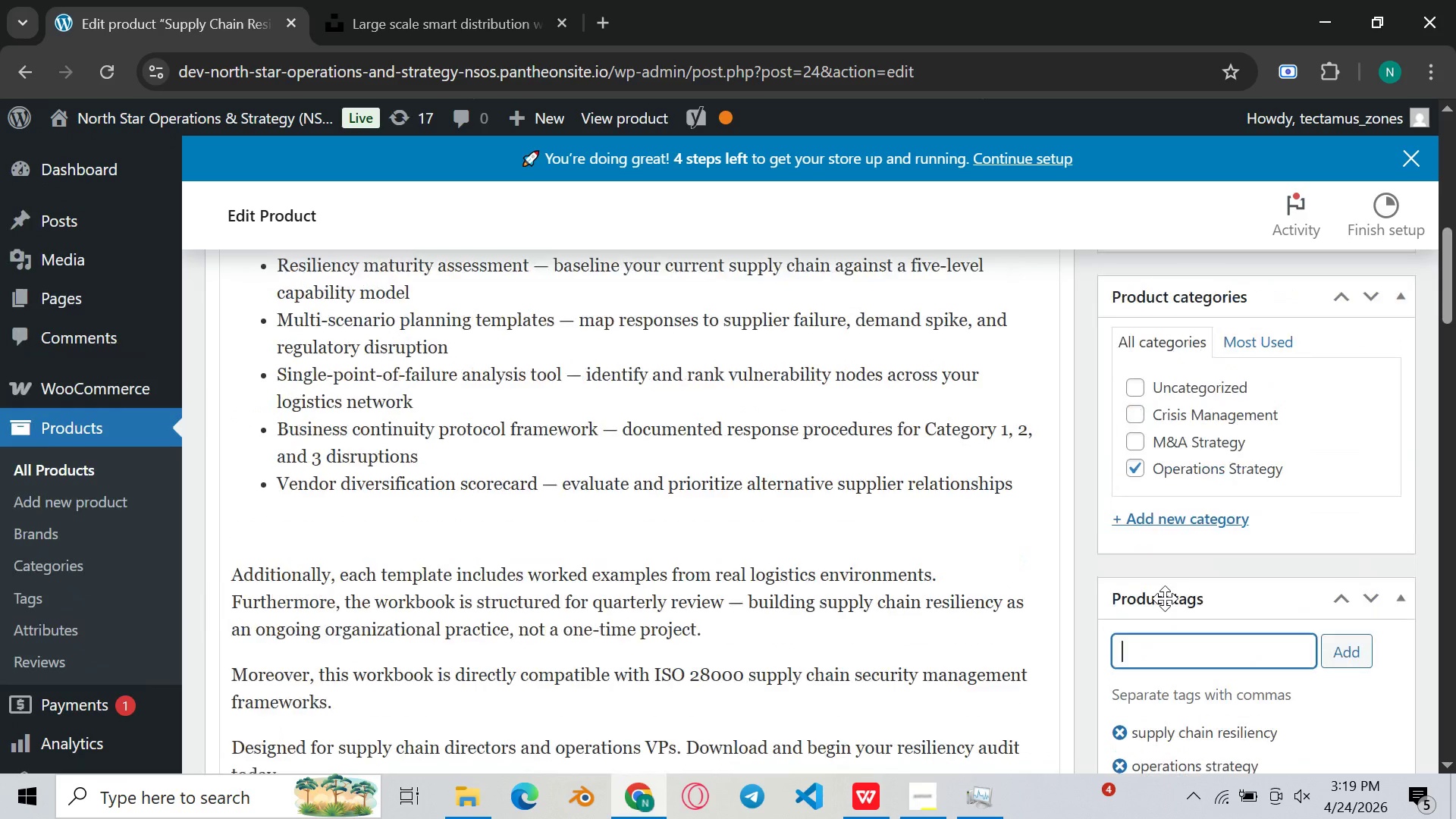 
scroll: coordinate [1146, 604], scroll_direction: up, amount: 4.0
 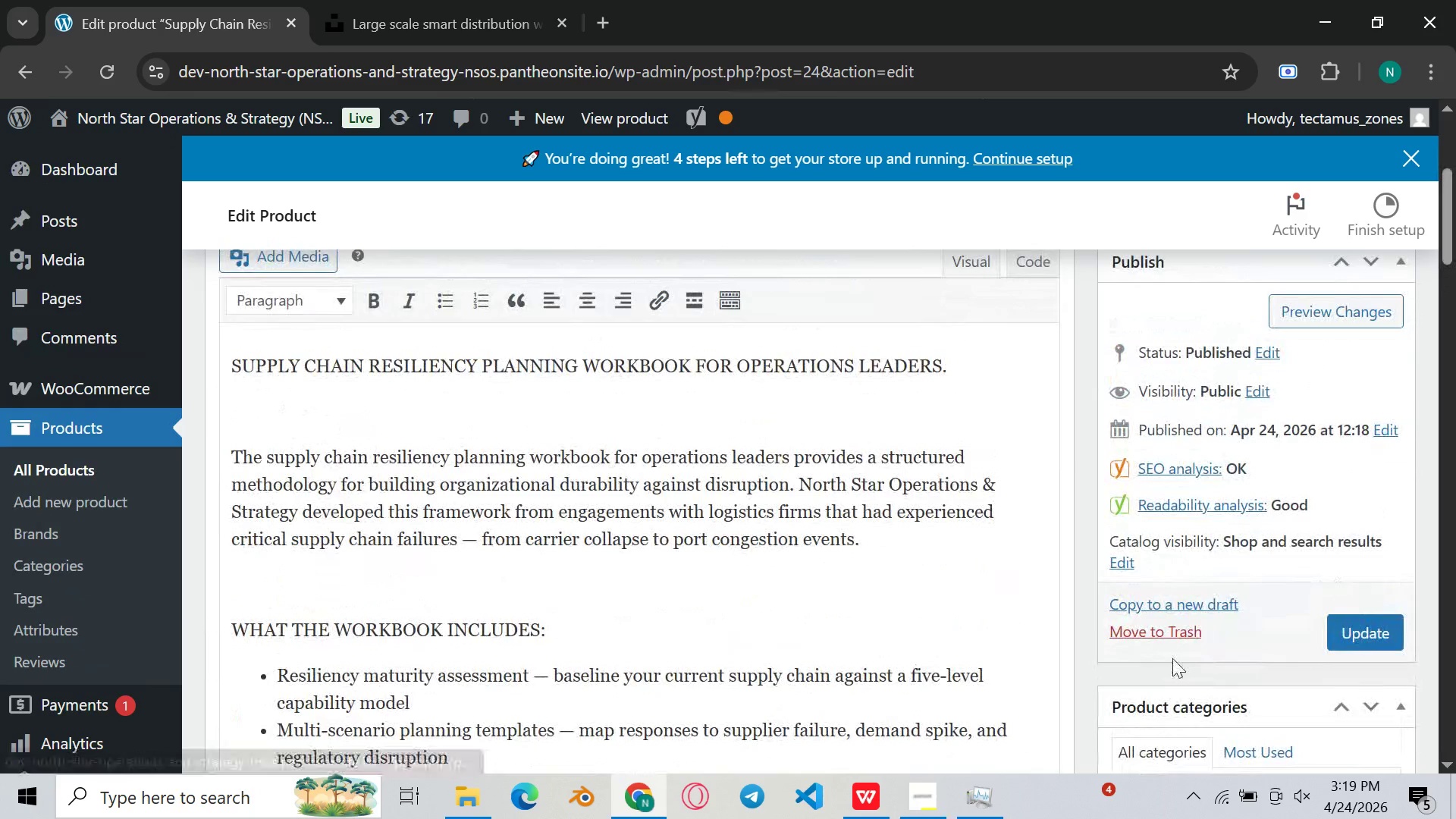 
scroll: coordinate [1168, 657], scroll_direction: down, amount: 1.0
 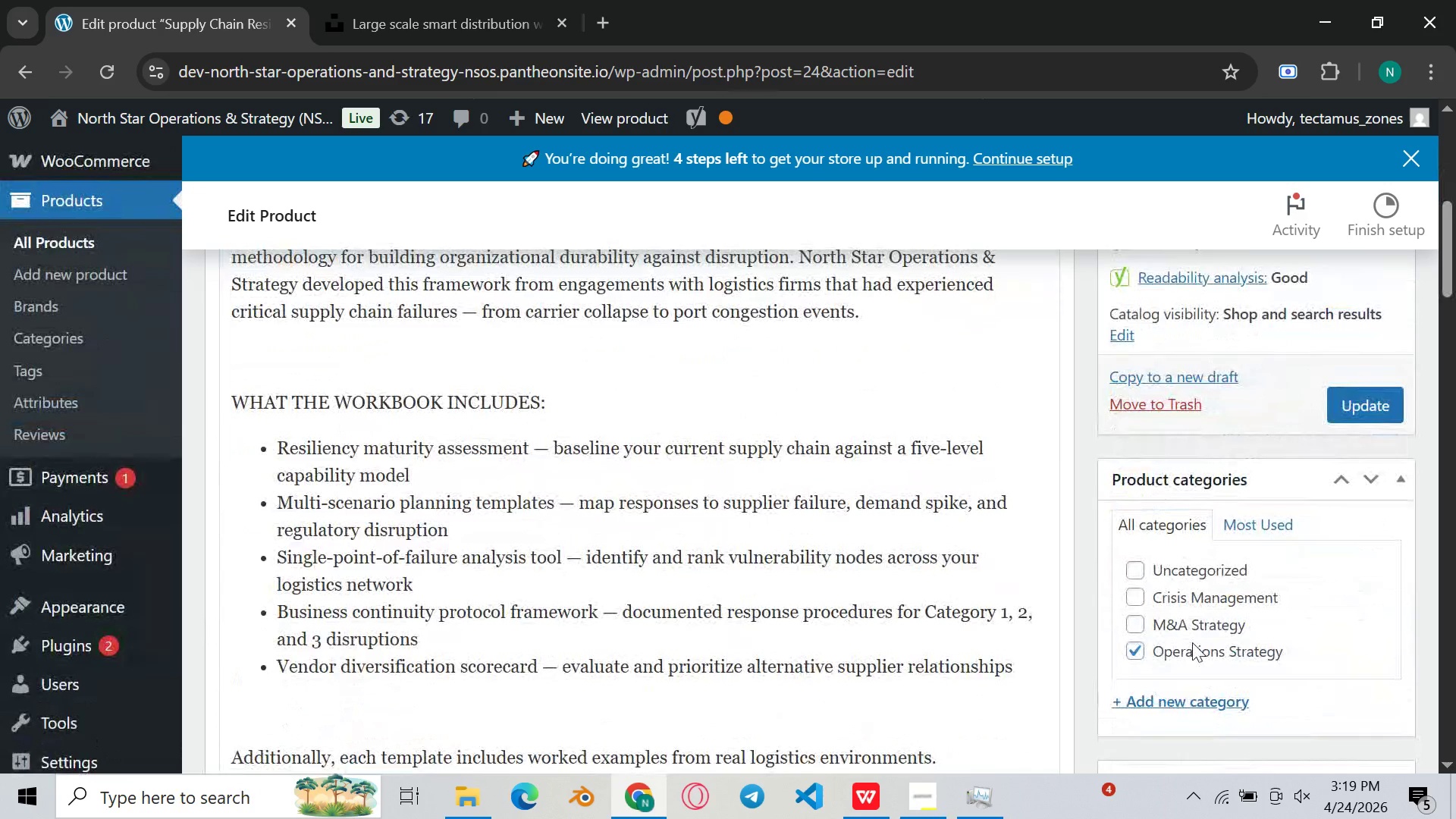 
scroll: coordinate [1182, 627], scroll_direction: up, amount: 5.0
 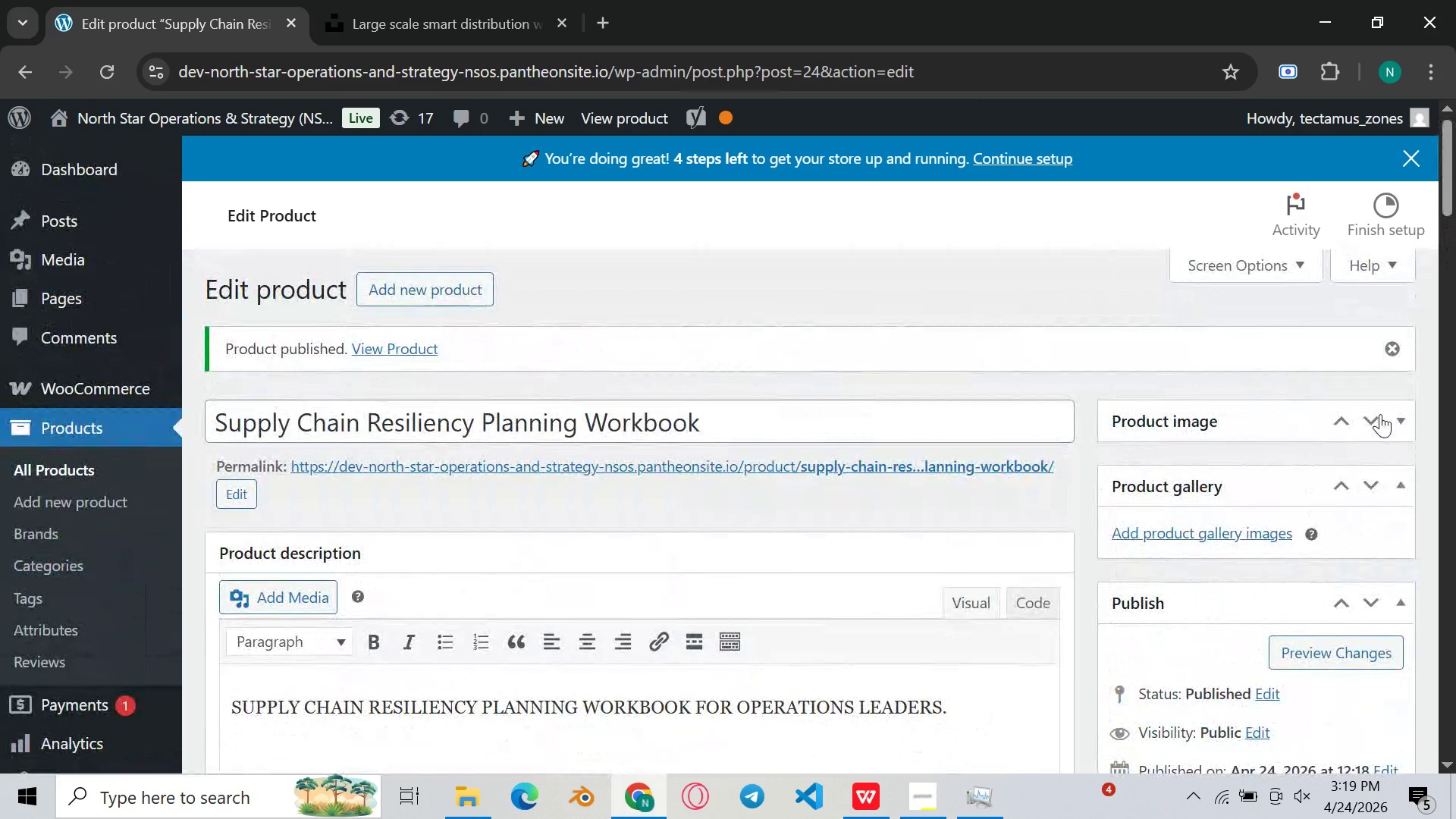 
left_click_drag(start_coordinate=[1366, 425], to_coordinate=[1371, 424])
 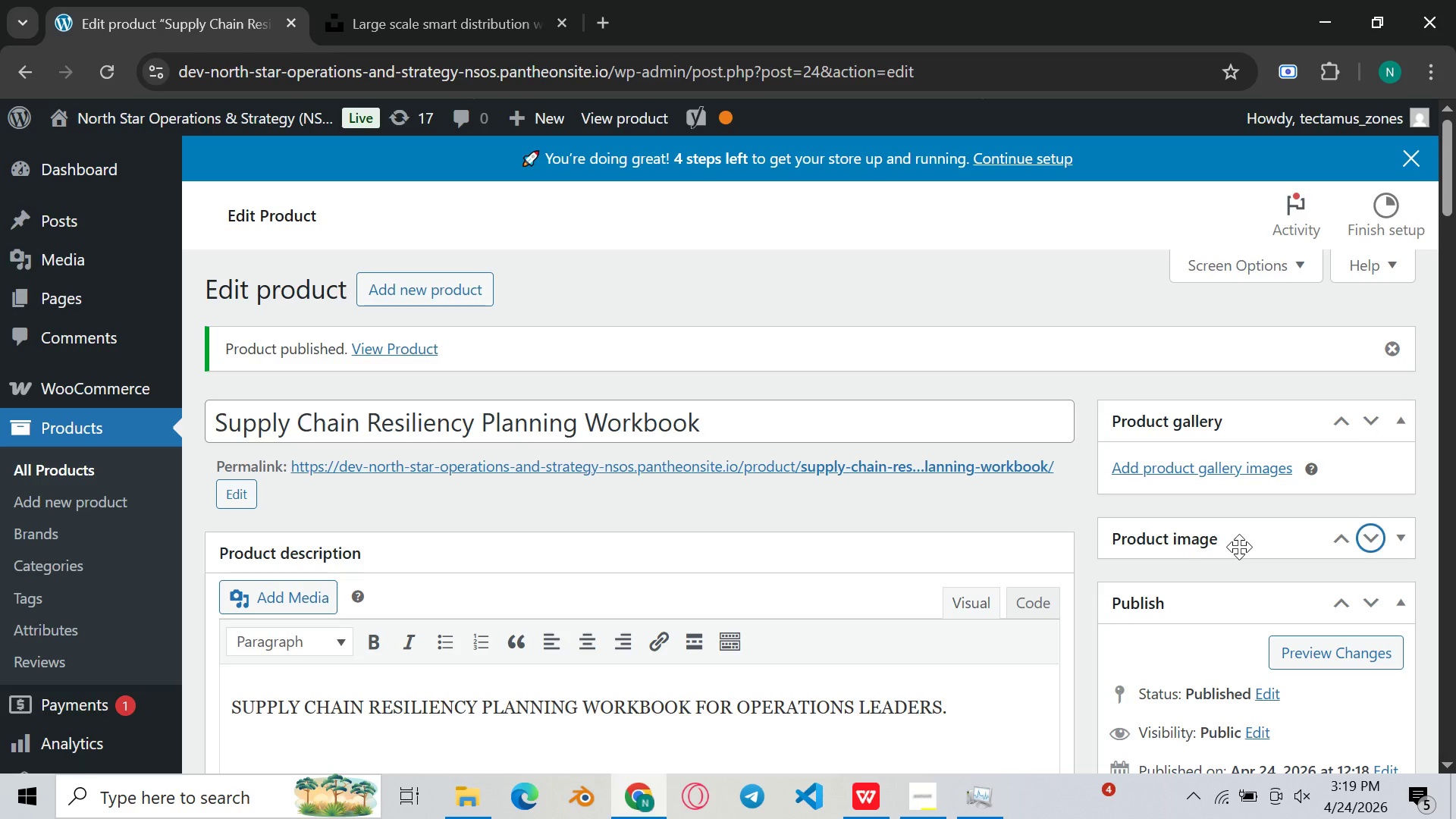 
left_click([1239, 547])
 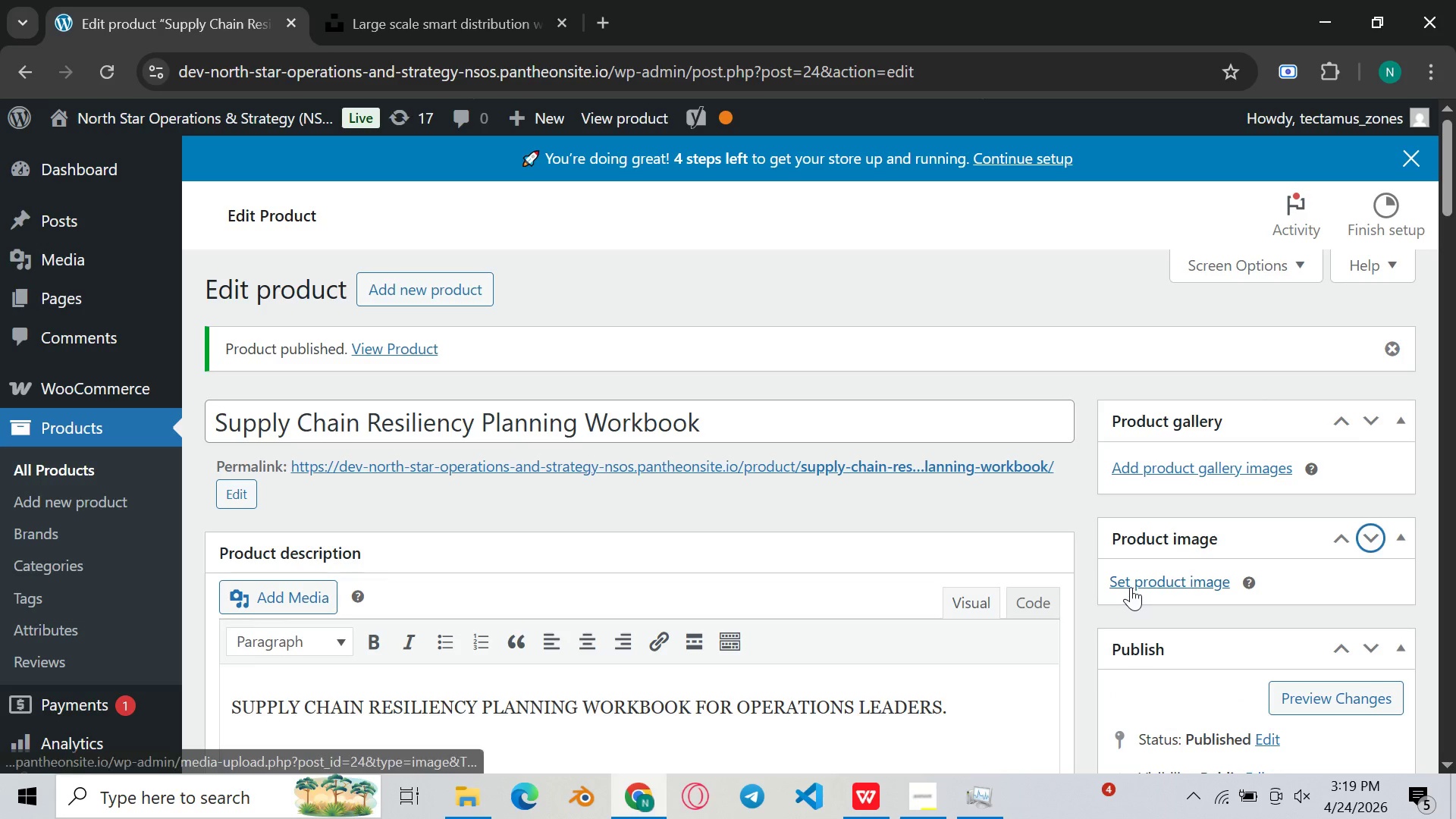 
left_click([1131, 587])
 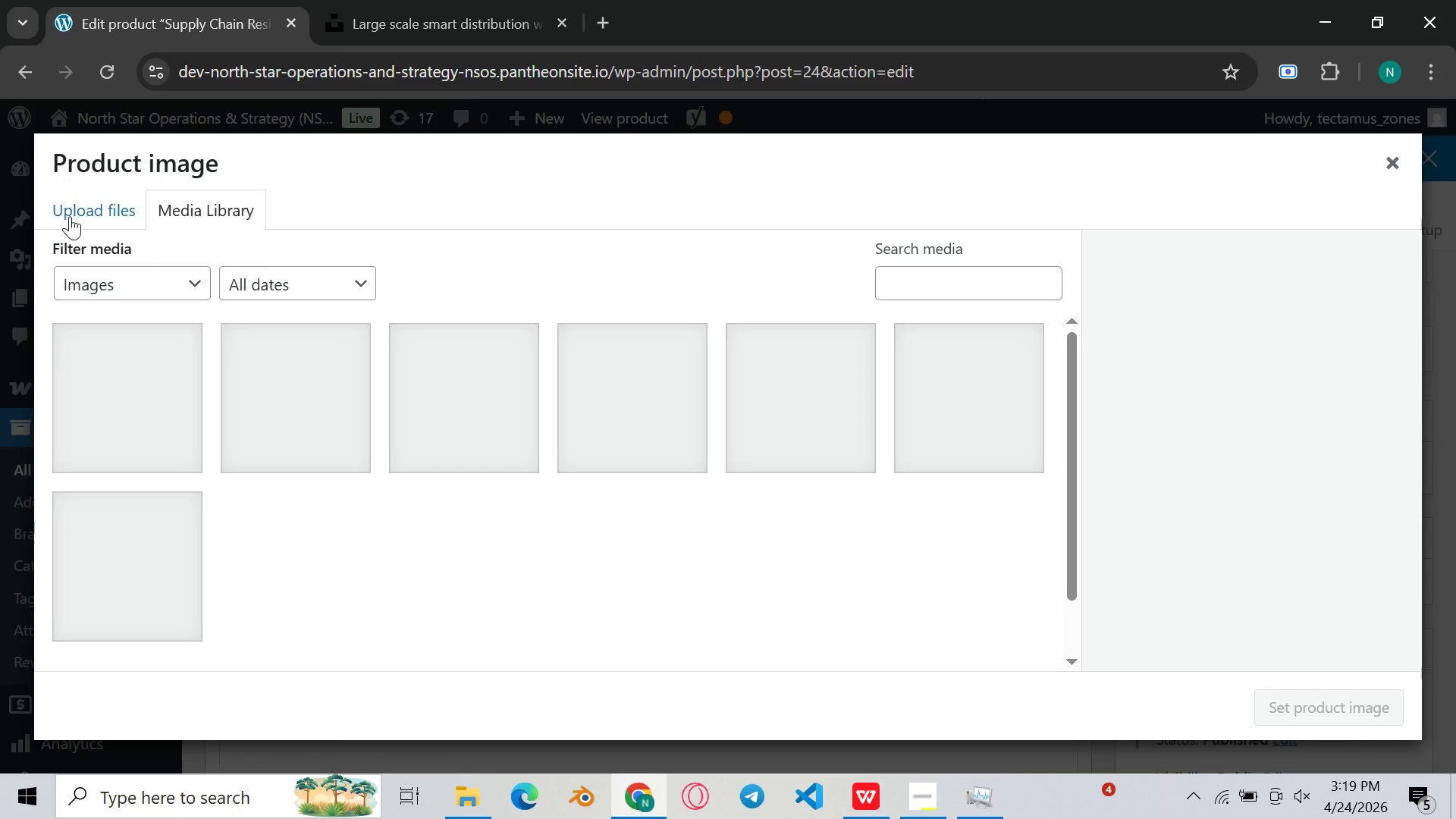 
left_click([77, 208])
 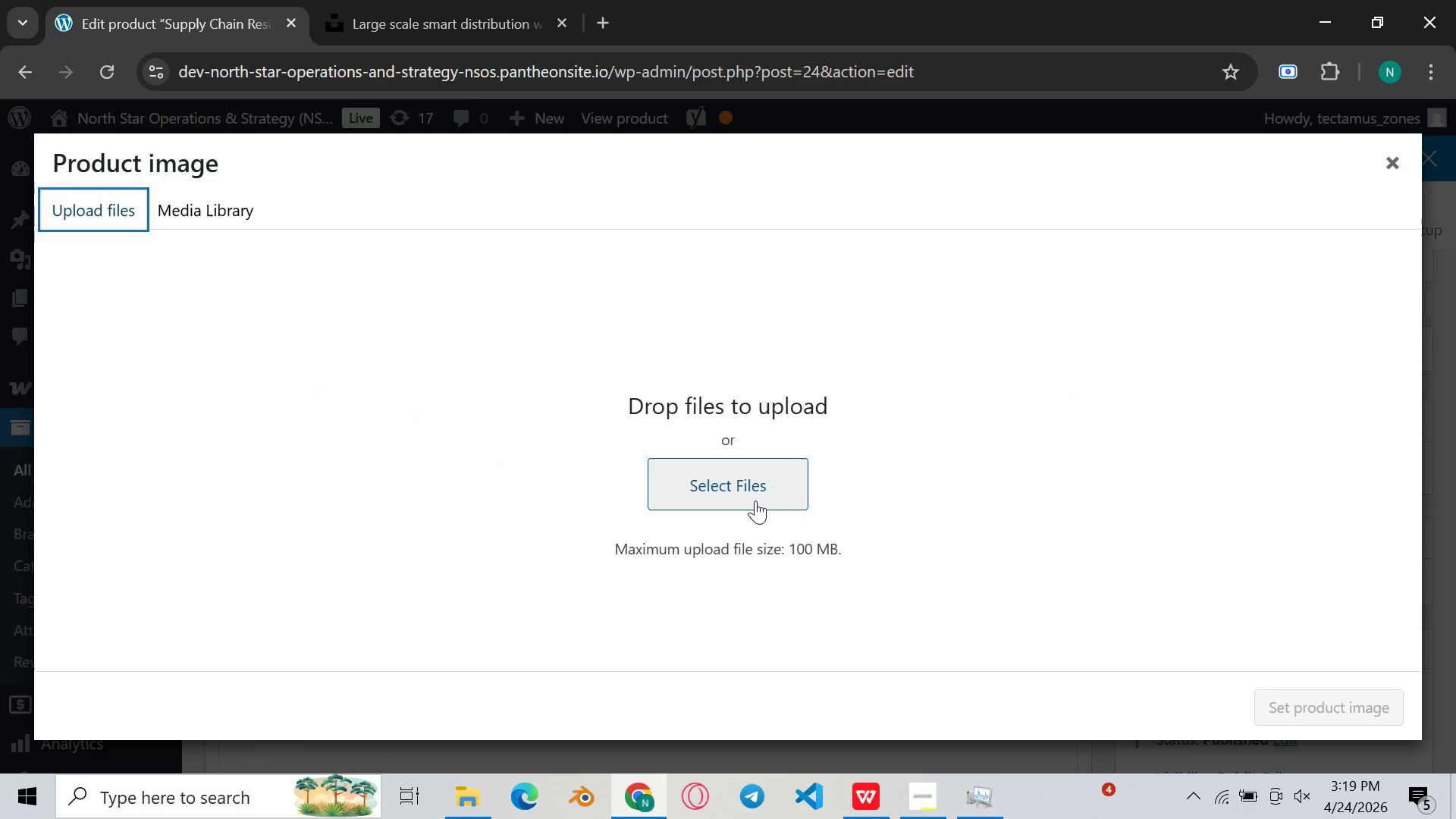 
left_click_drag(start_coordinate=[752, 499], to_coordinate=[748, 499])
 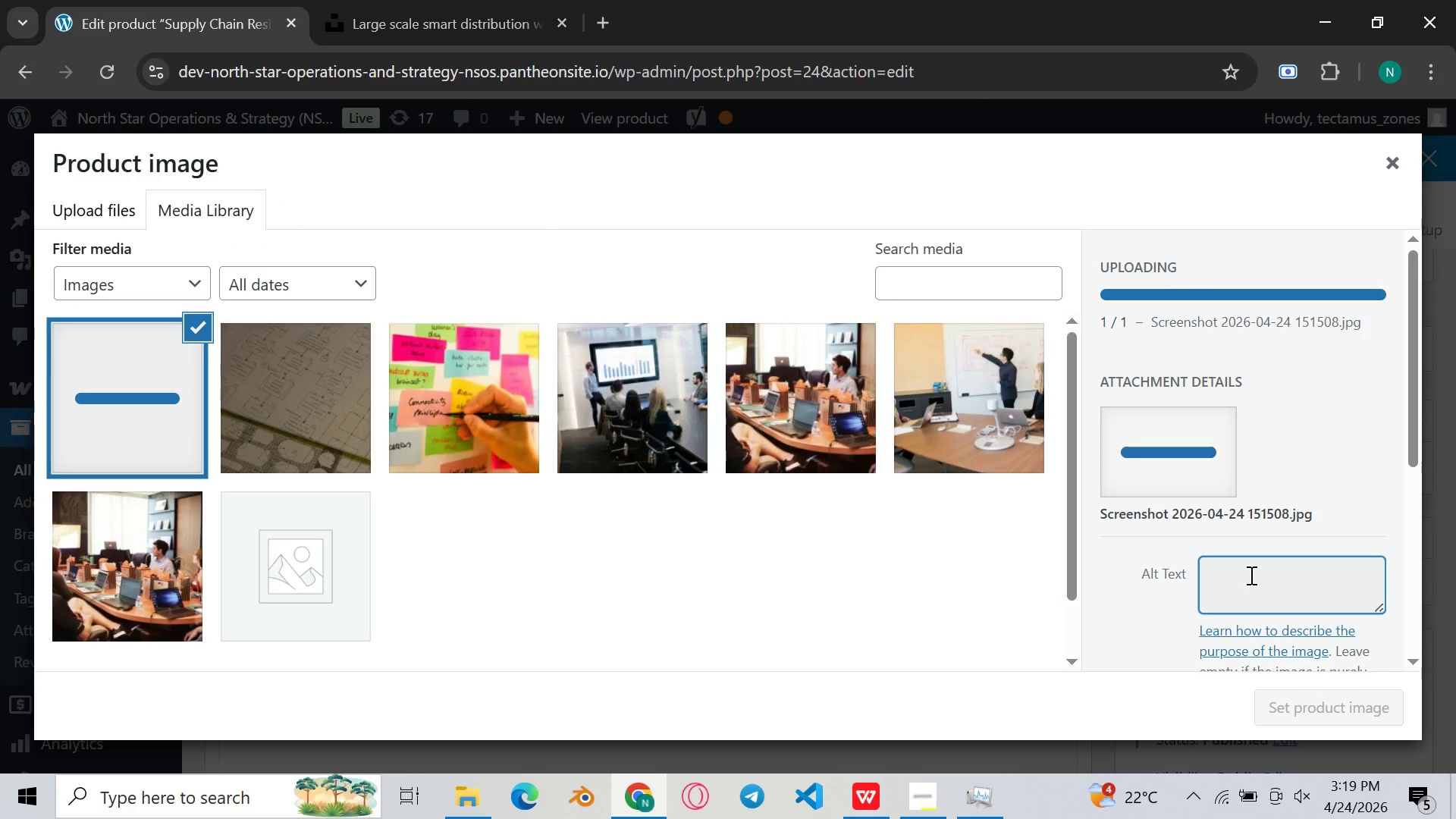 
wait(11.97)
 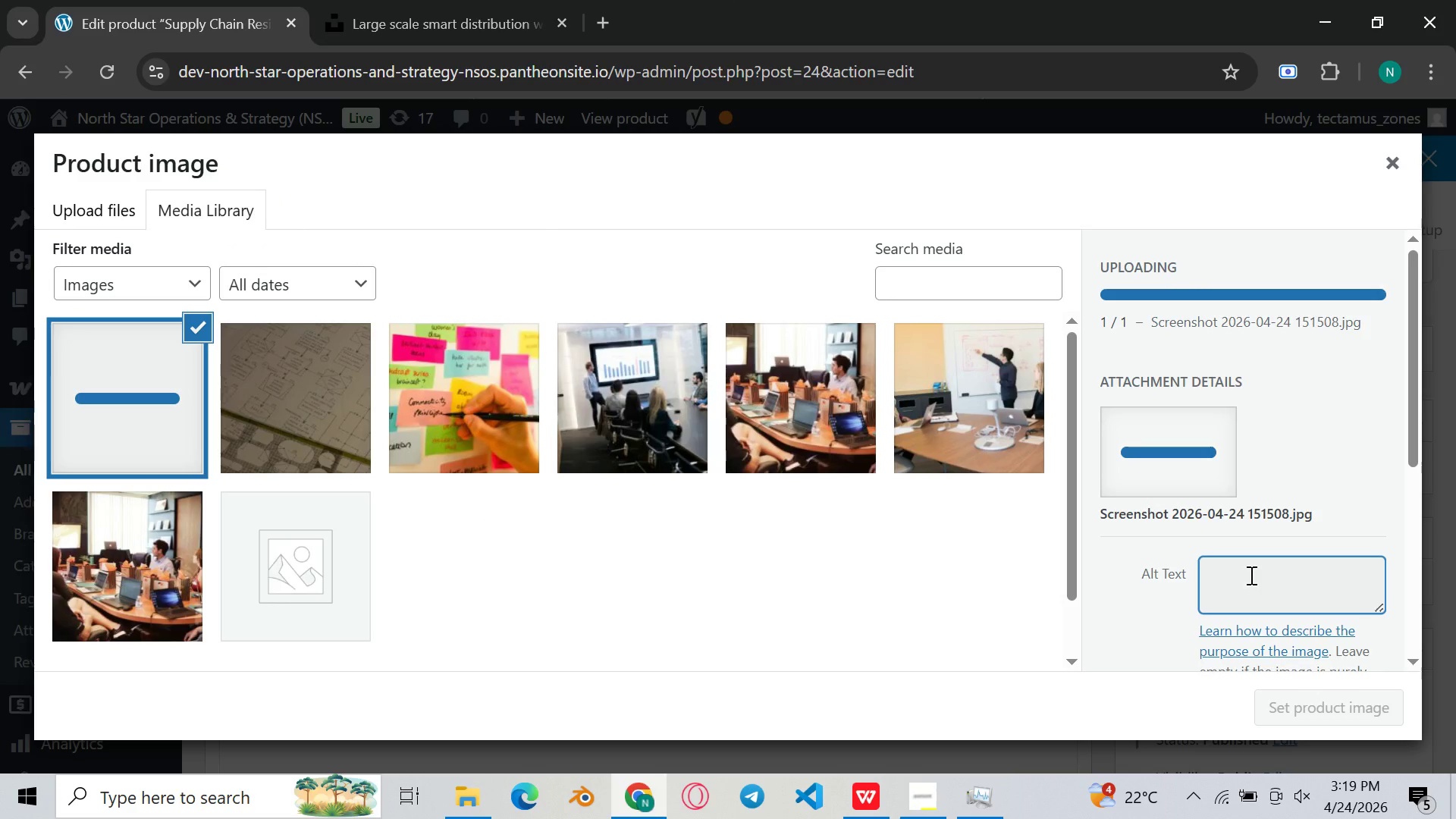 
left_click([536, 570])
 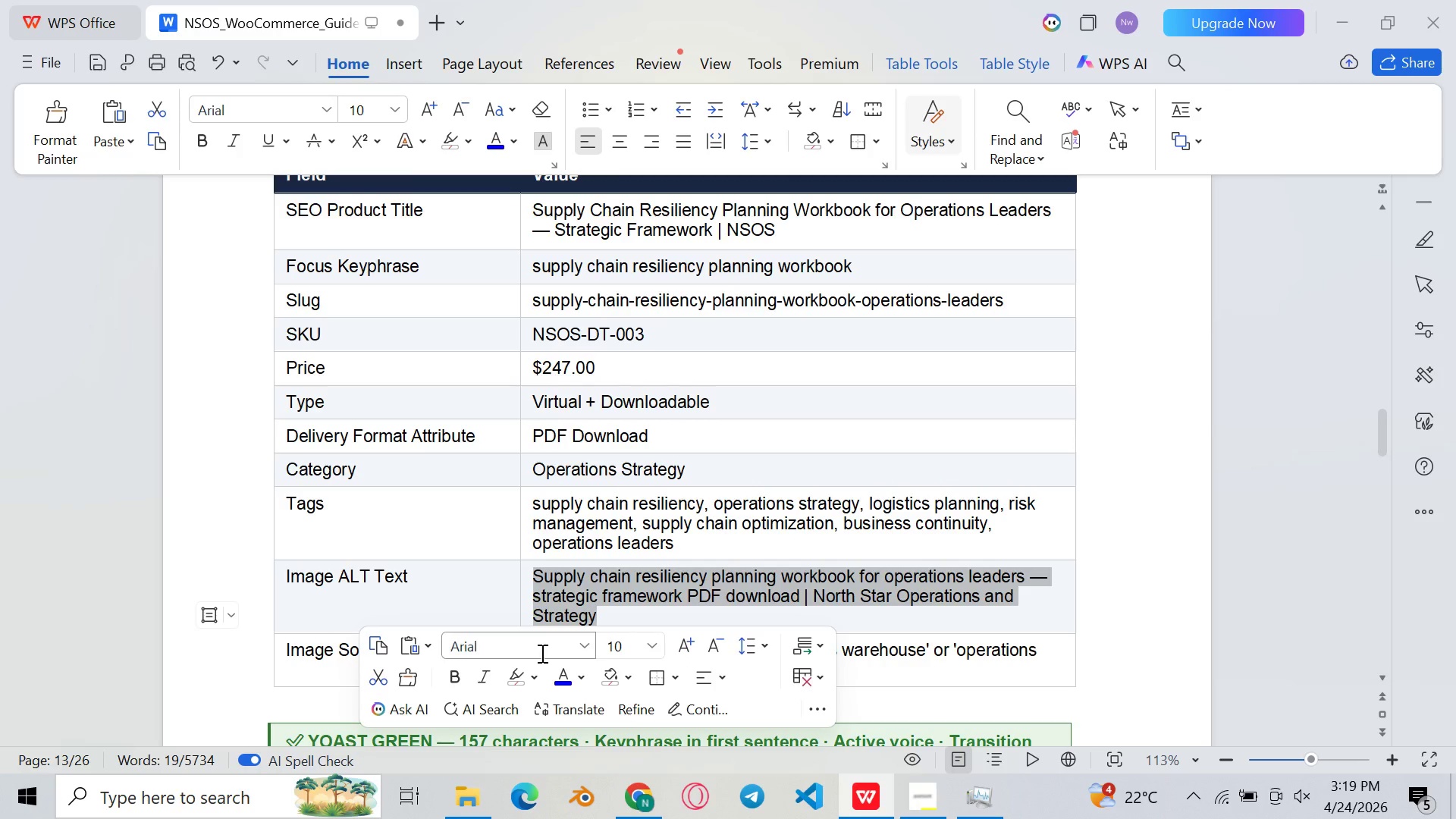 
left_click([637, 797])
 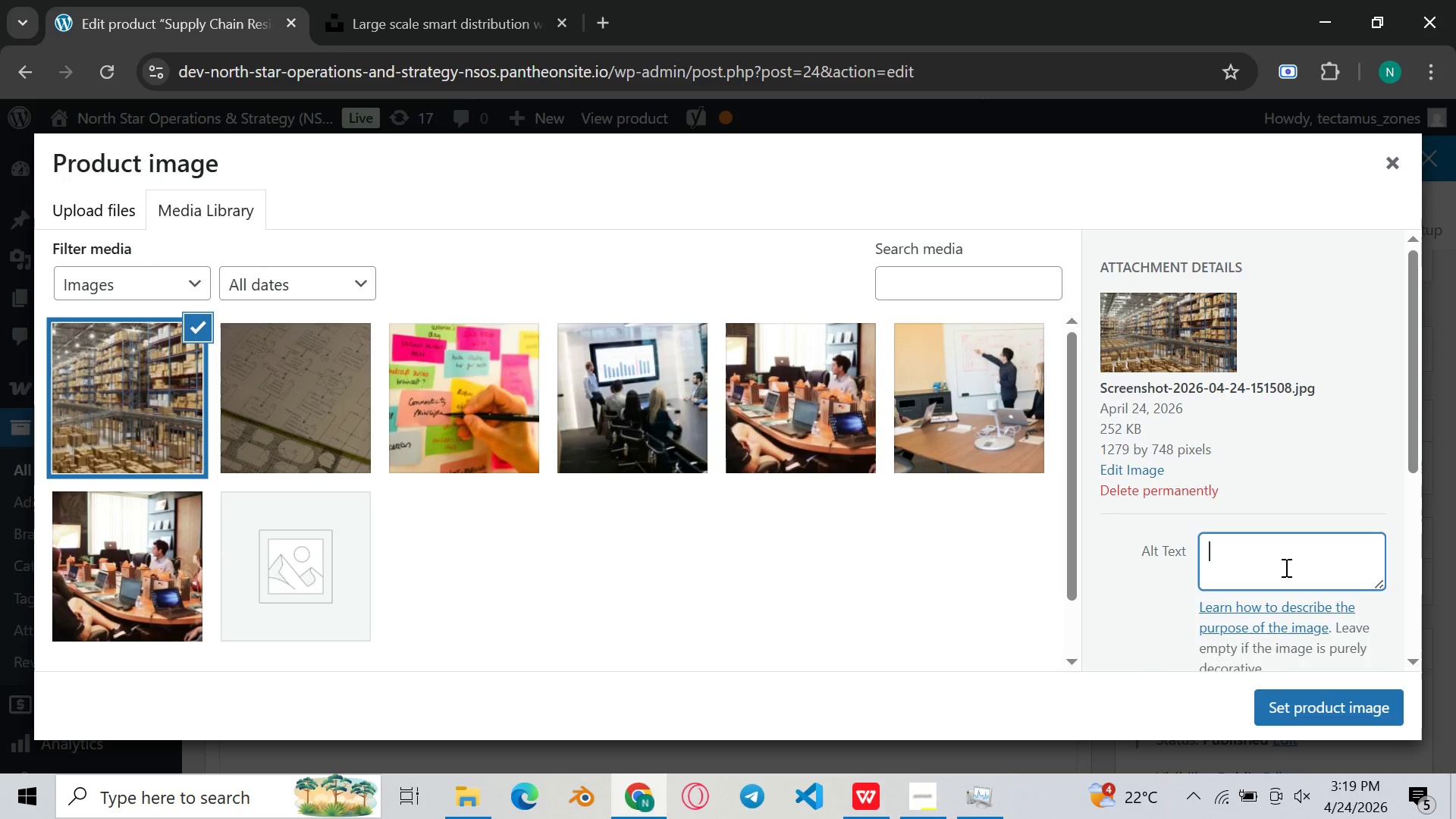 
key(Control+V)
 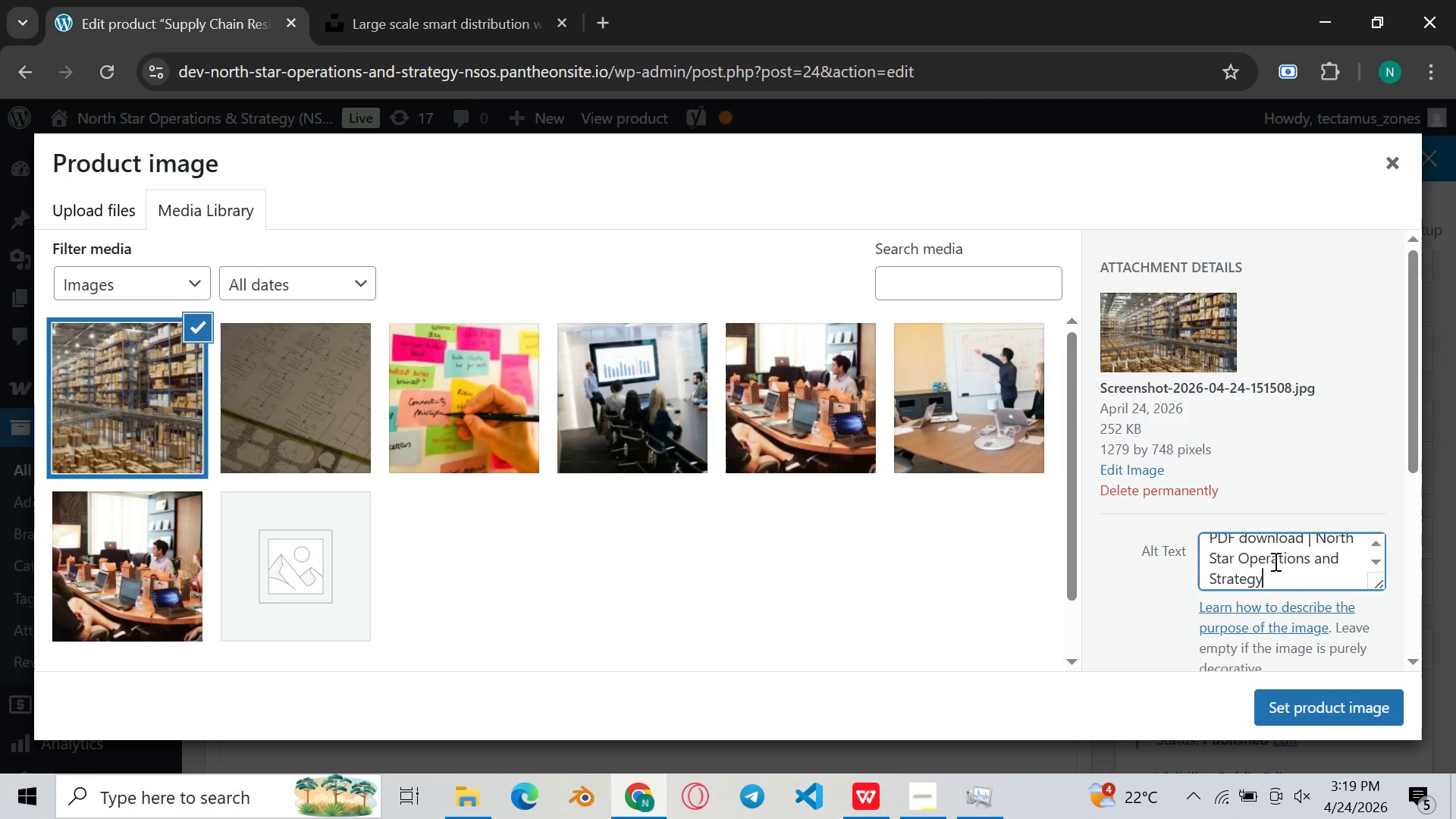 
scroll: coordinate [795, 447], scroll_direction: down, amount: 4.0
 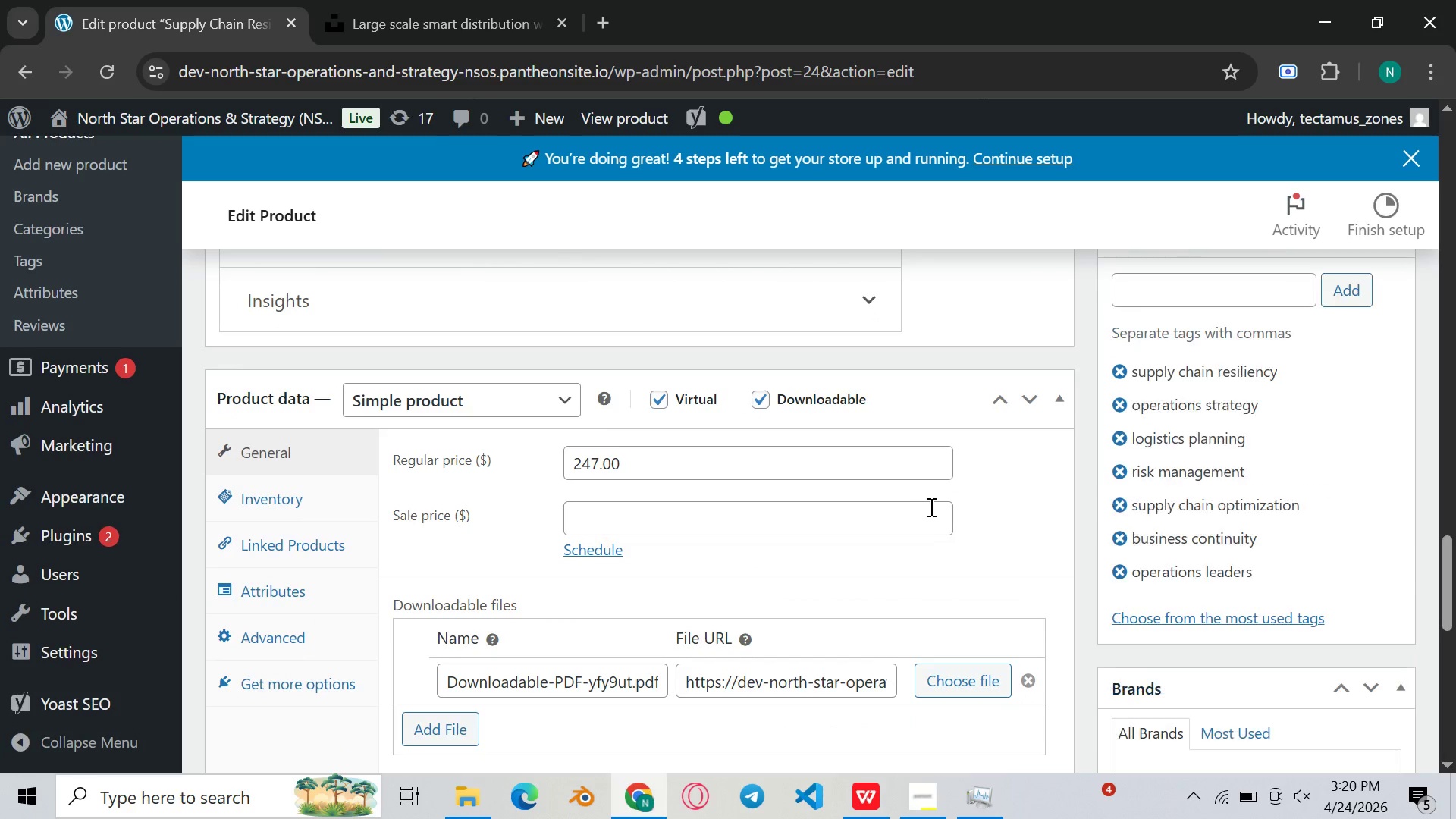 
wait(64.75)
 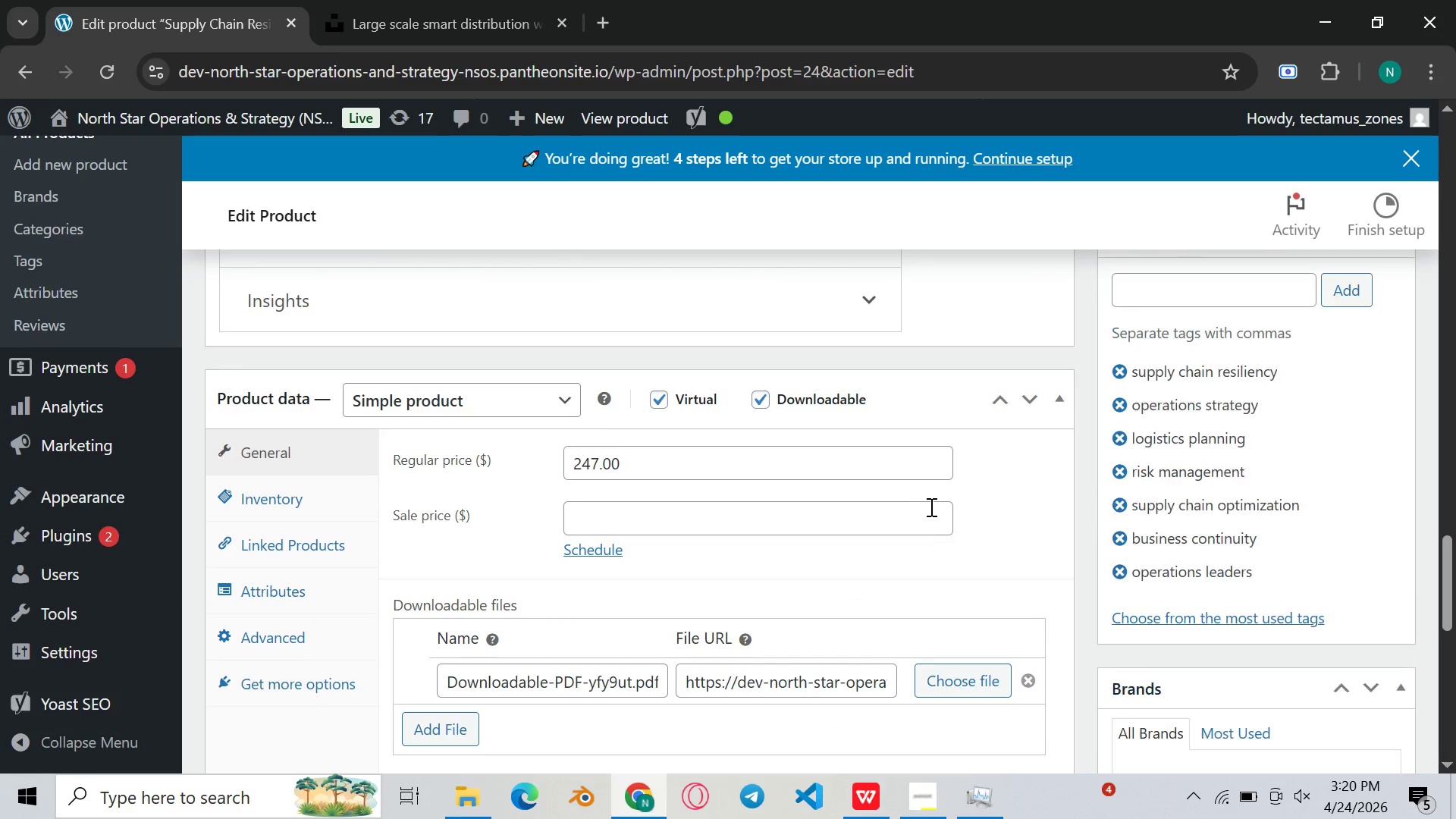 
left_click([1241, 811])
 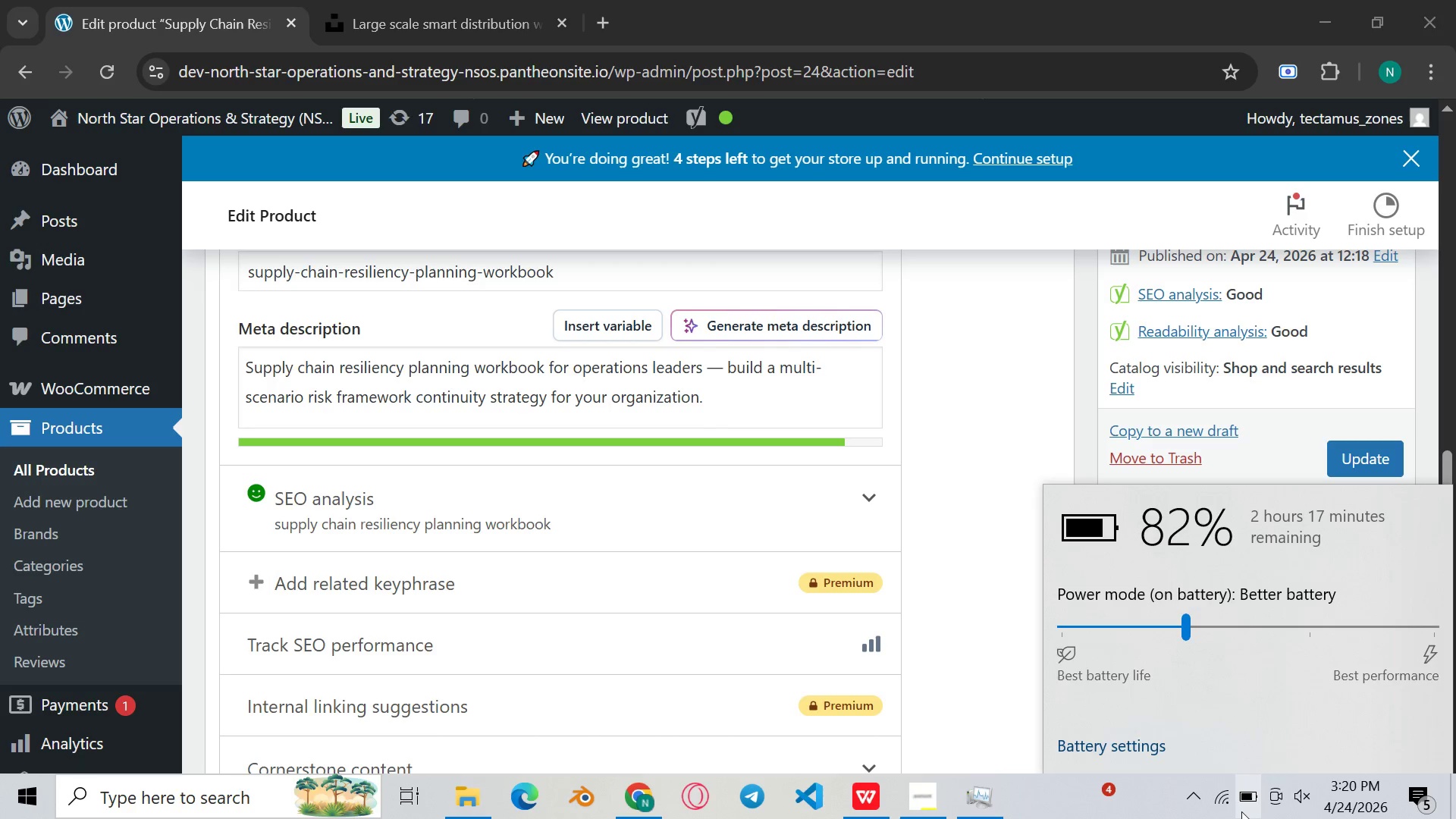 
left_click([1241, 811])
 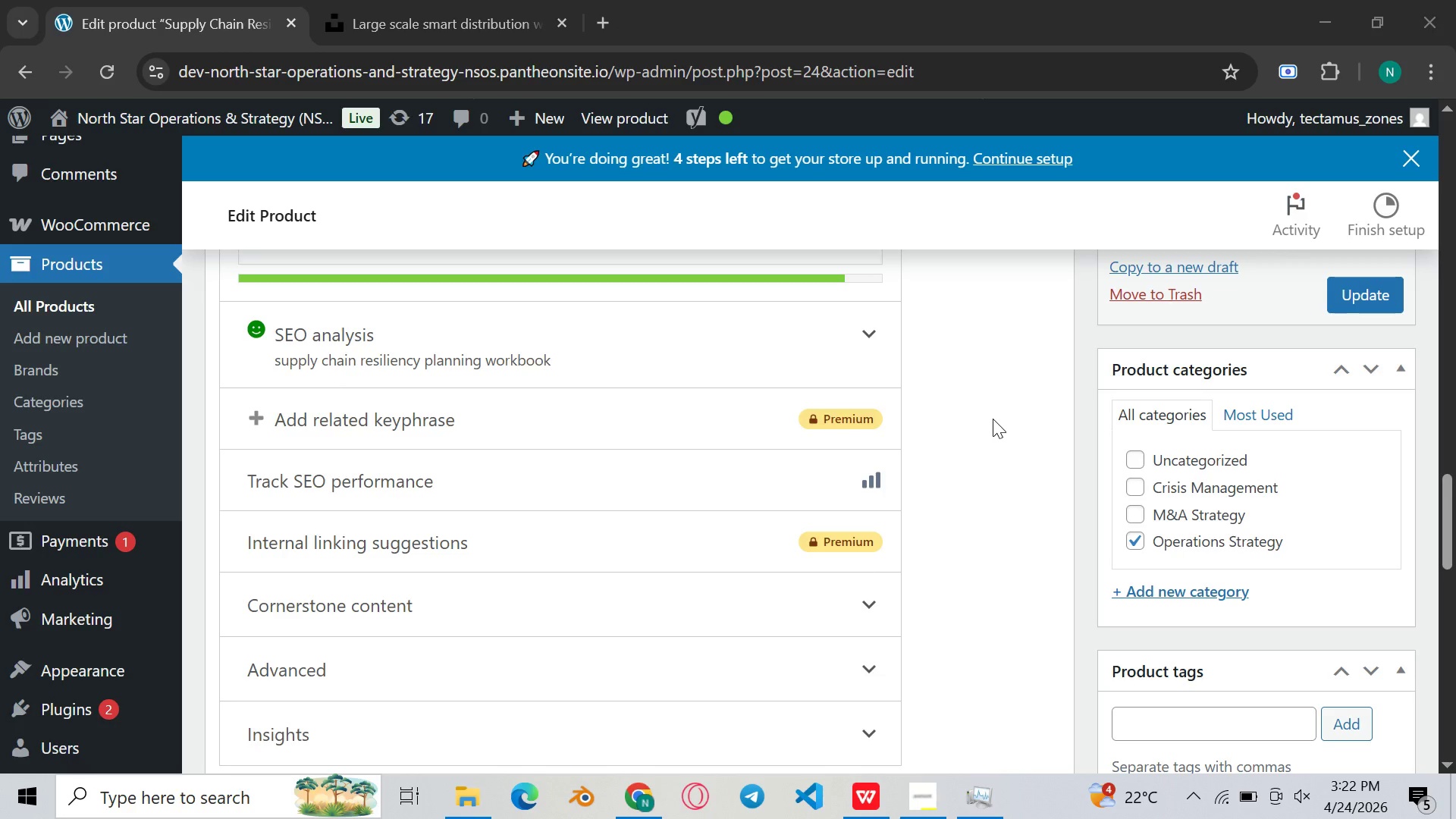 
wait(73.03)
 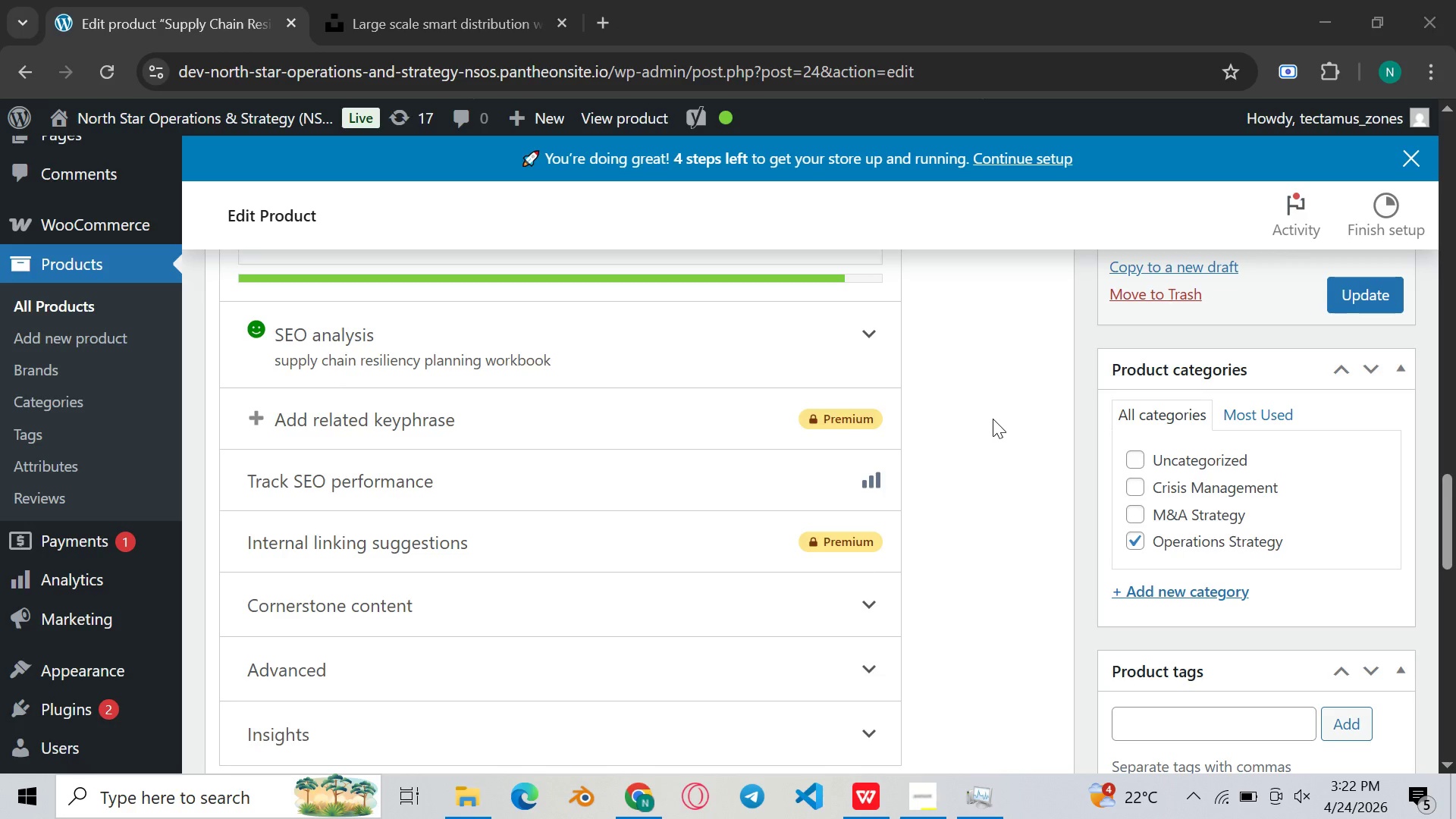 
left_click([993, 419])
 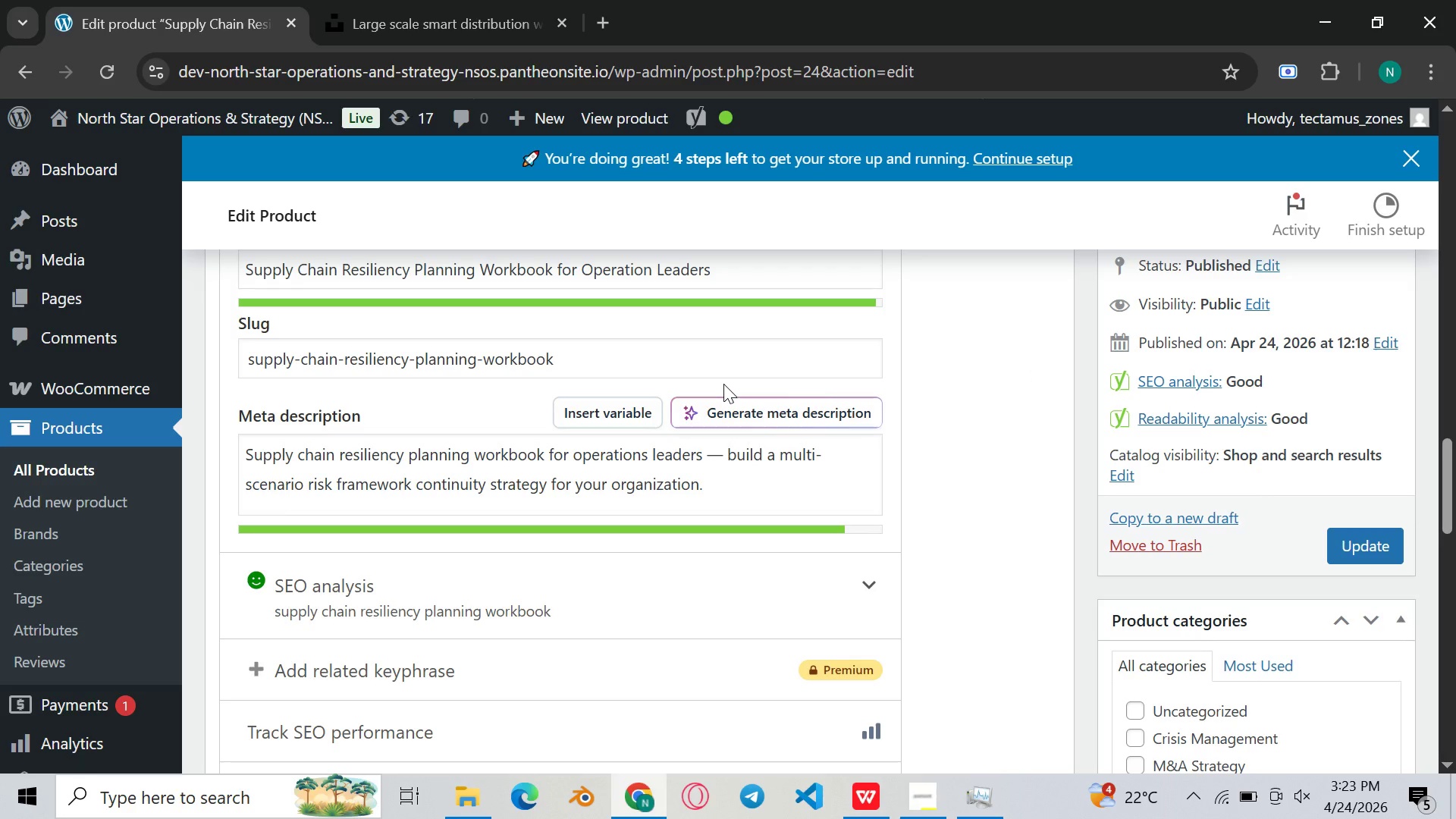 
wait(82.66)
 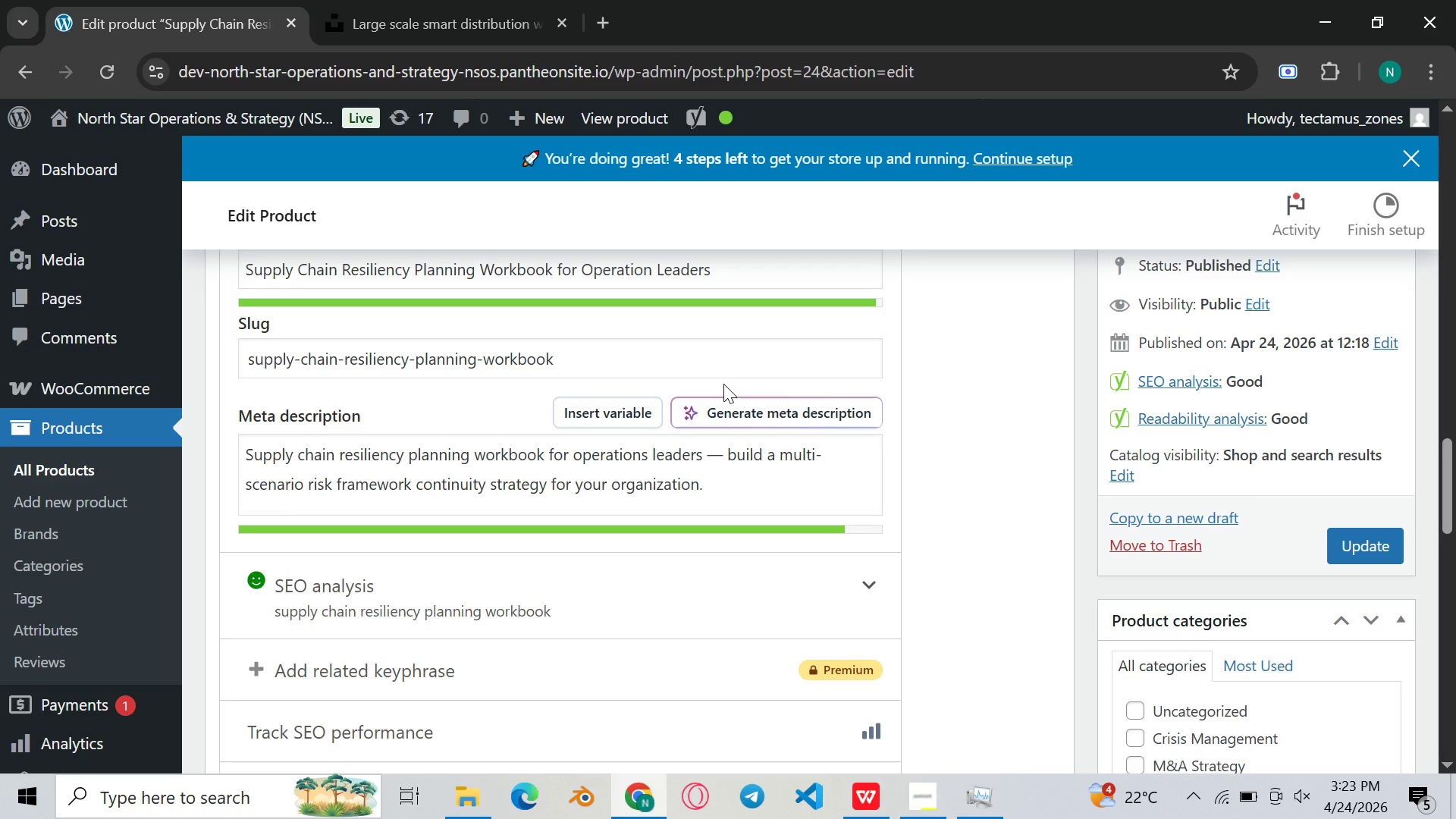 
scroll: coordinate [731, 357], scroll_direction: none, amount: 0.0
 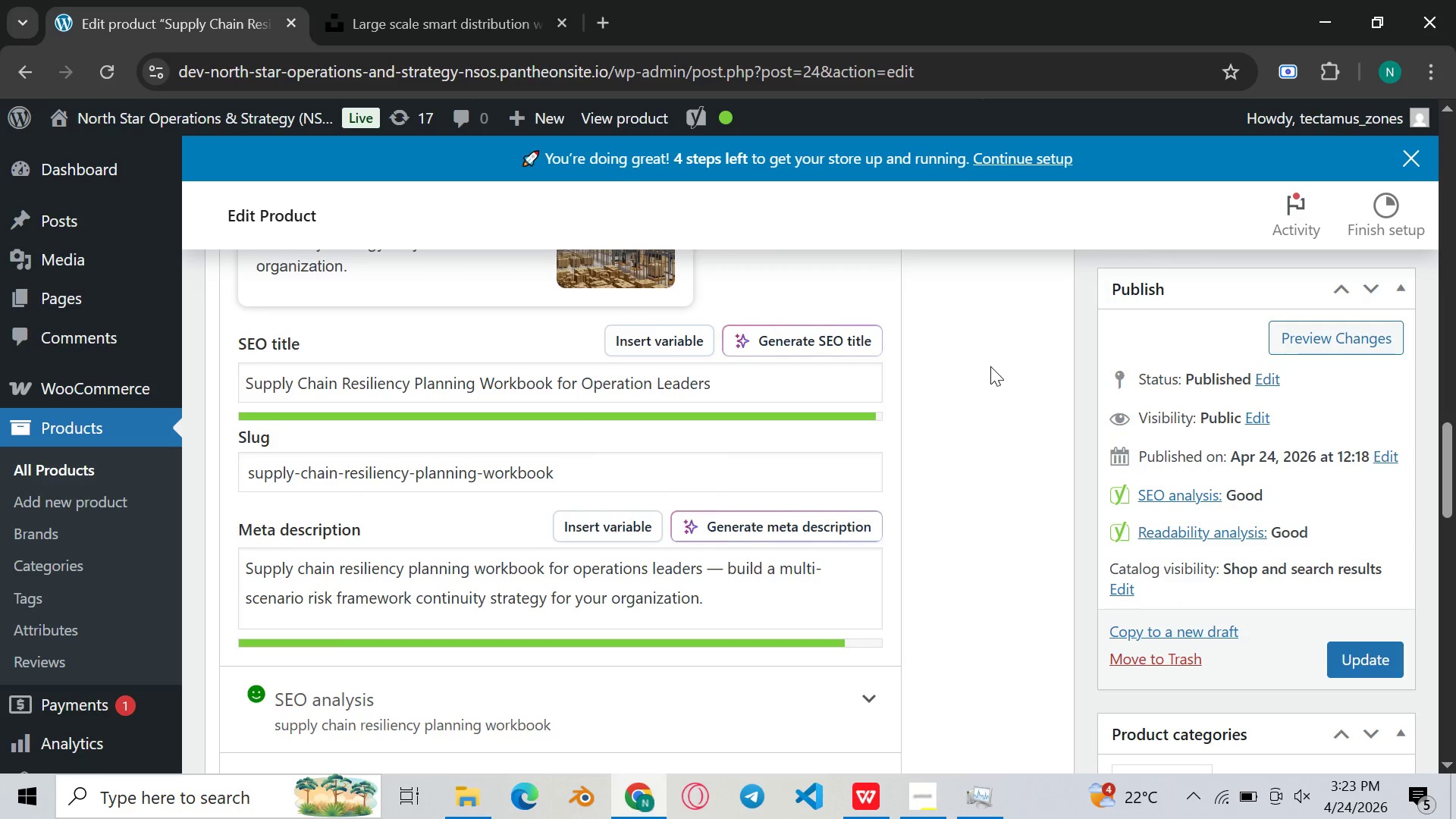 
scroll: coordinate [981, 381], scroll_direction: down, amount: 9.0
 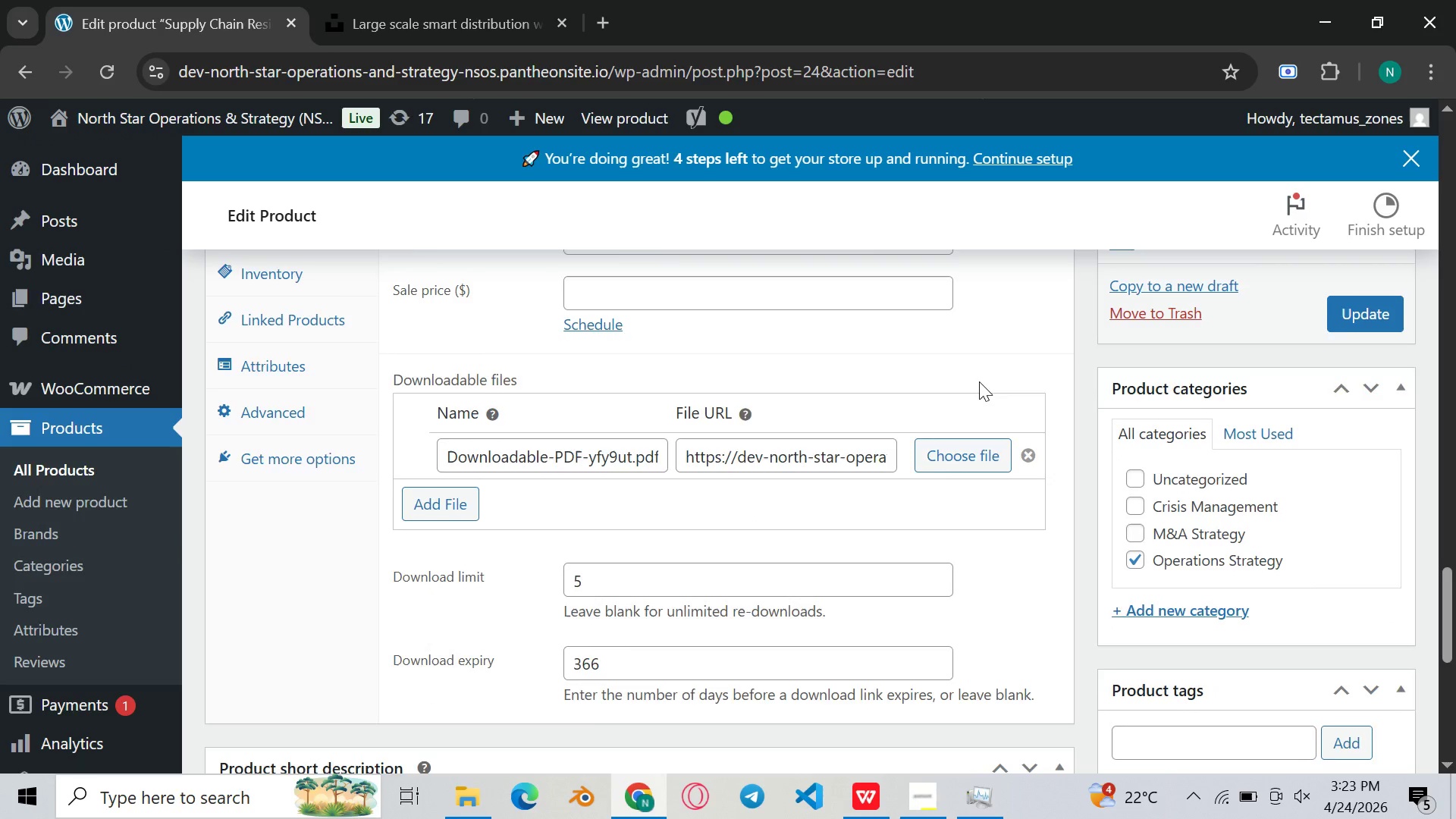 
scroll: coordinate [1232, 552], scroll_direction: up, amount: 7.0
 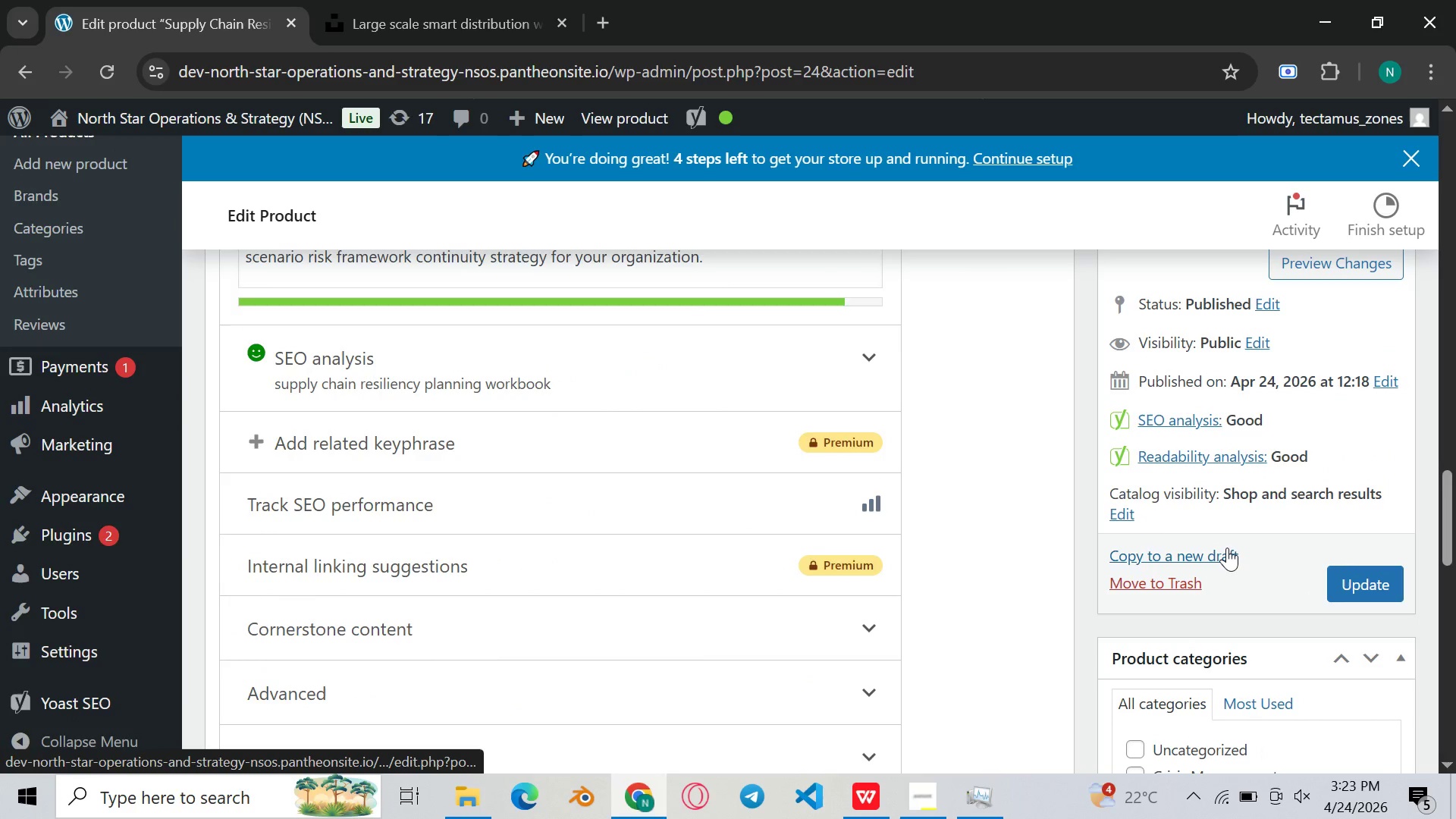 
scroll: coordinate [1227, 548], scroll_direction: down, amount: 3.0
 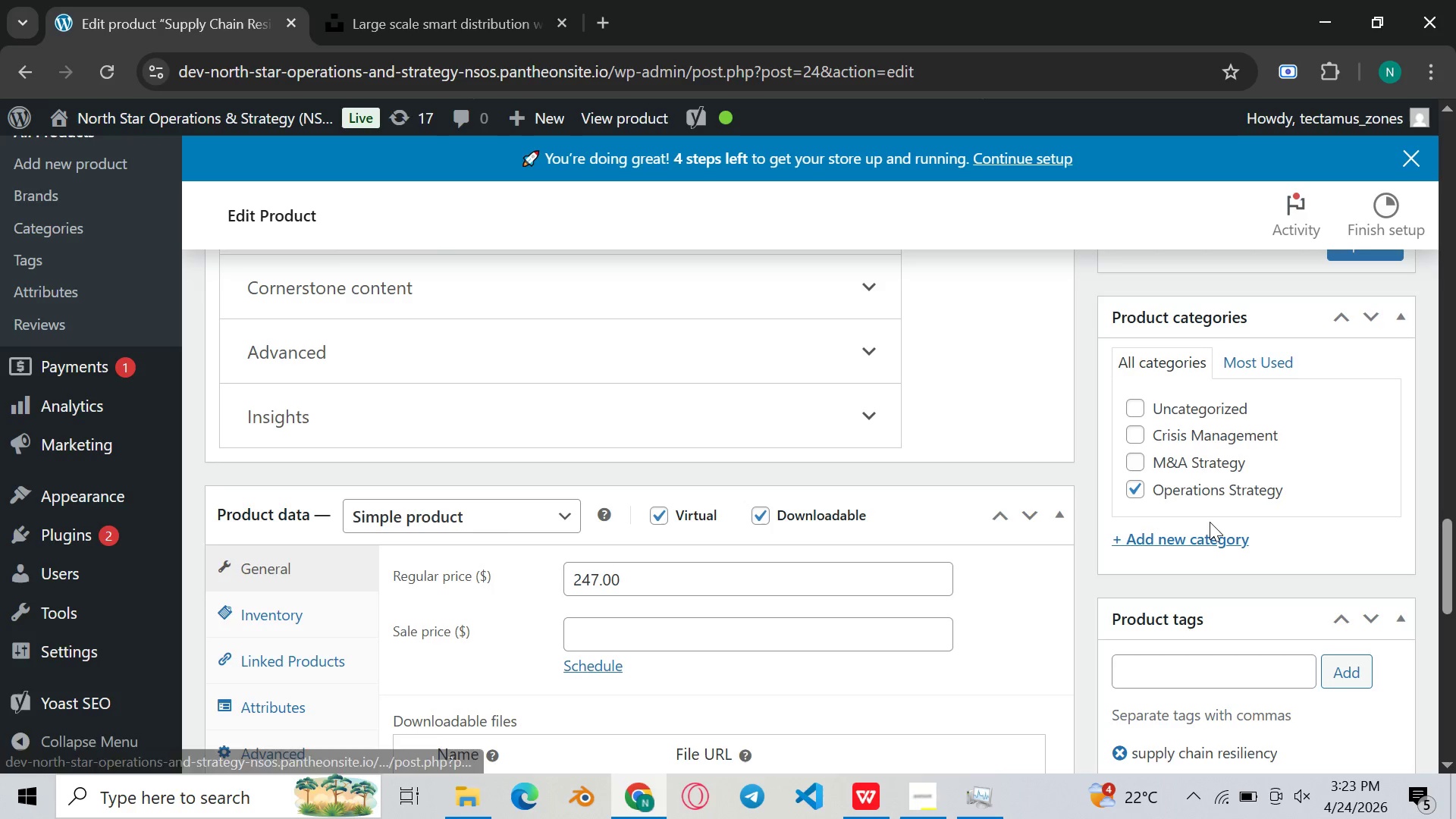 
scroll: coordinate [1103, 285], scroll_direction: up, amount: 21.0
 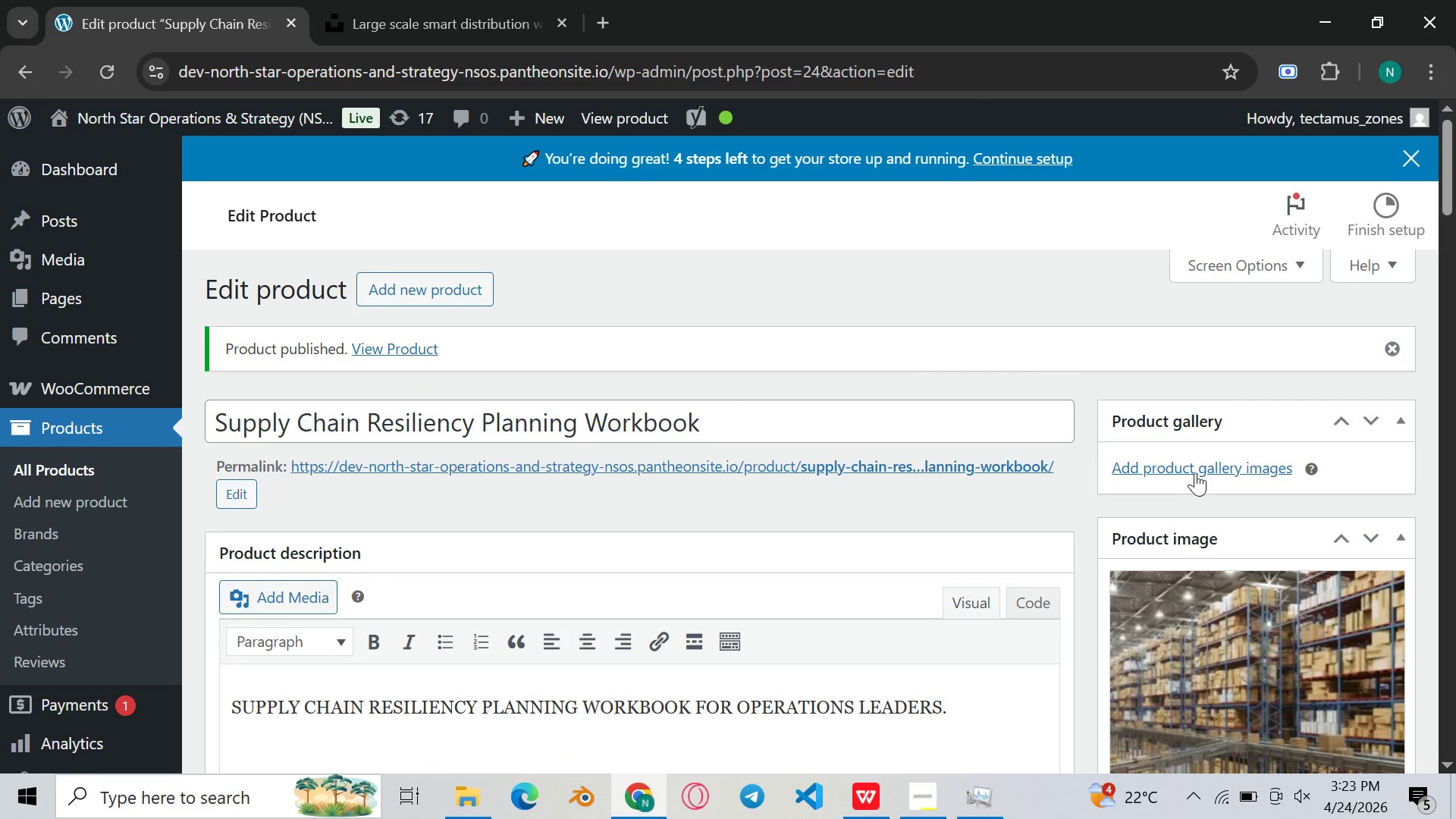 
left_click([1192, 461])
 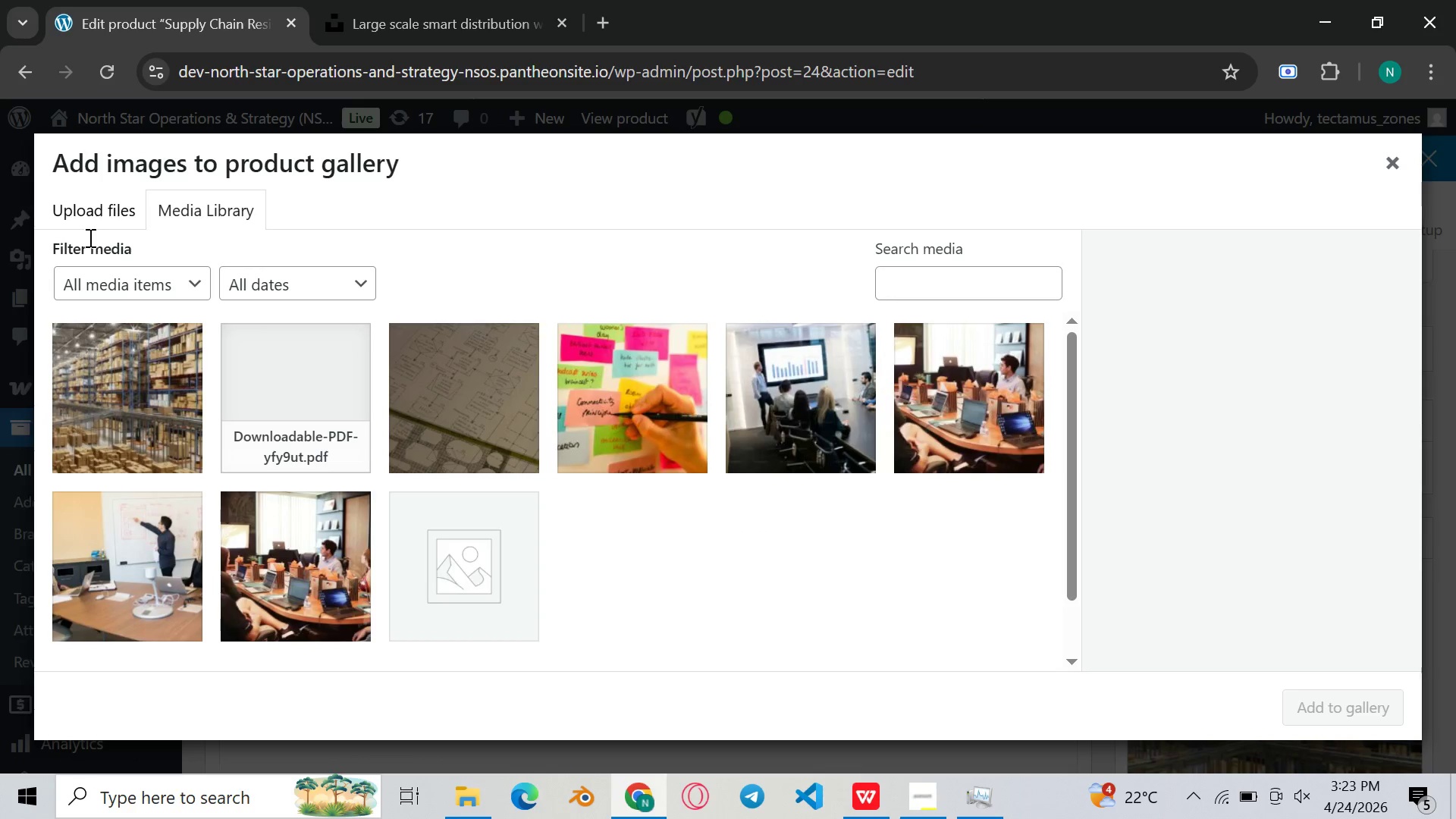 
left_click([89, 221])
 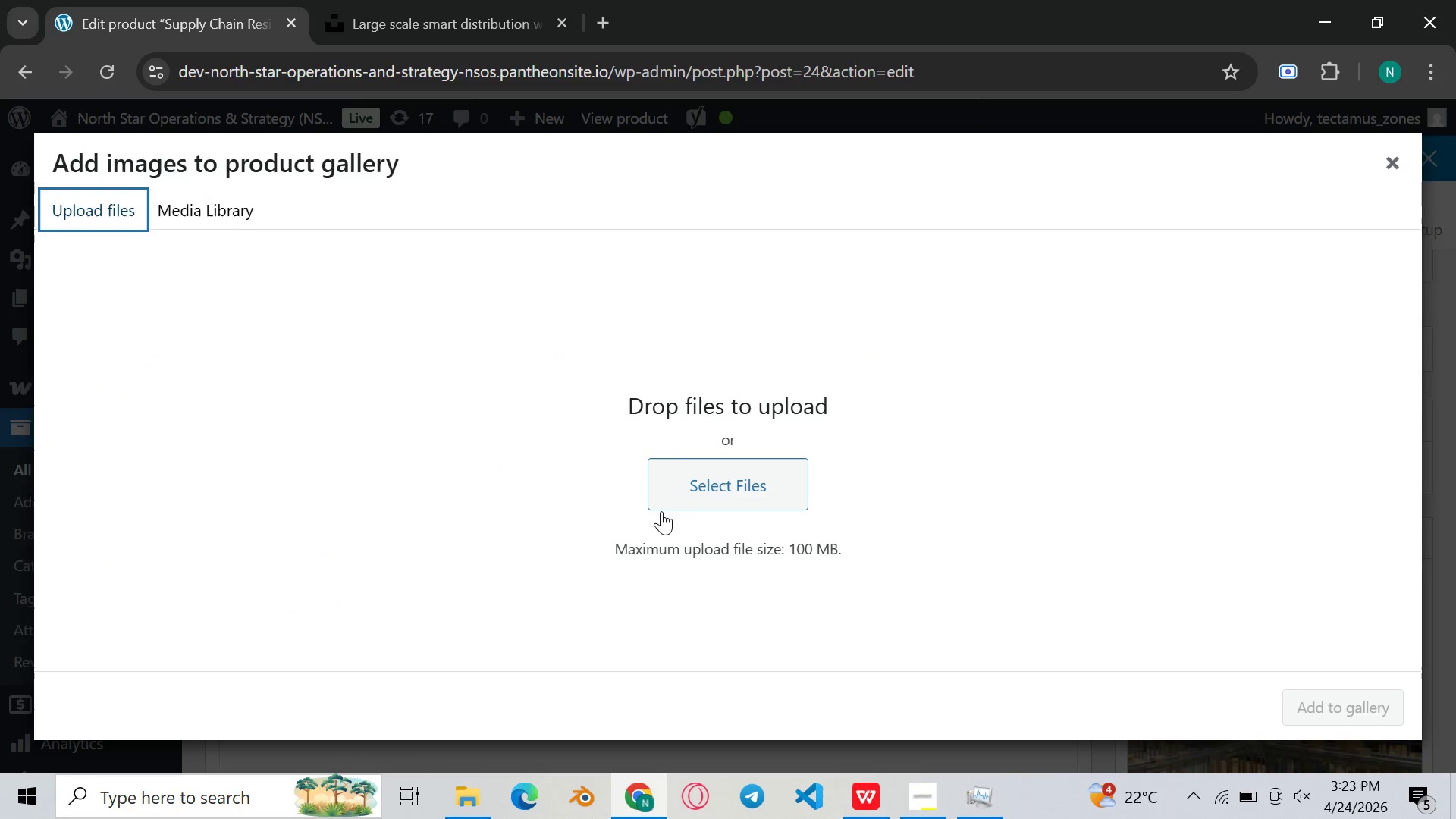 
left_click([685, 489])
 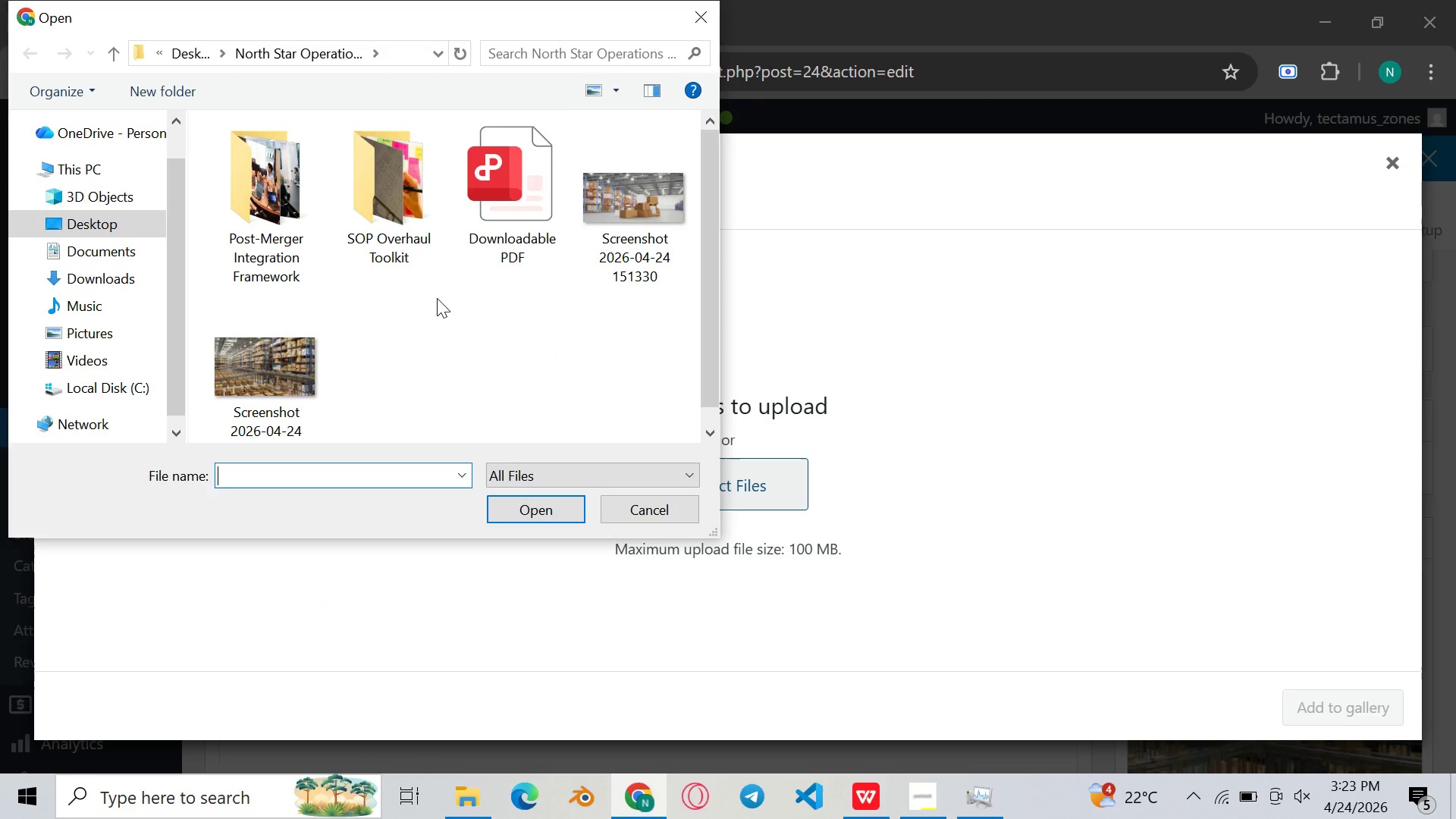 
left_click([658, 191])
 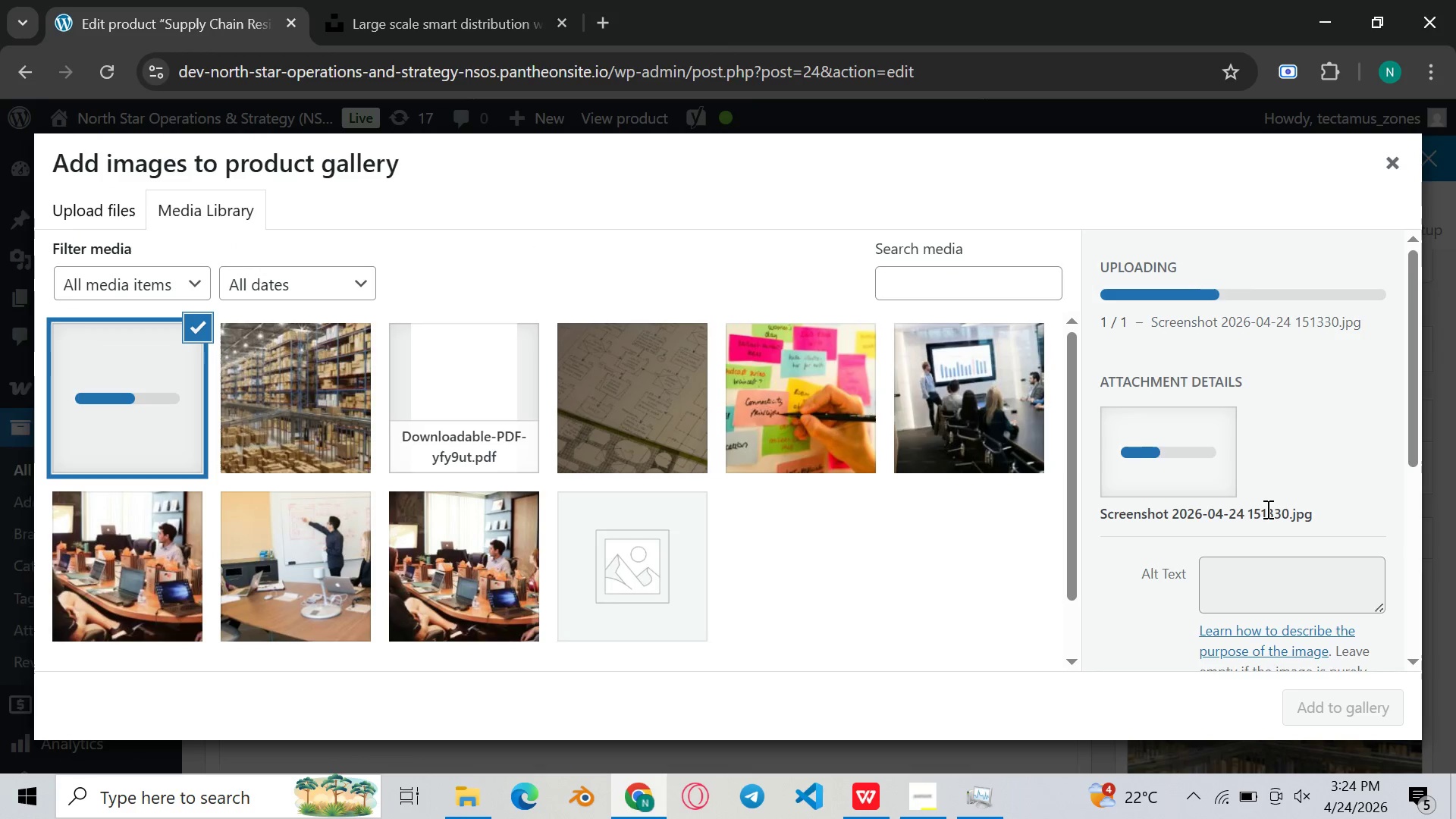 
scroll: coordinate [1258, 530], scroll_direction: down, amount: 3.0
 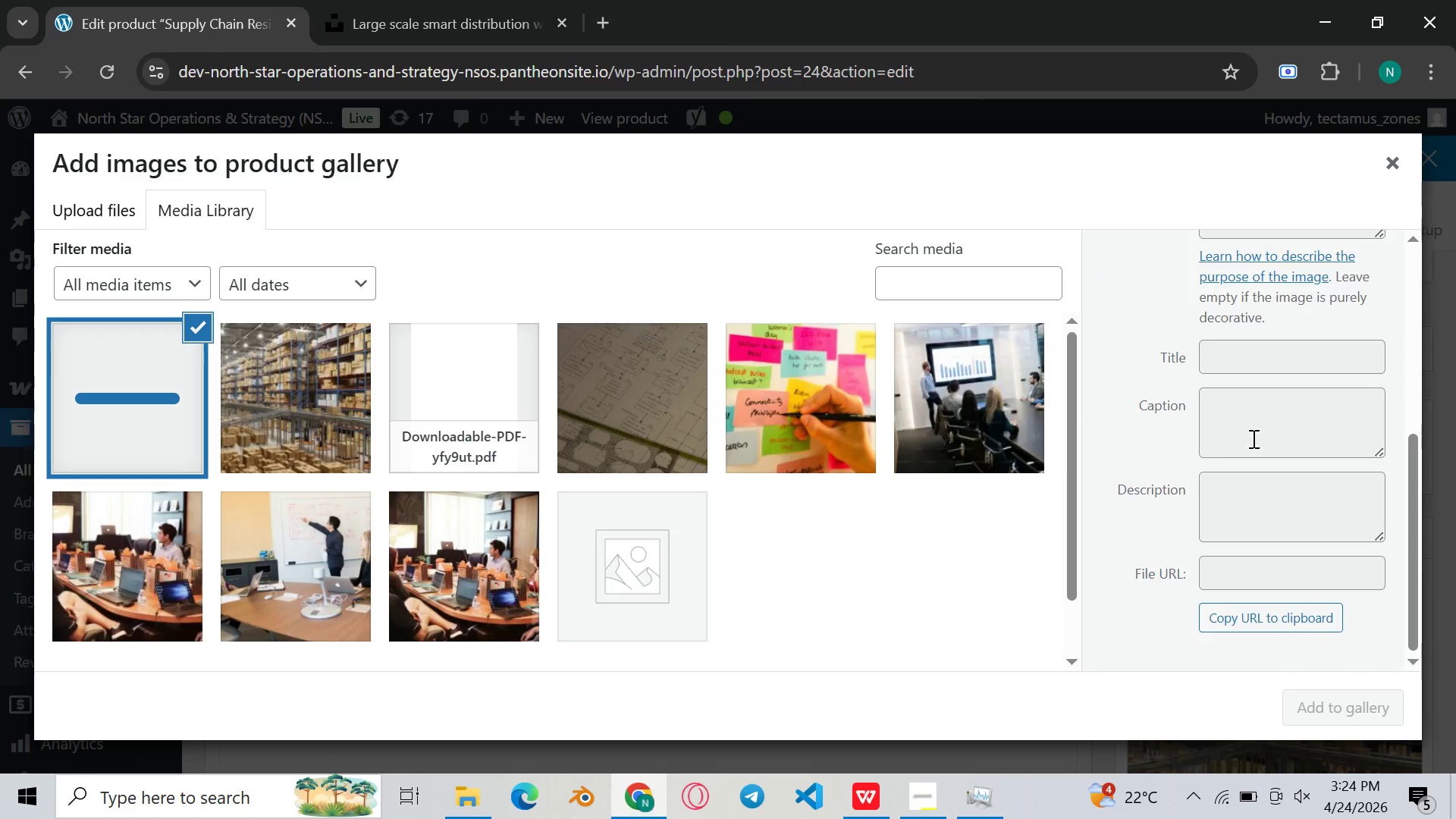 
scroll: coordinate [1254, 436], scroll_direction: up, amount: 1.0
 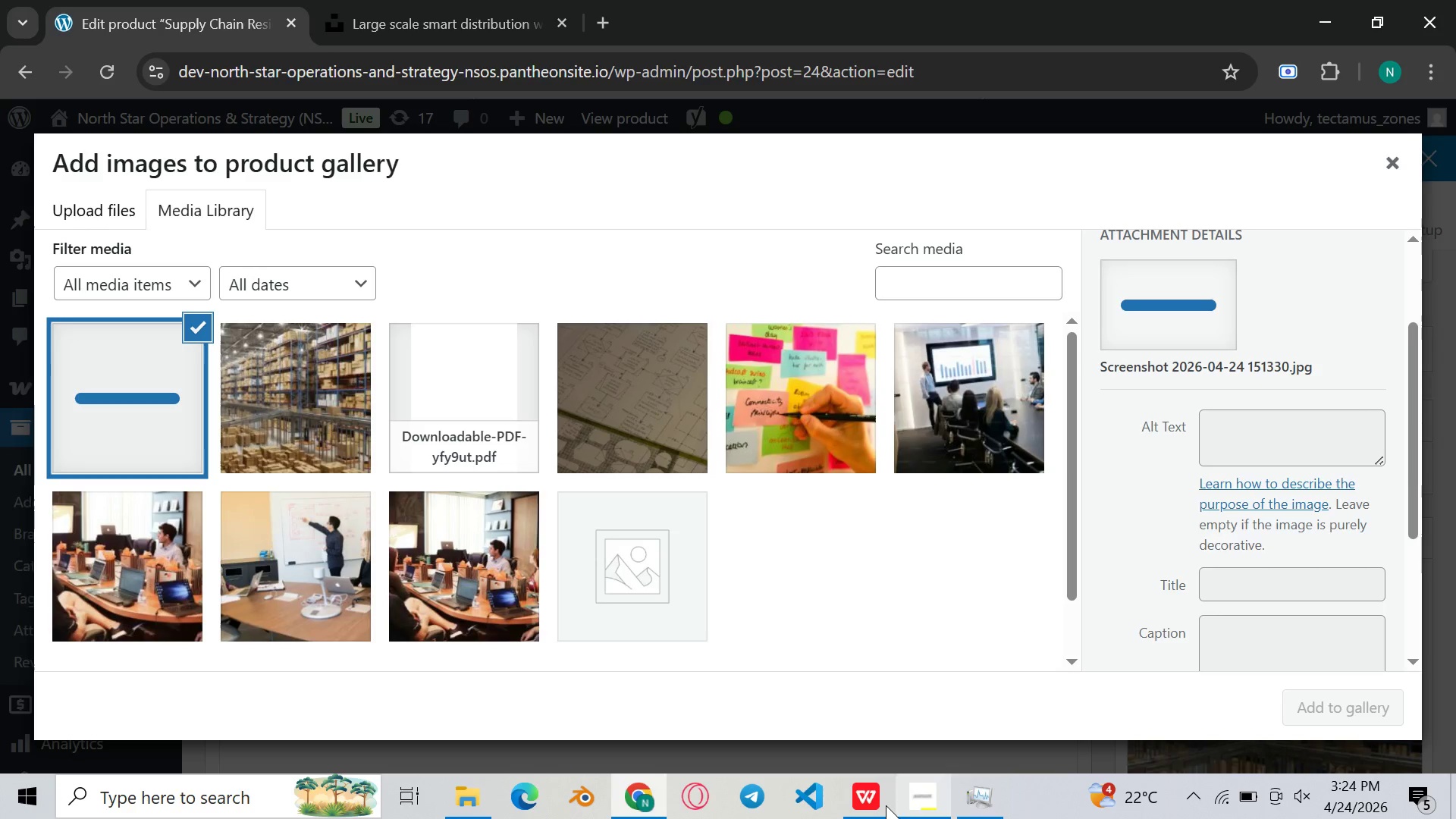 
left_click([882, 805])
 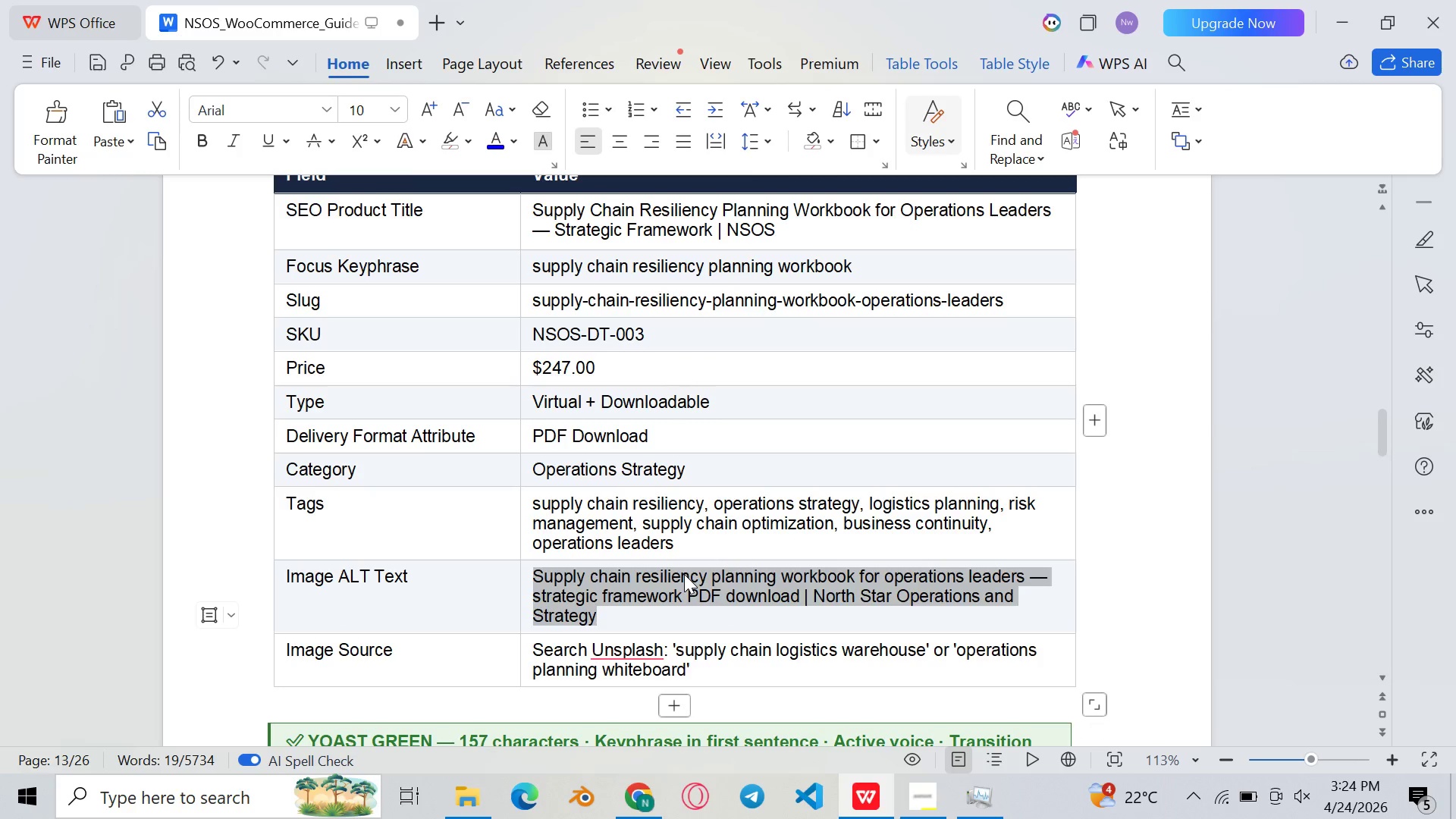 
right_click([684, 574])
 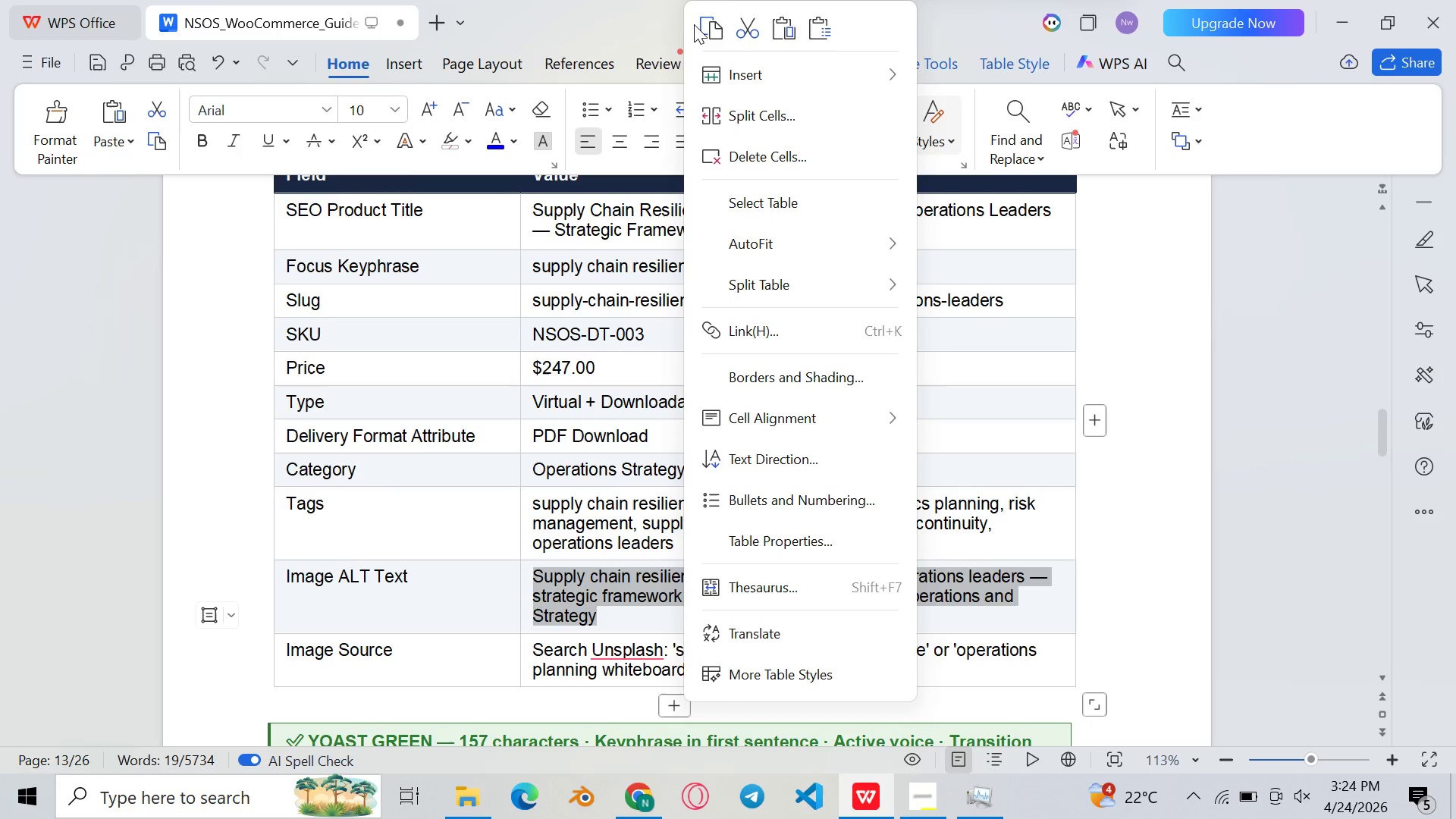 
left_click([704, 25])
 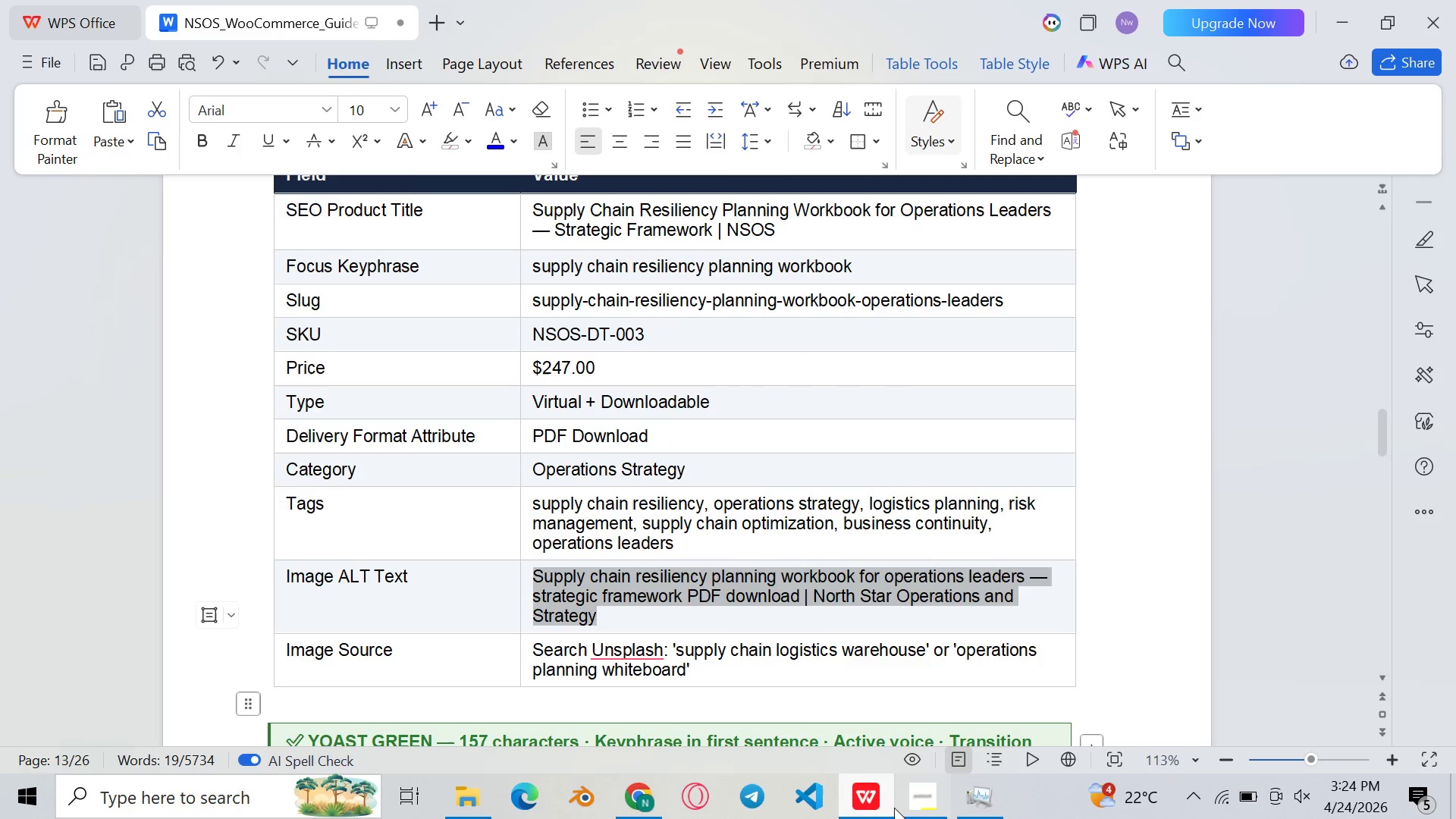 
left_click([883, 805])
 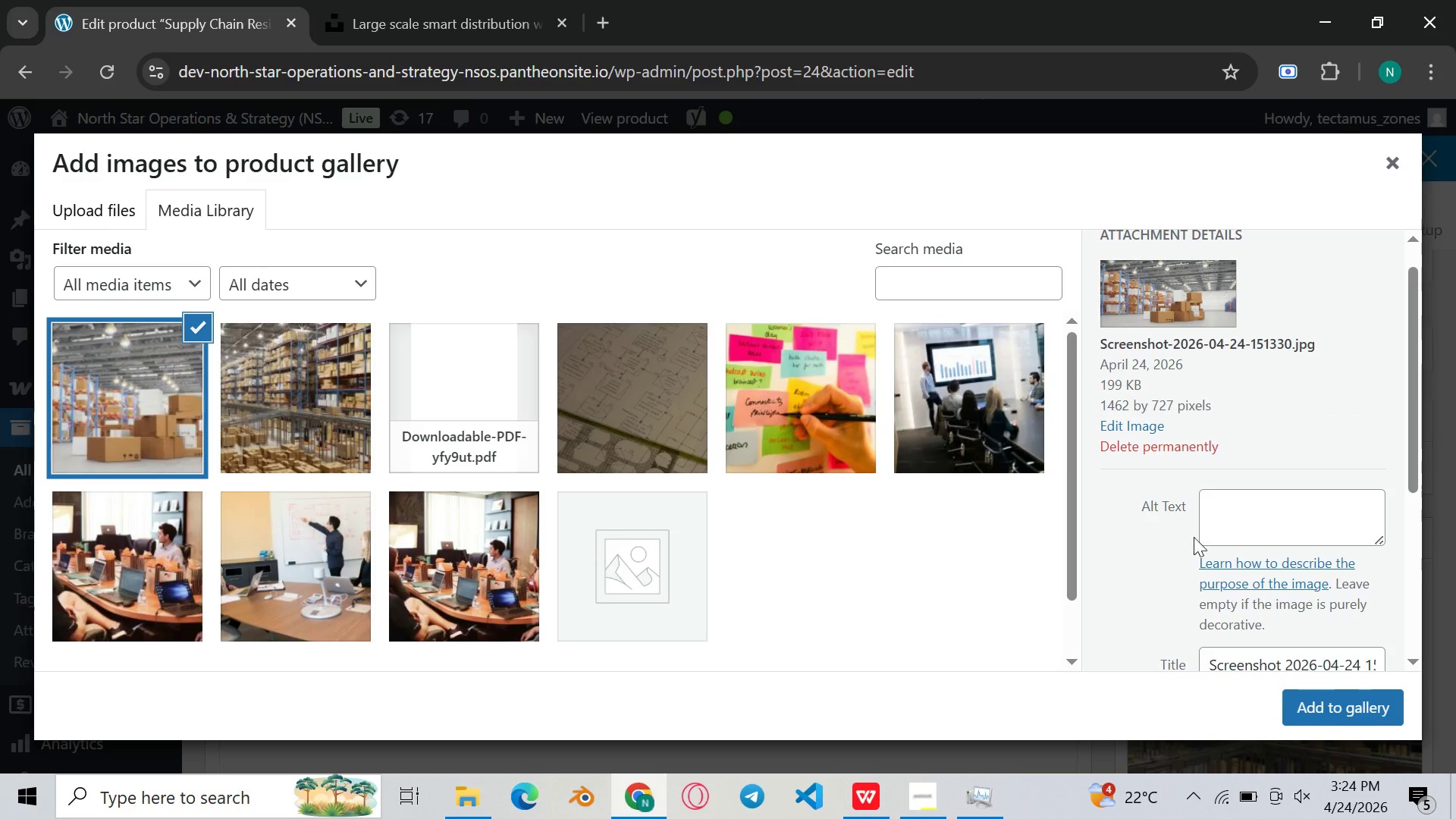 
left_click([1247, 510])
 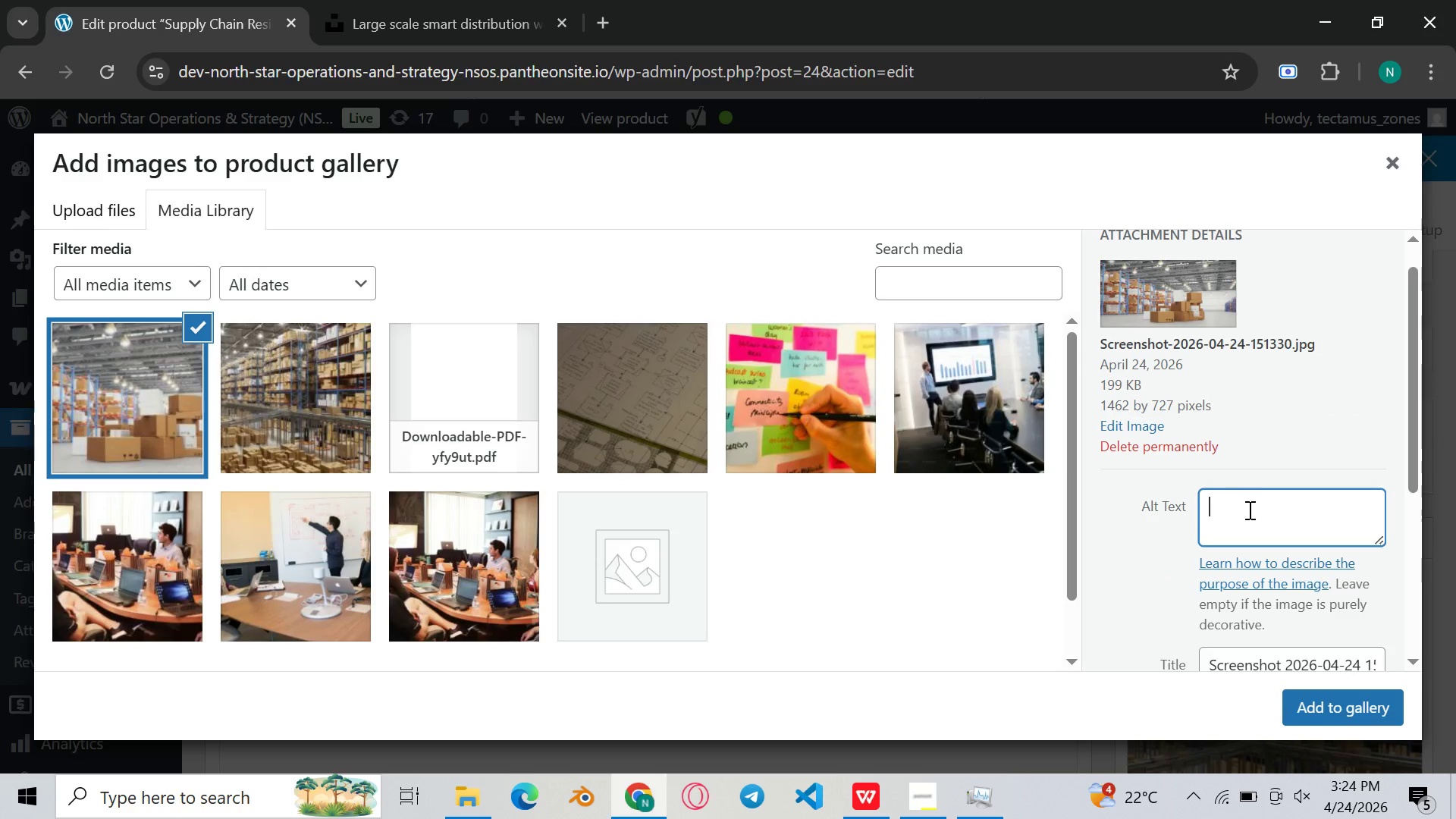 
key(Control+V)
 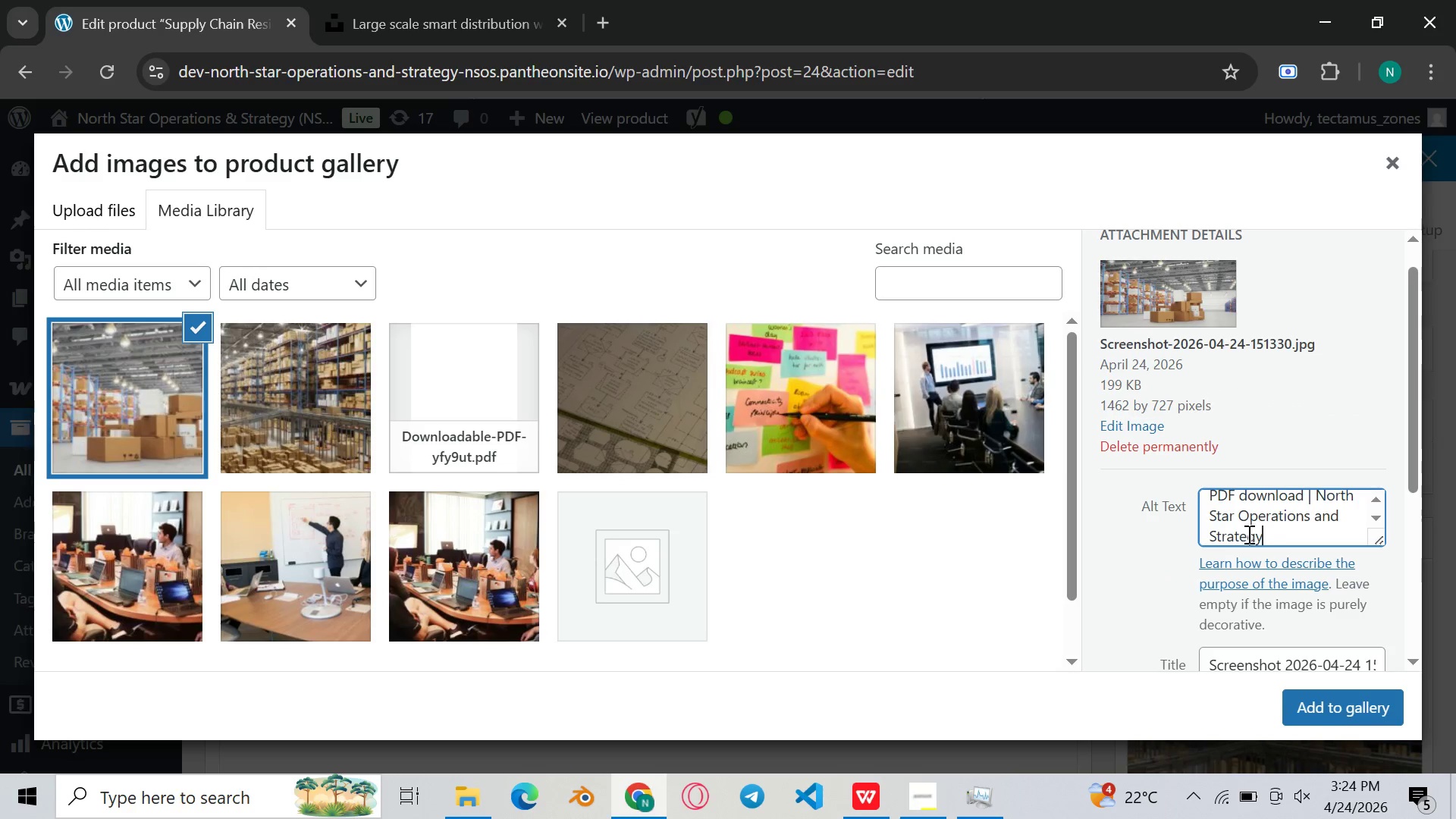 
scroll: coordinate [1250, 534], scroll_direction: down, amount: 4.0
 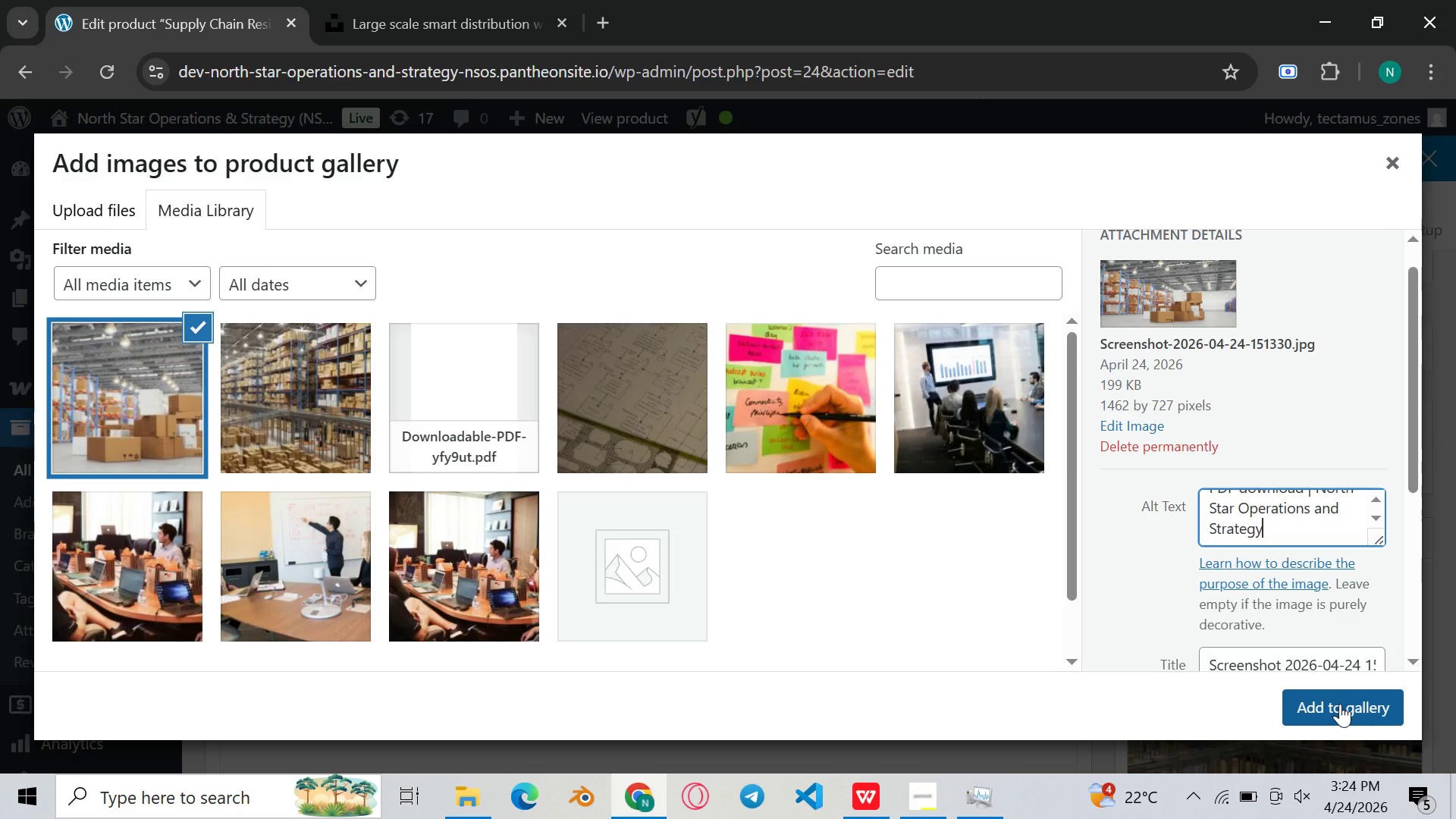 
left_click([1340, 704])
 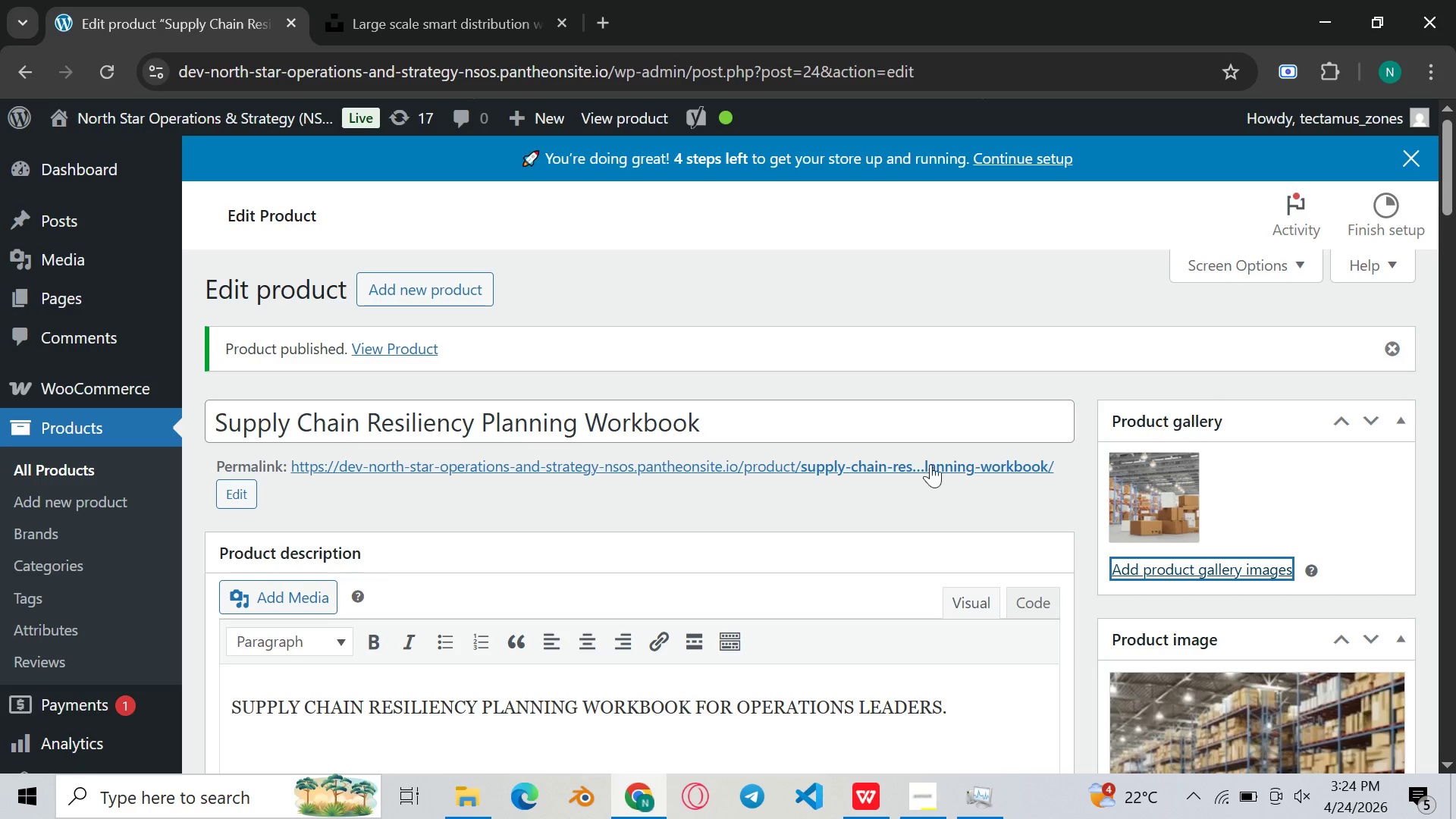 
scroll: coordinate [1190, 521], scroll_direction: down, amount: 22.0
 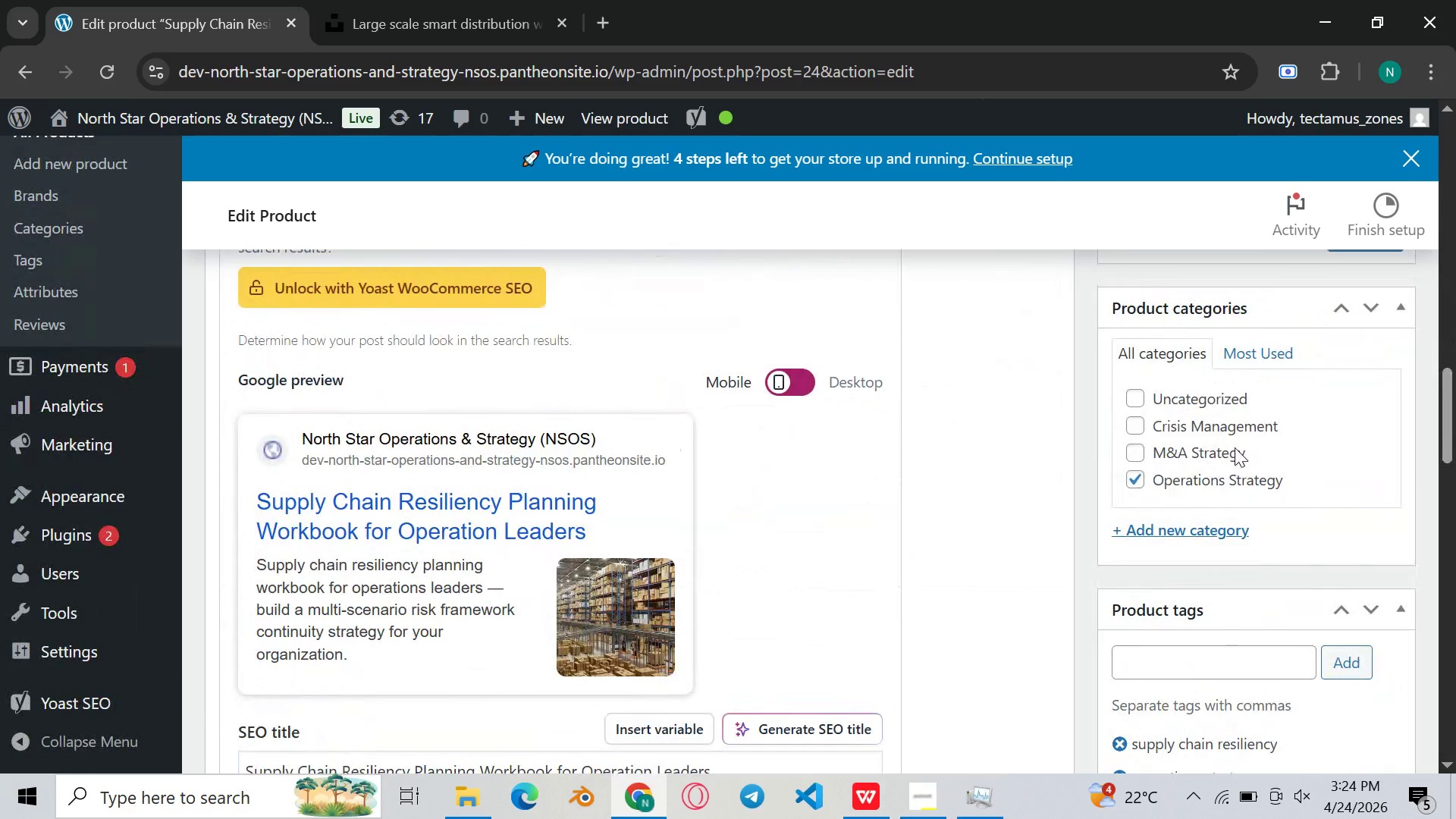 
scroll: coordinate [1235, 447], scroll_direction: up, amount: 2.0
 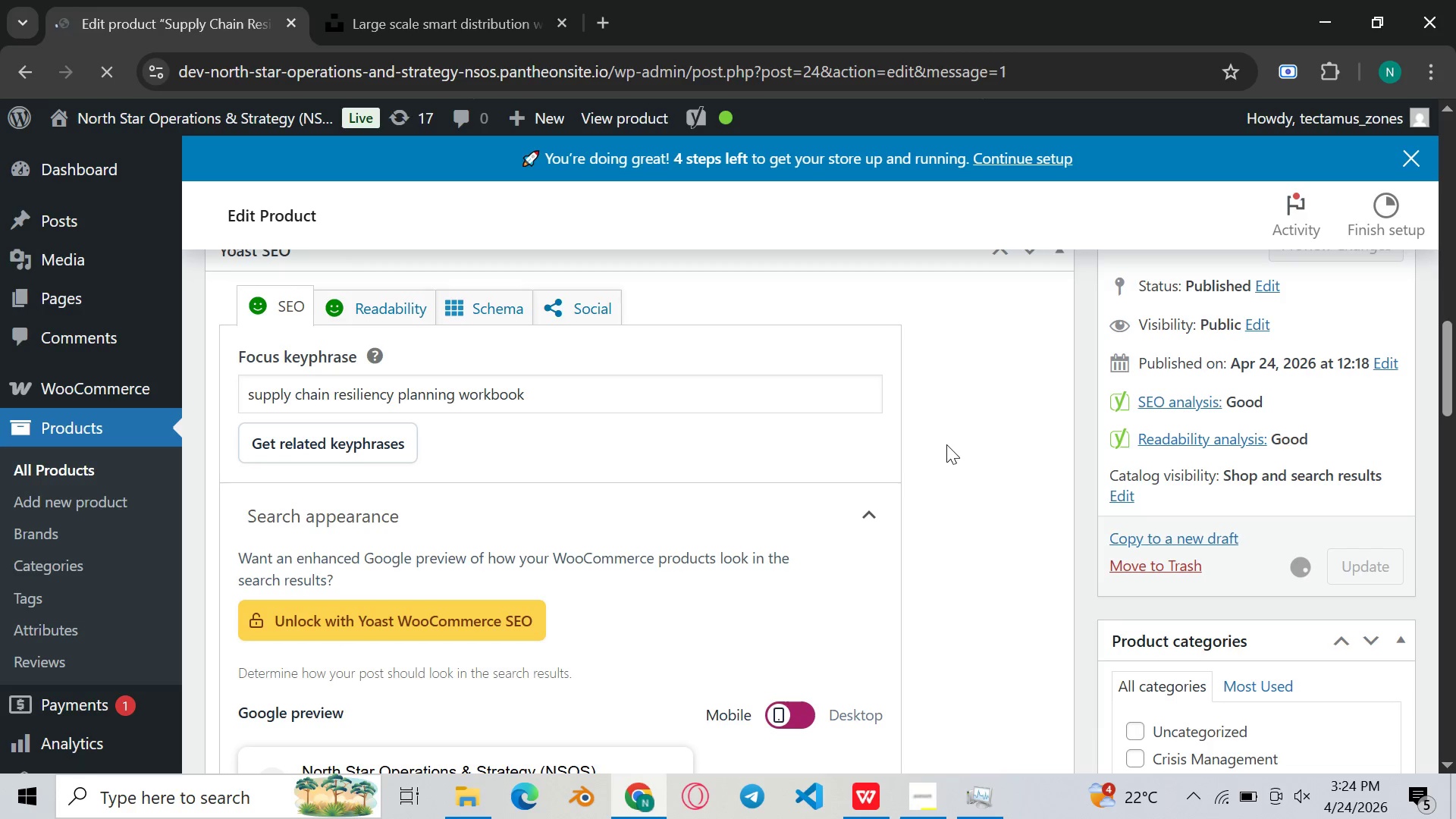 
wait(5.92)
 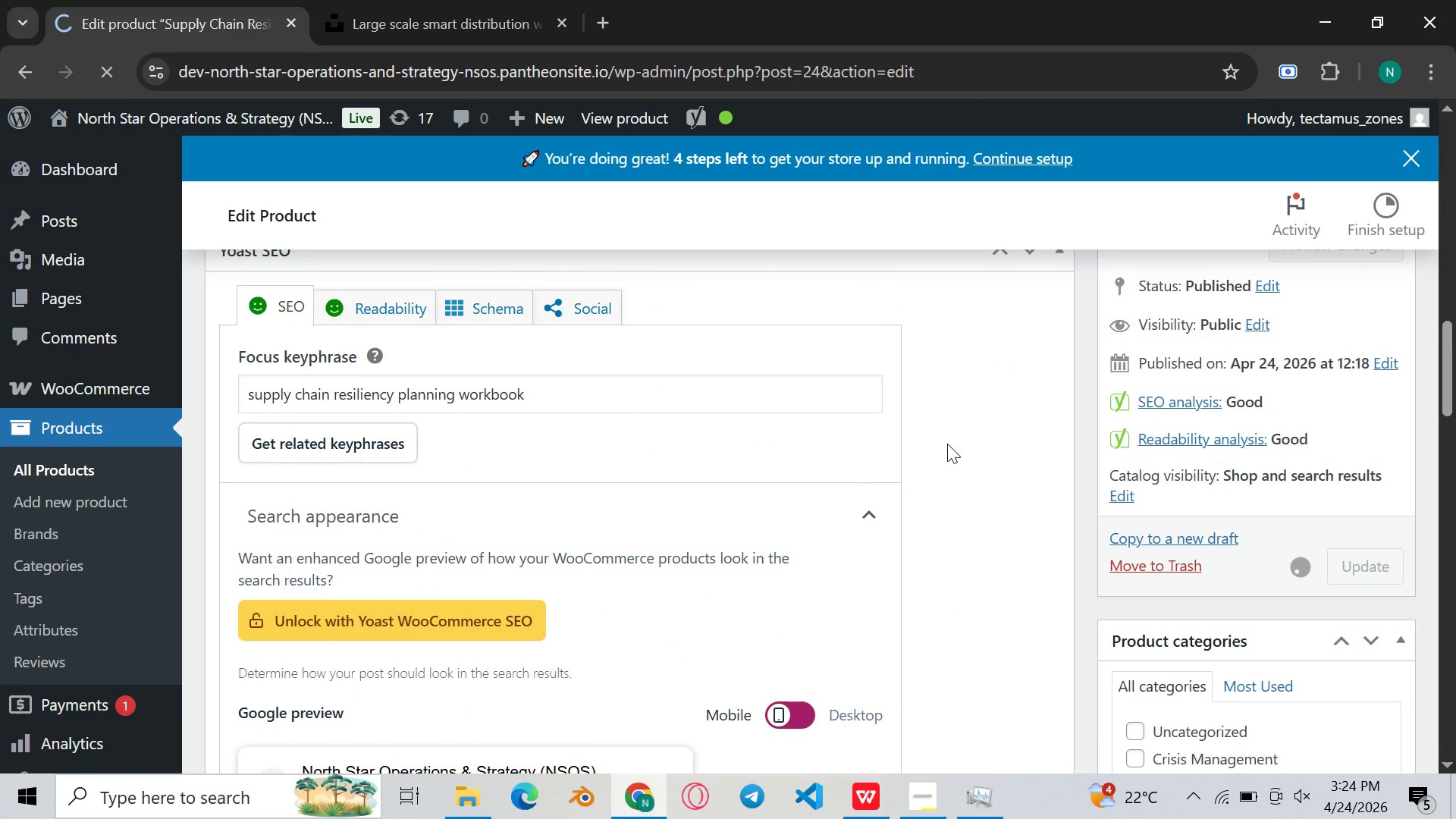 
left_click([874, 804])
 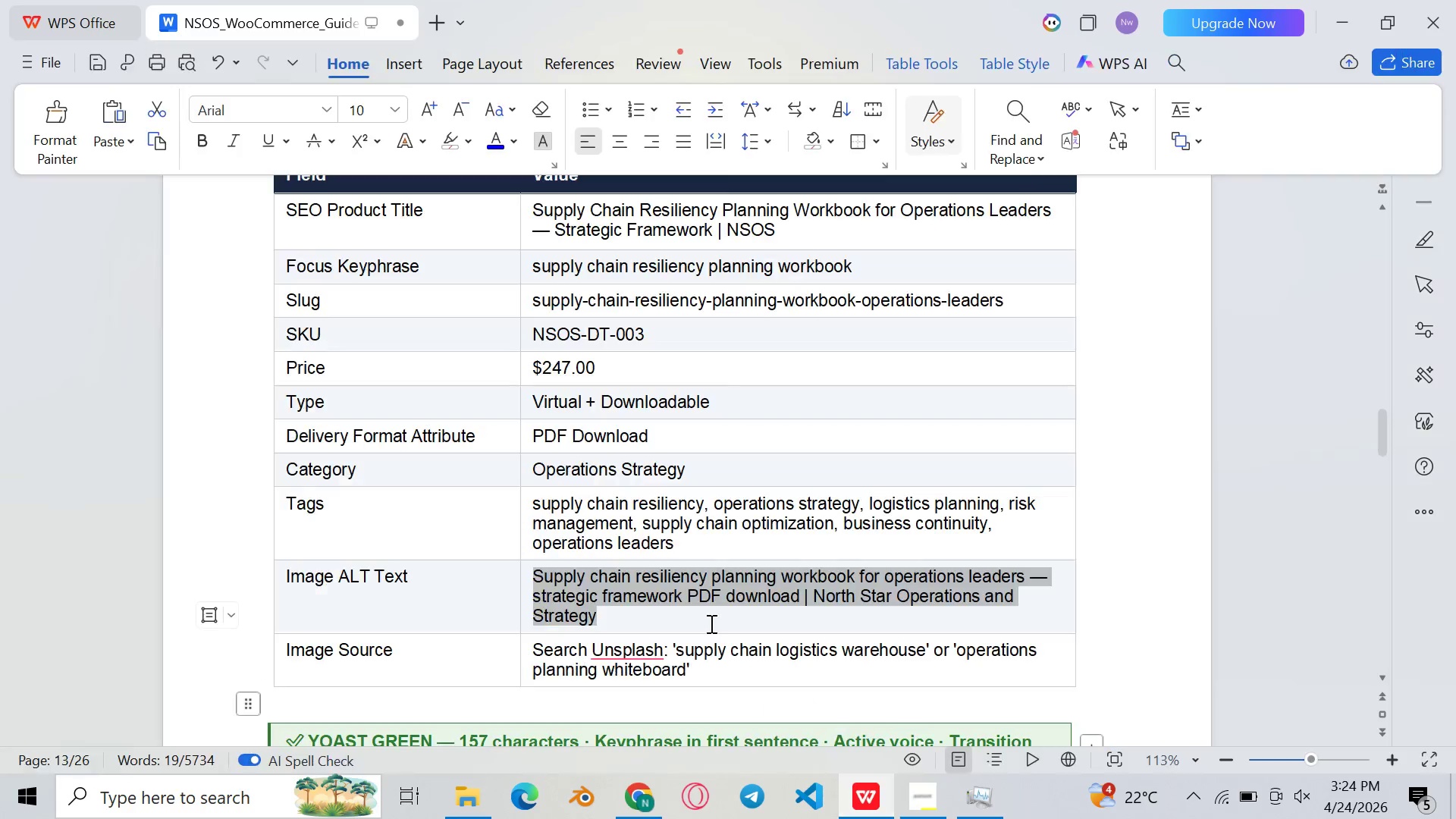 
left_click([685, 583])
 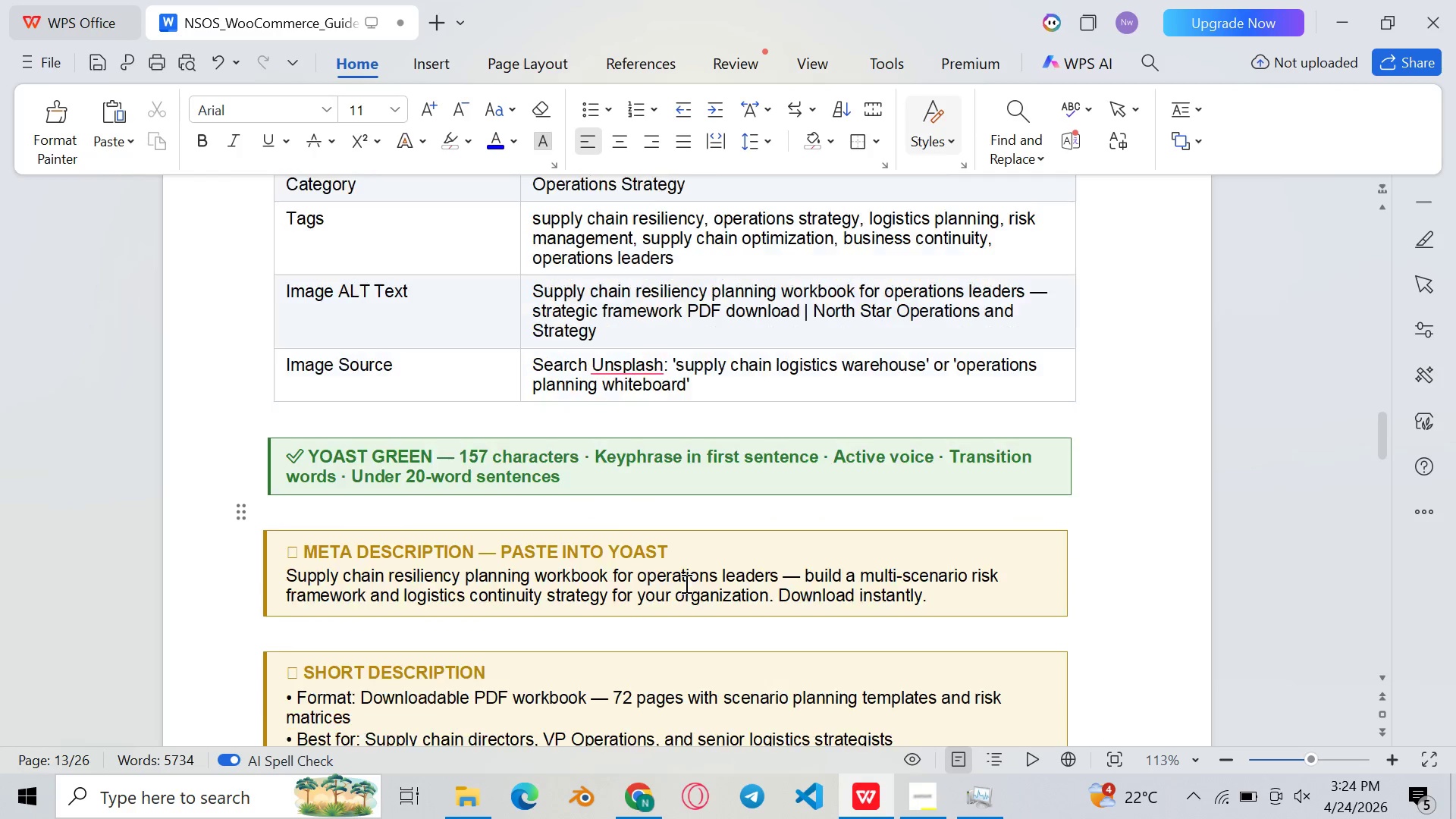 
scroll: coordinate [711, 616], scroll_direction: down, amount: 8.0
 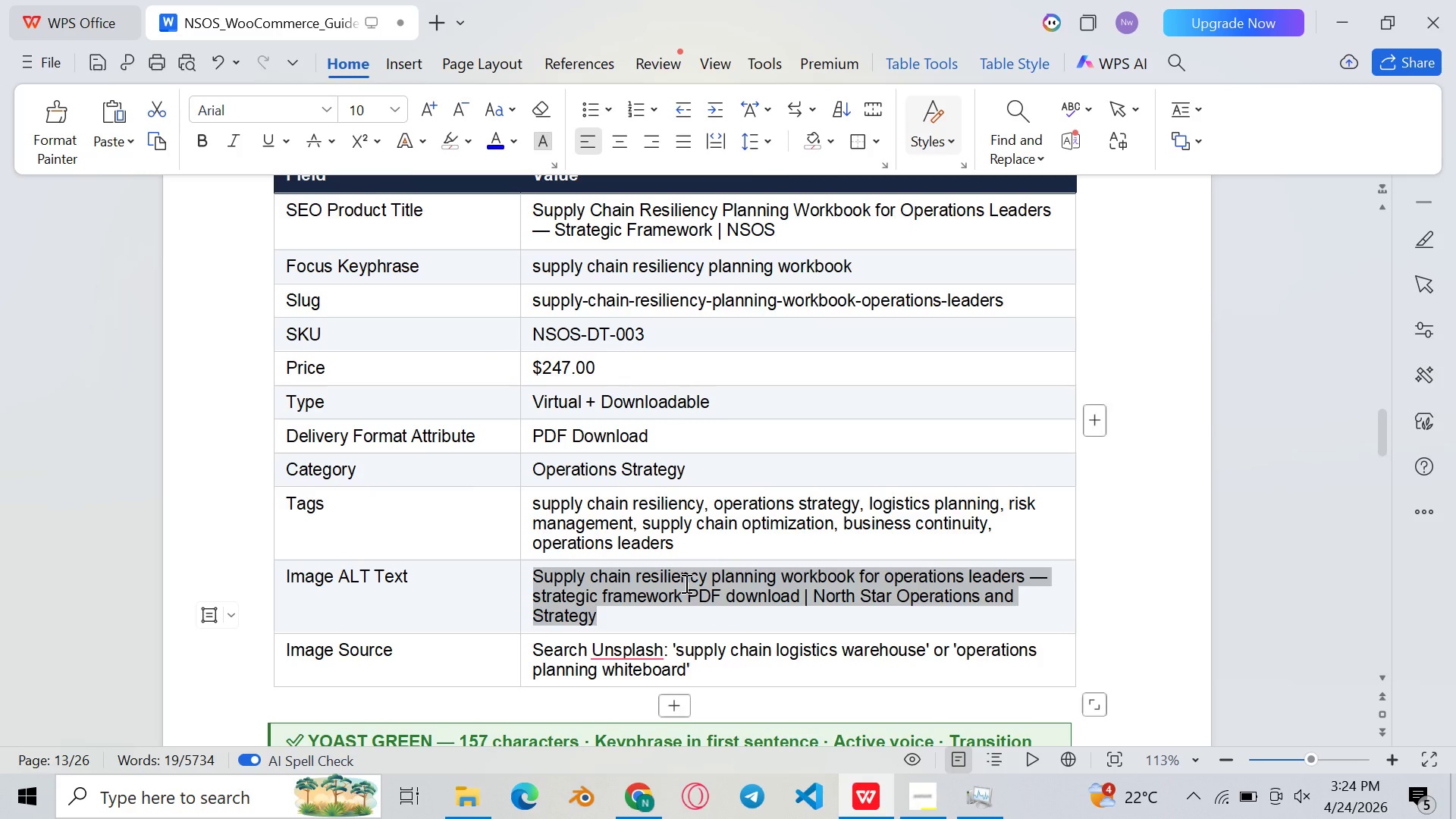 
scroll: coordinate [685, 583], scroll_direction: up, amount: 4.0
 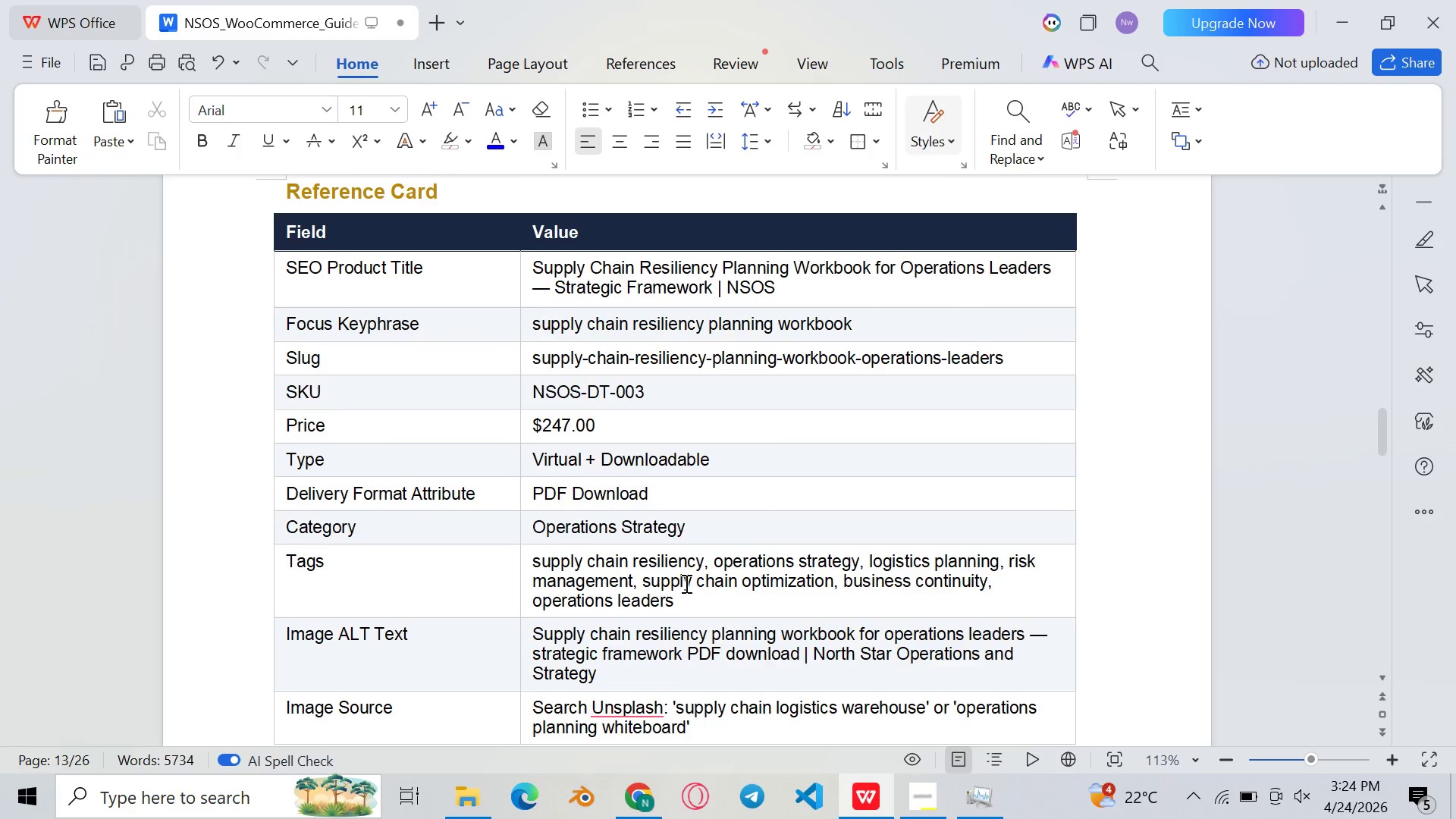 
scroll: coordinate [685, 582], scroll_direction: down, amount: 63.0
 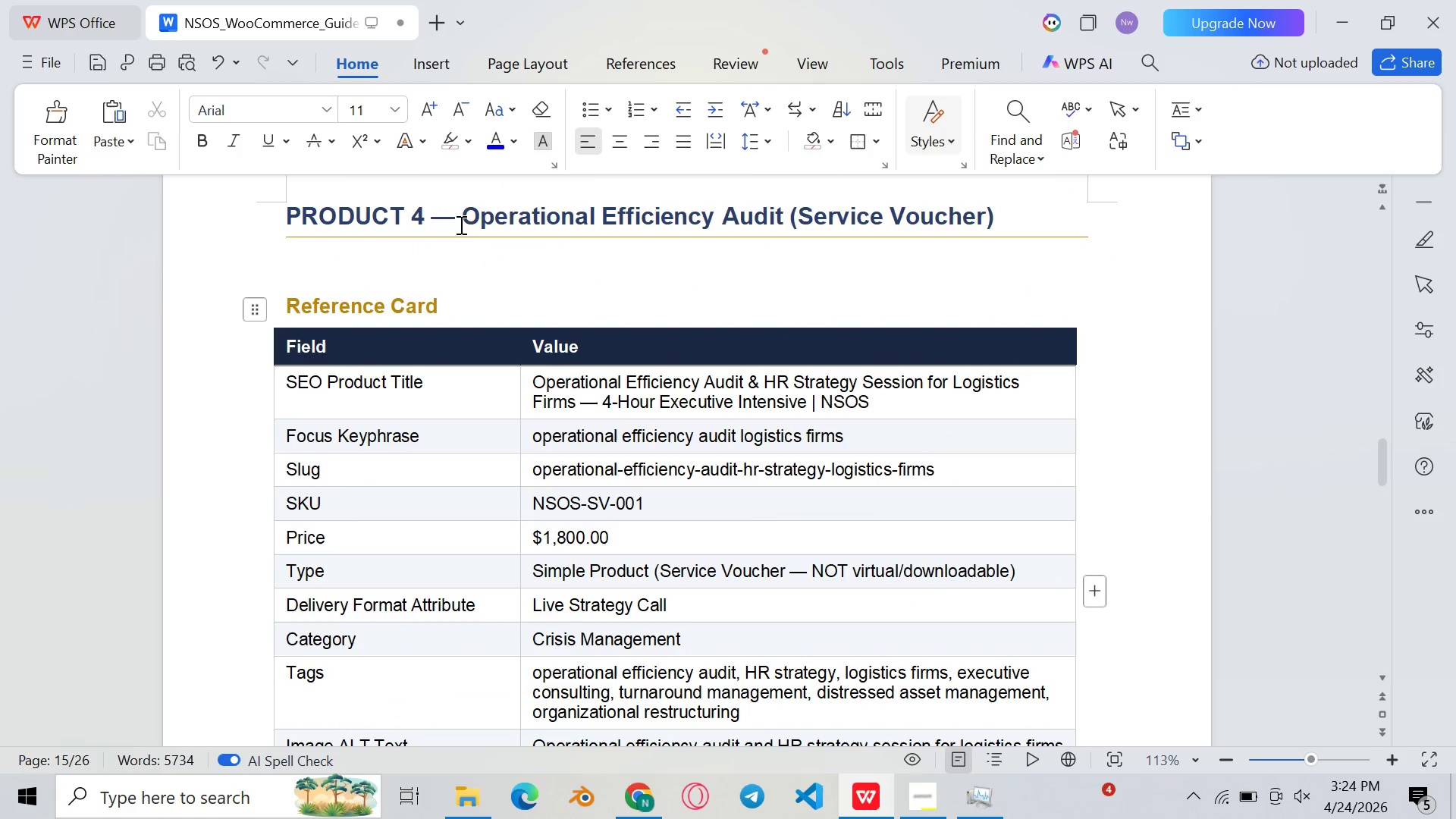 
left_click_drag(start_coordinate=[466, 219], to_coordinate=[1001, 218])
 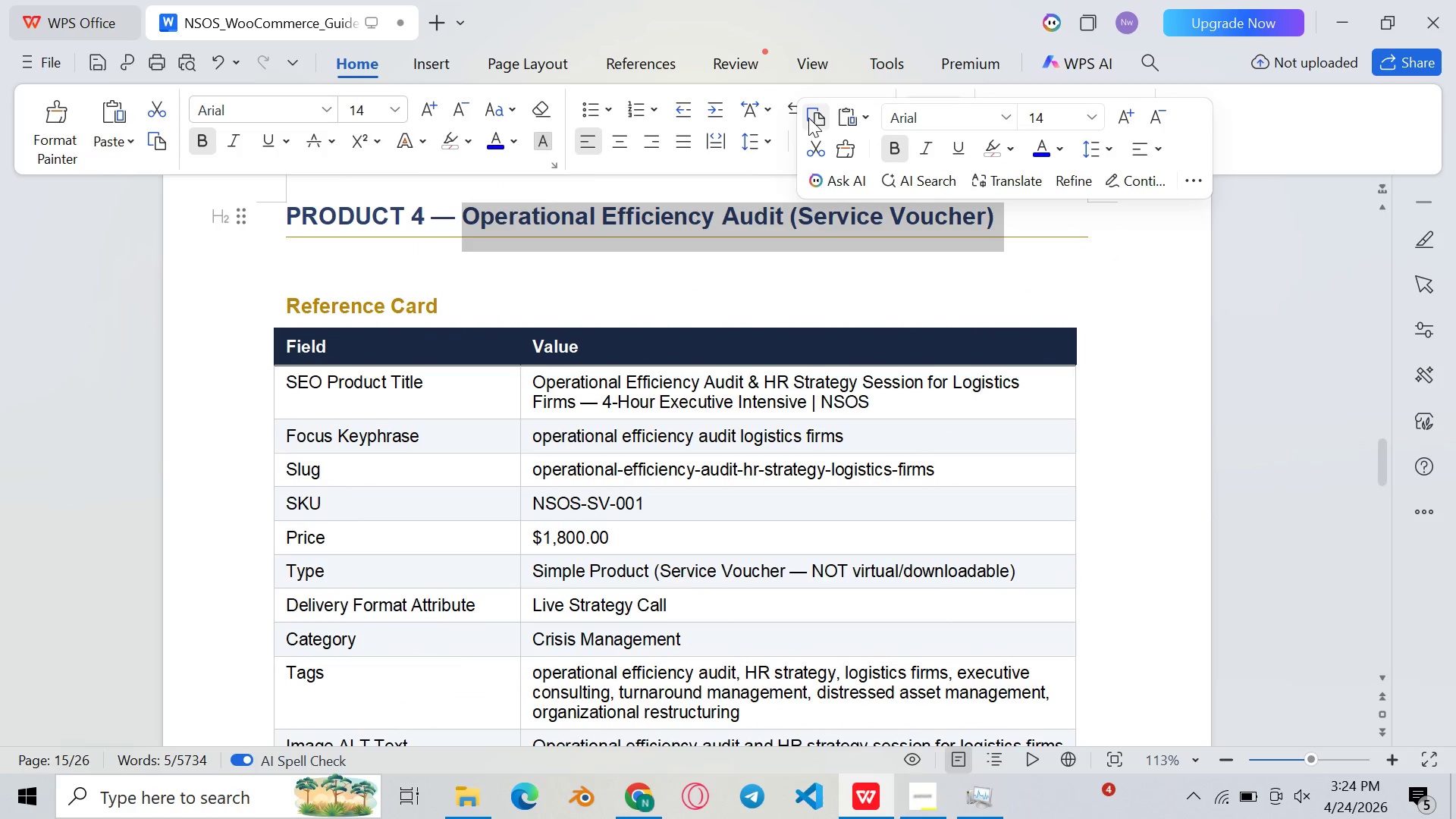 
left_click([808, 118])
 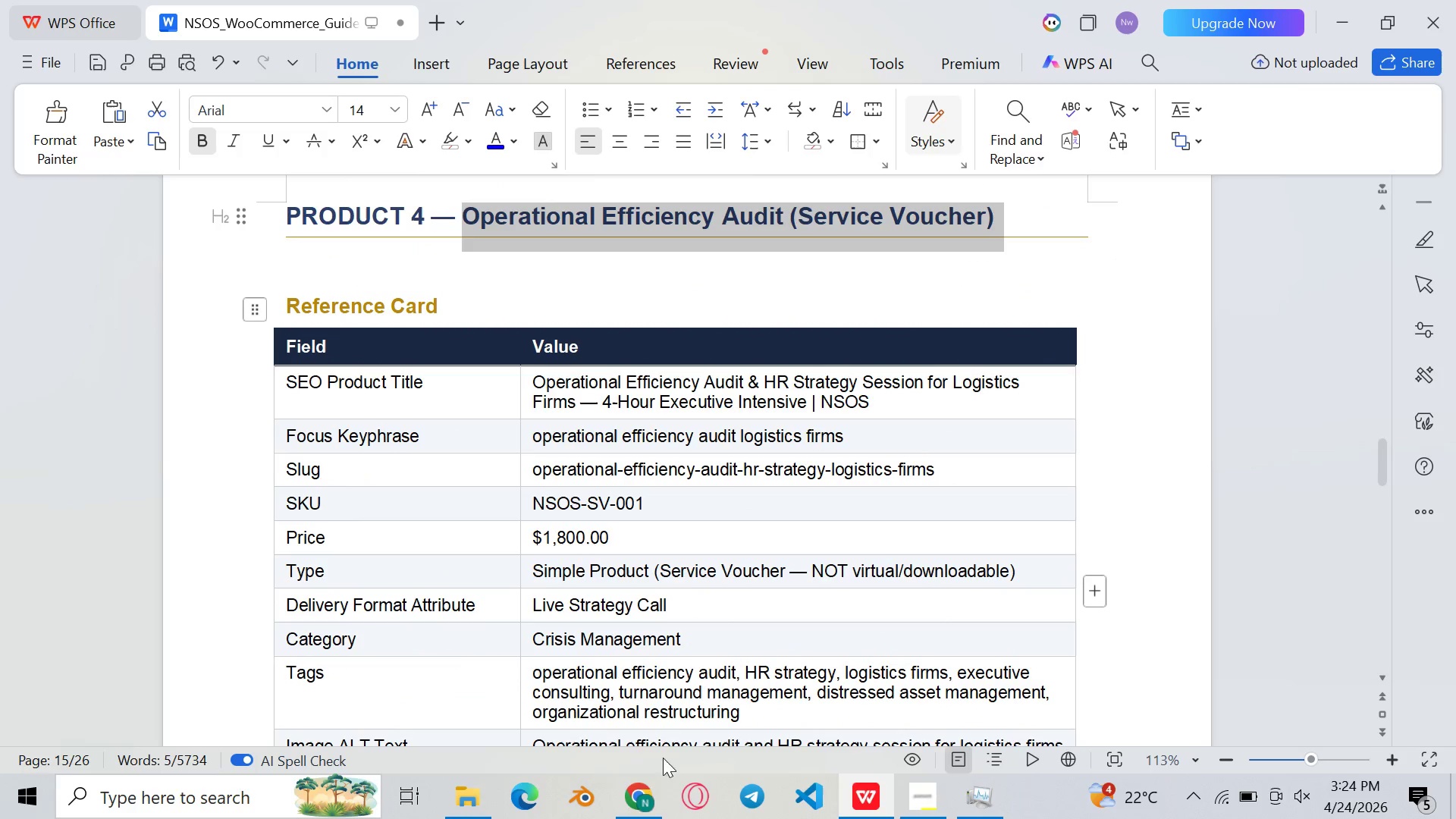 
left_click([634, 786])
 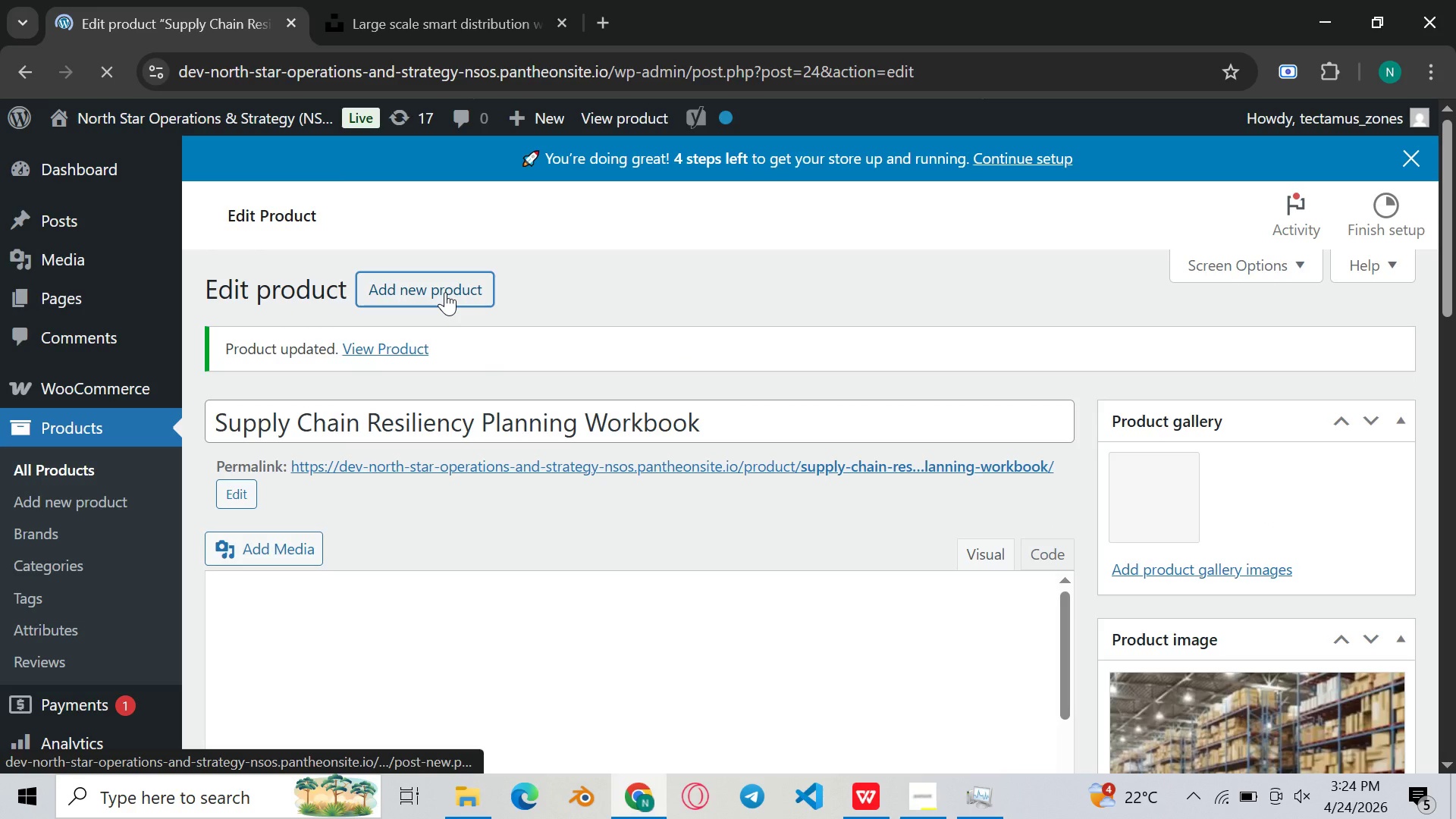 
scroll: coordinate [646, 532], scroll_direction: down, amount: 5.0
 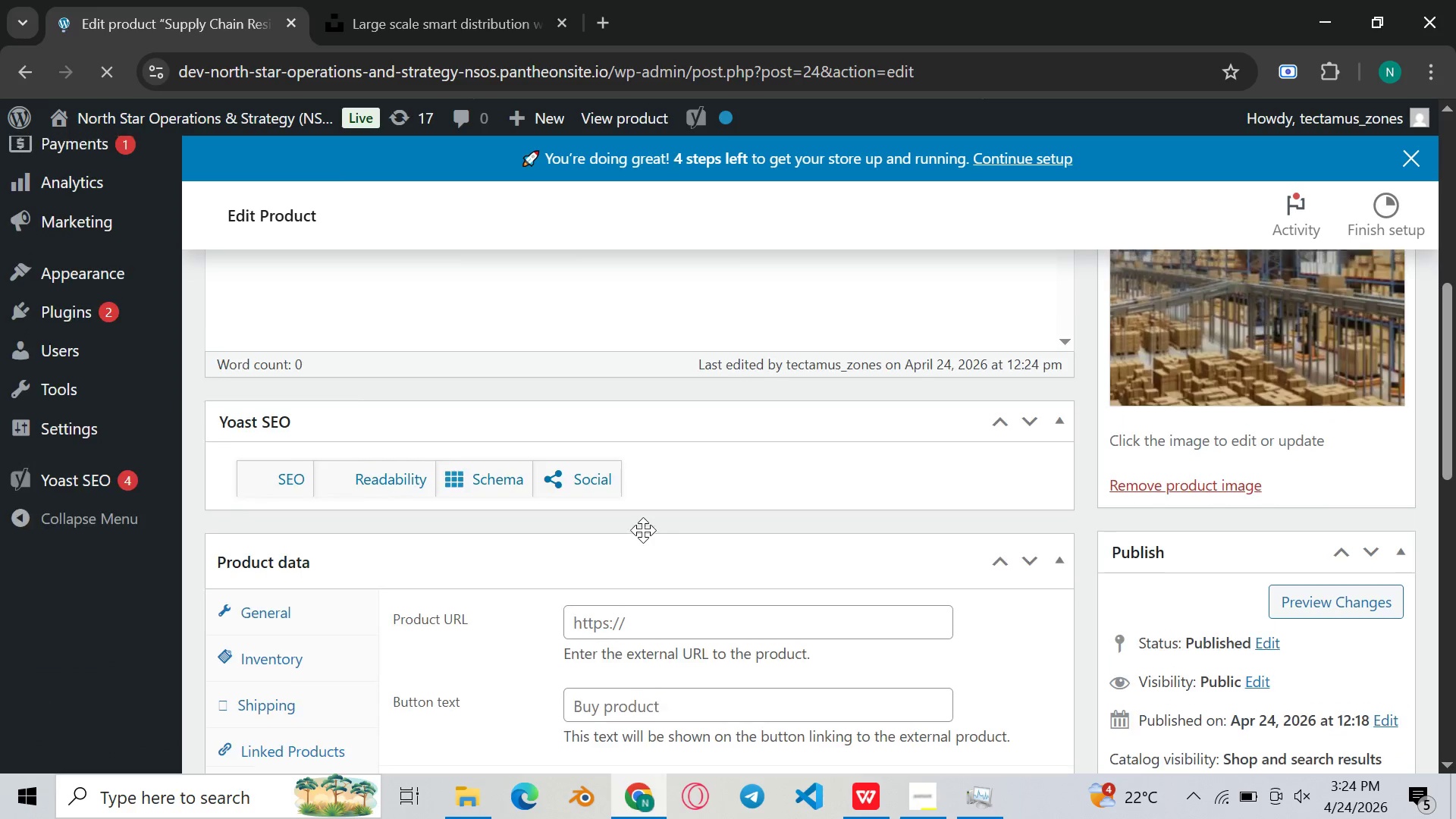 
left_click([645, 492])
 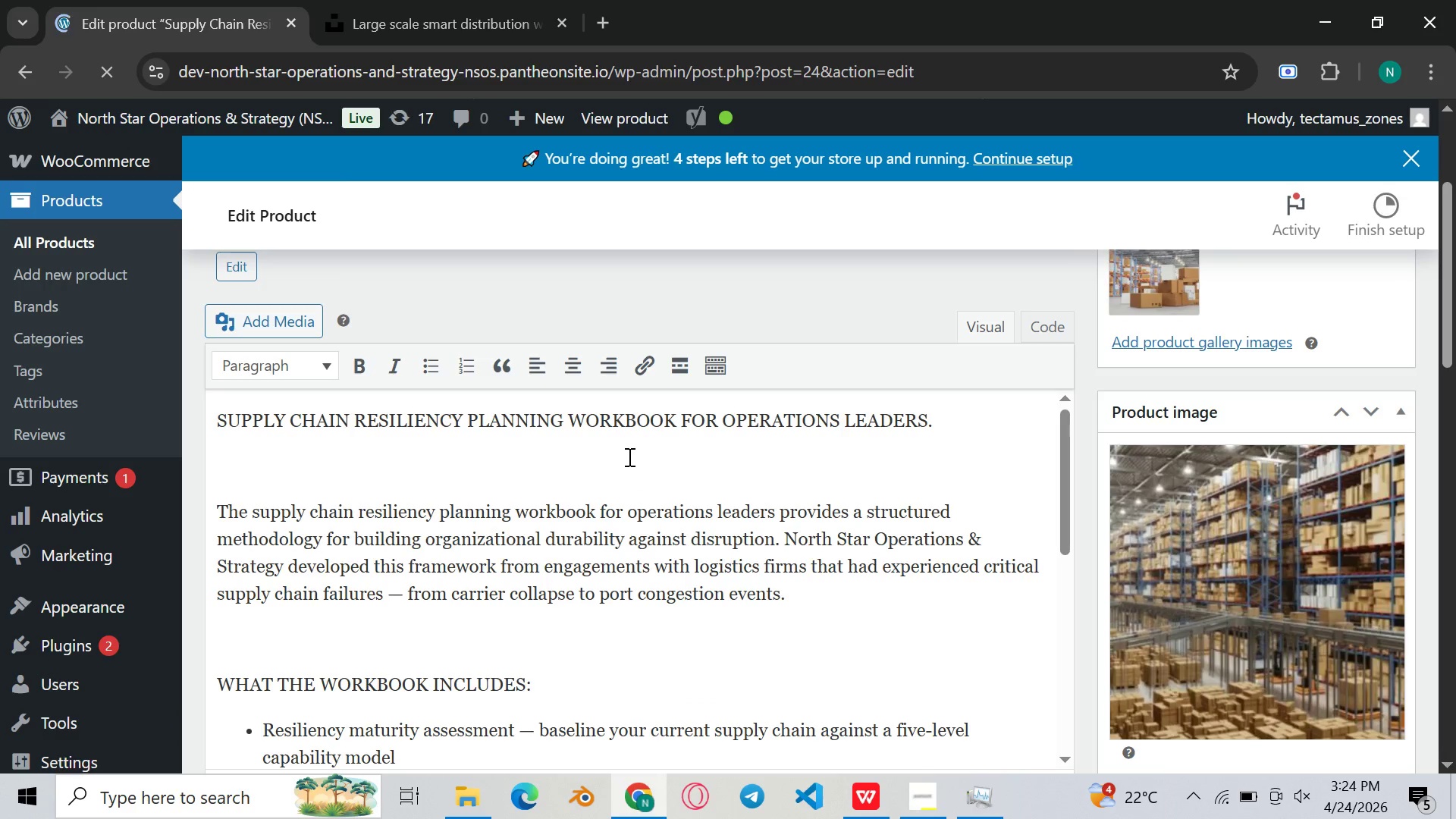 
scroll: coordinate [629, 487], scroll_direction: up, amount: 4.0
 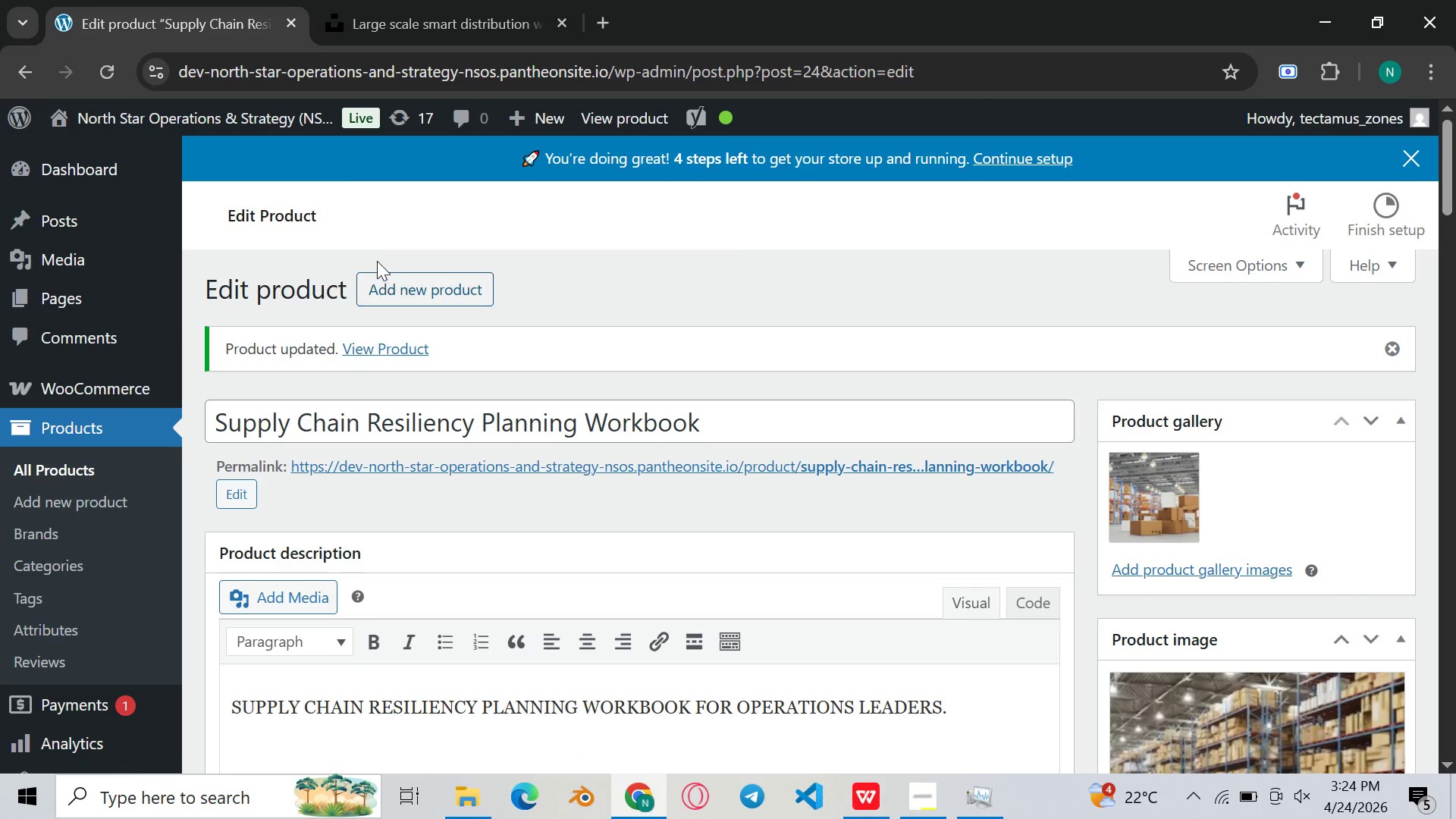 
left_click([410, 292])
 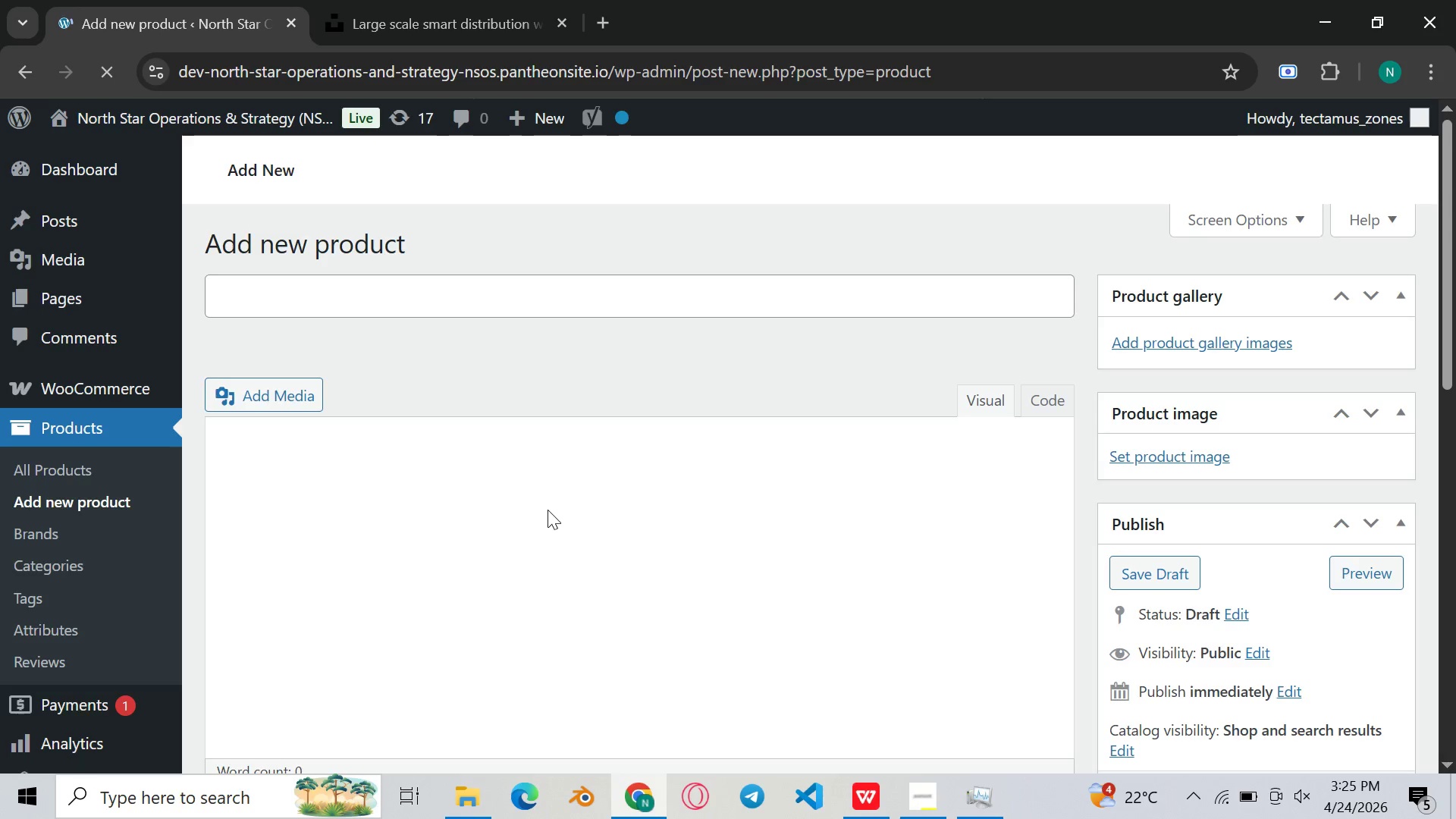 
wait(6.84)
 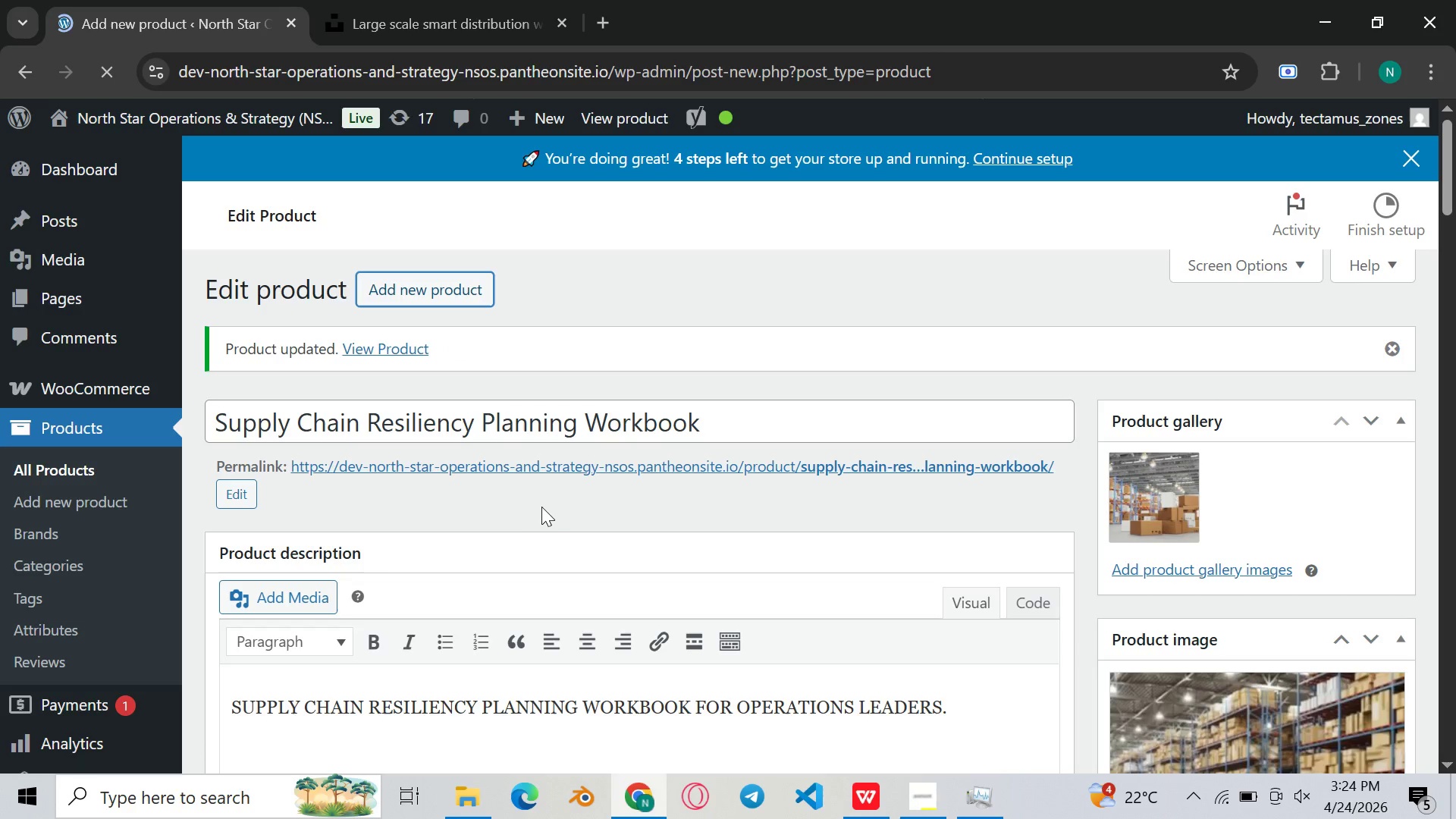 
left_click([450, 290])
 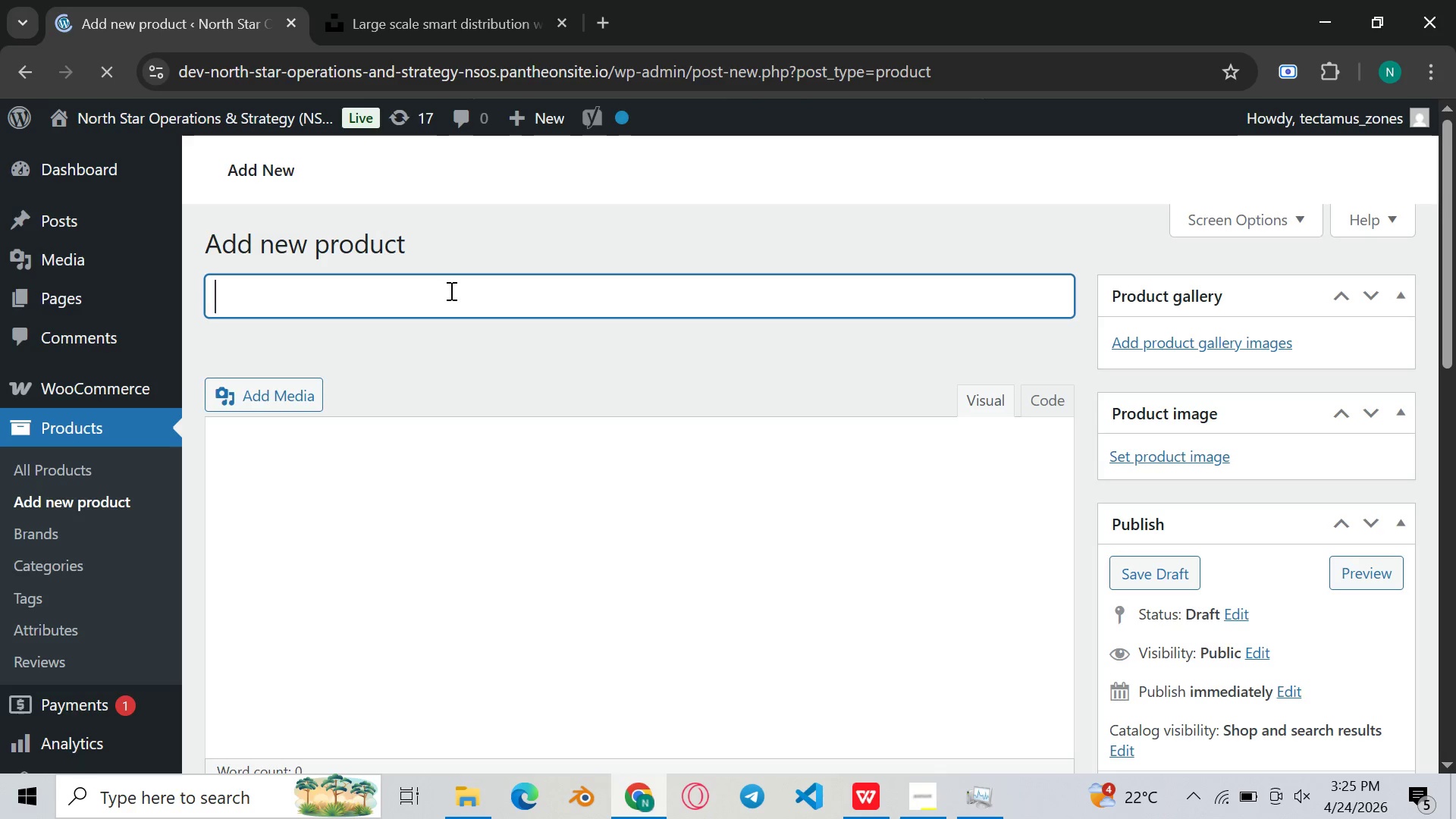 
hold_key(key=ControlLeft, duration=0.62)
 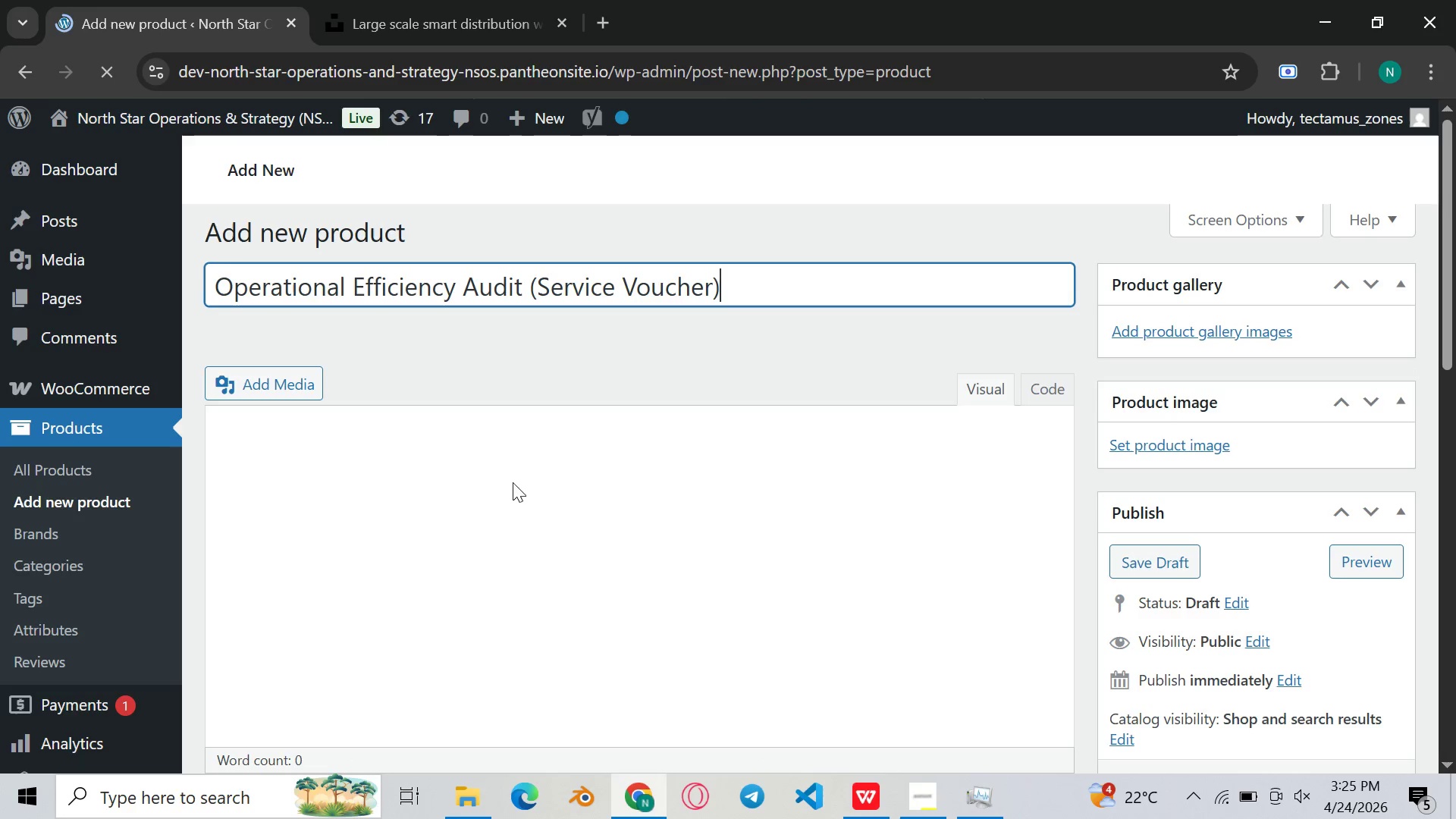 
key(V)
 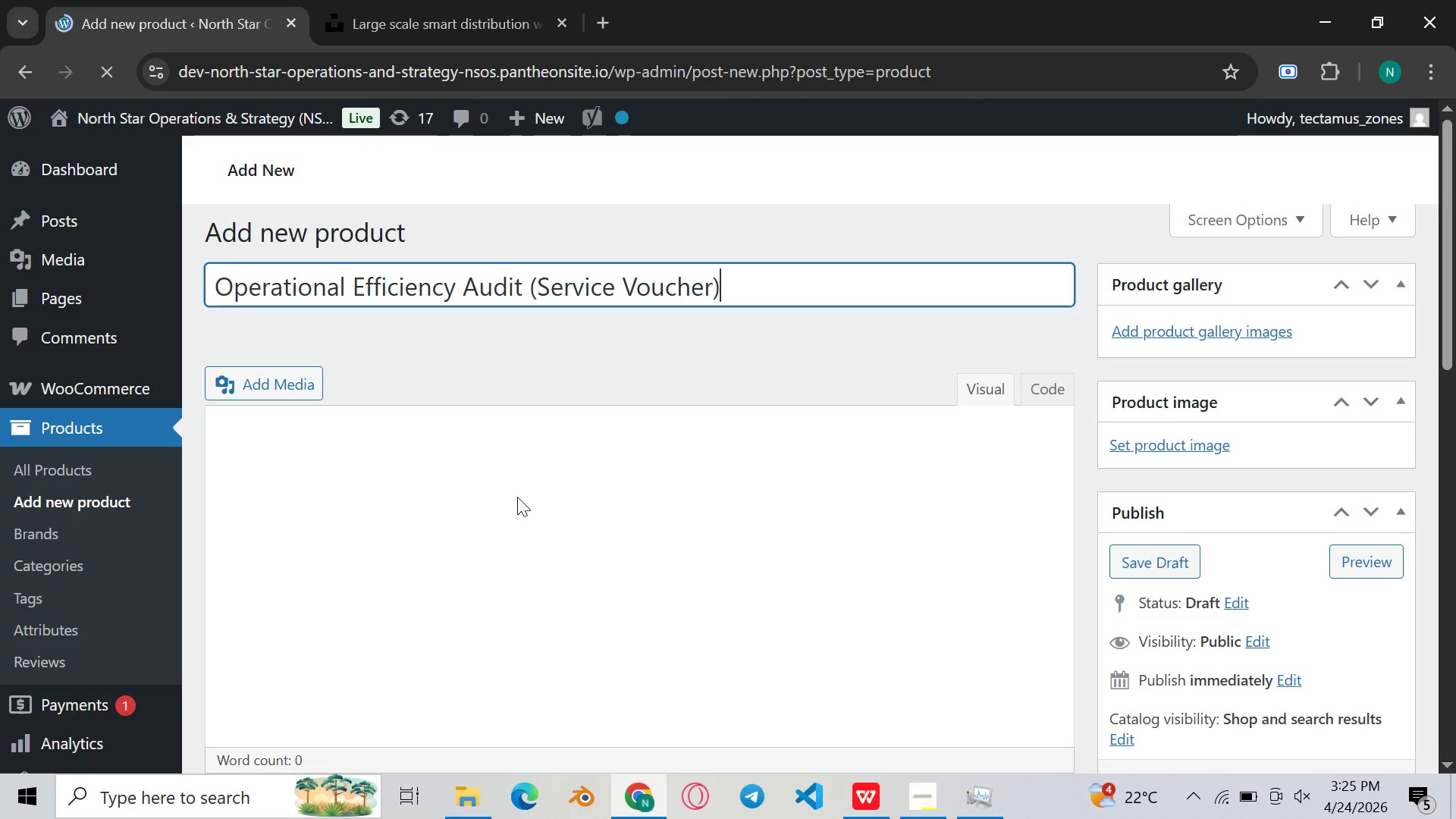 
left_click([517, 497])
 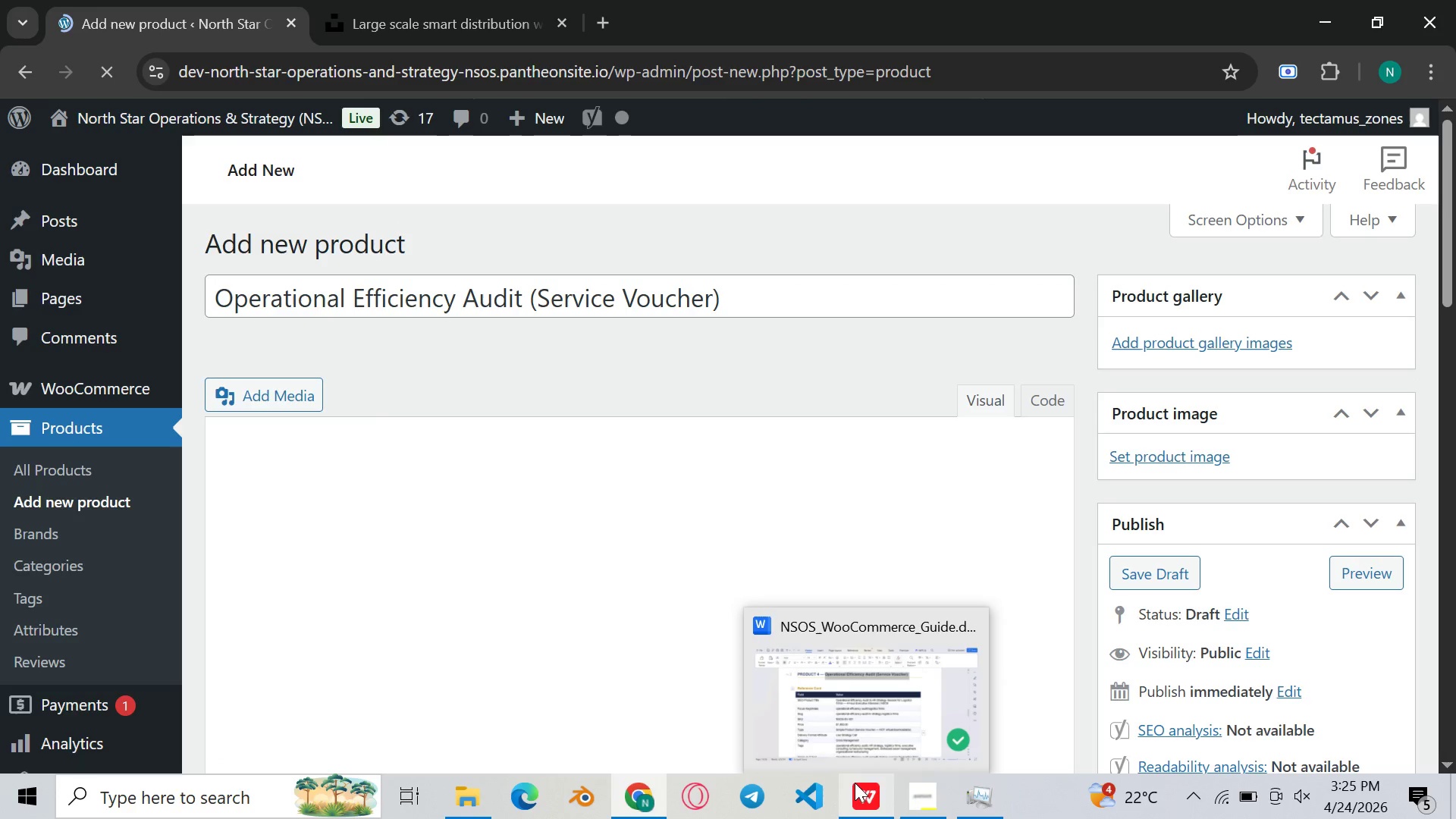 
left_click([864, 792])
 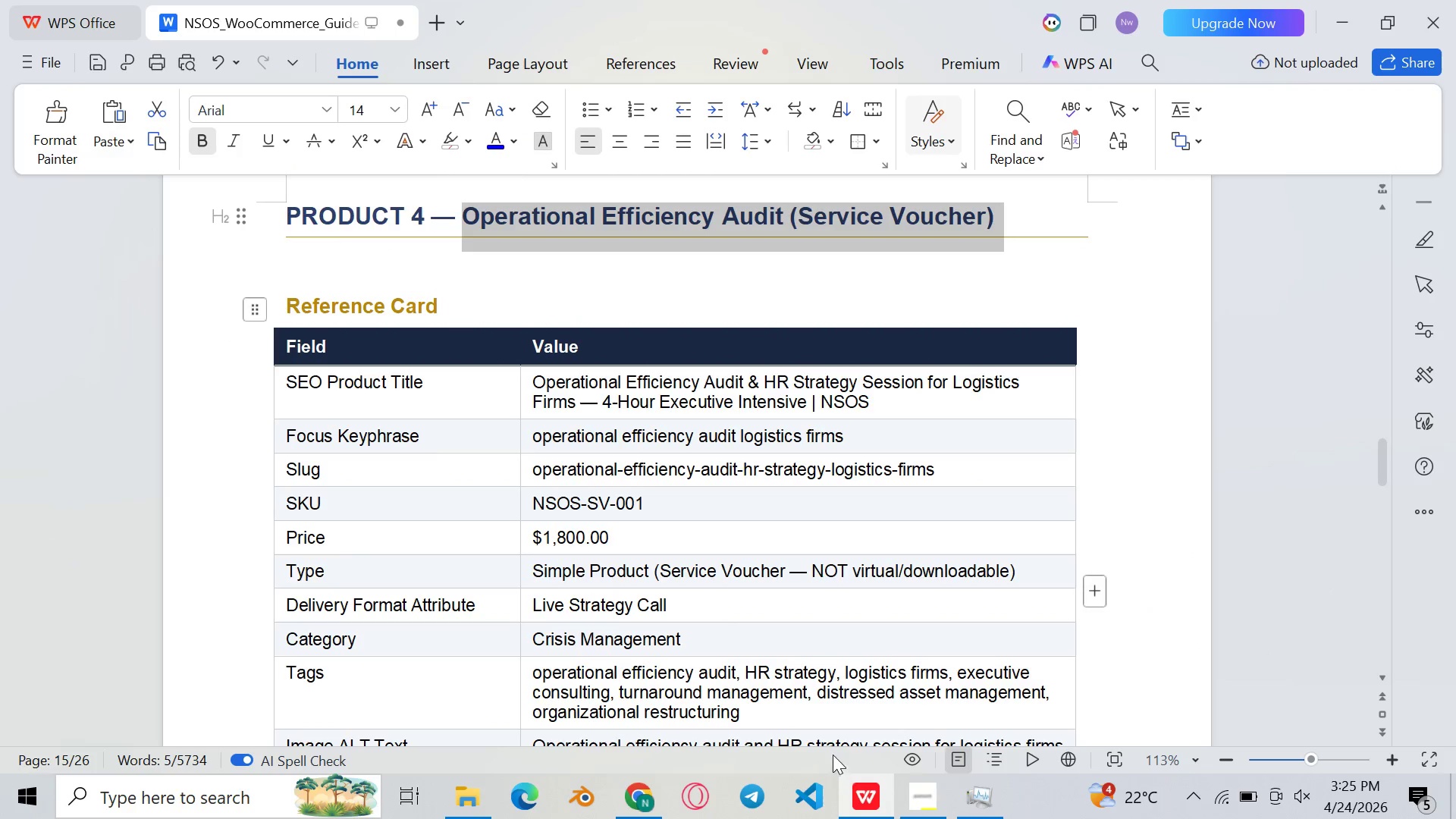 
scroll: coordinate [440, 463], scroll_direction: down, amount: 27.0
 